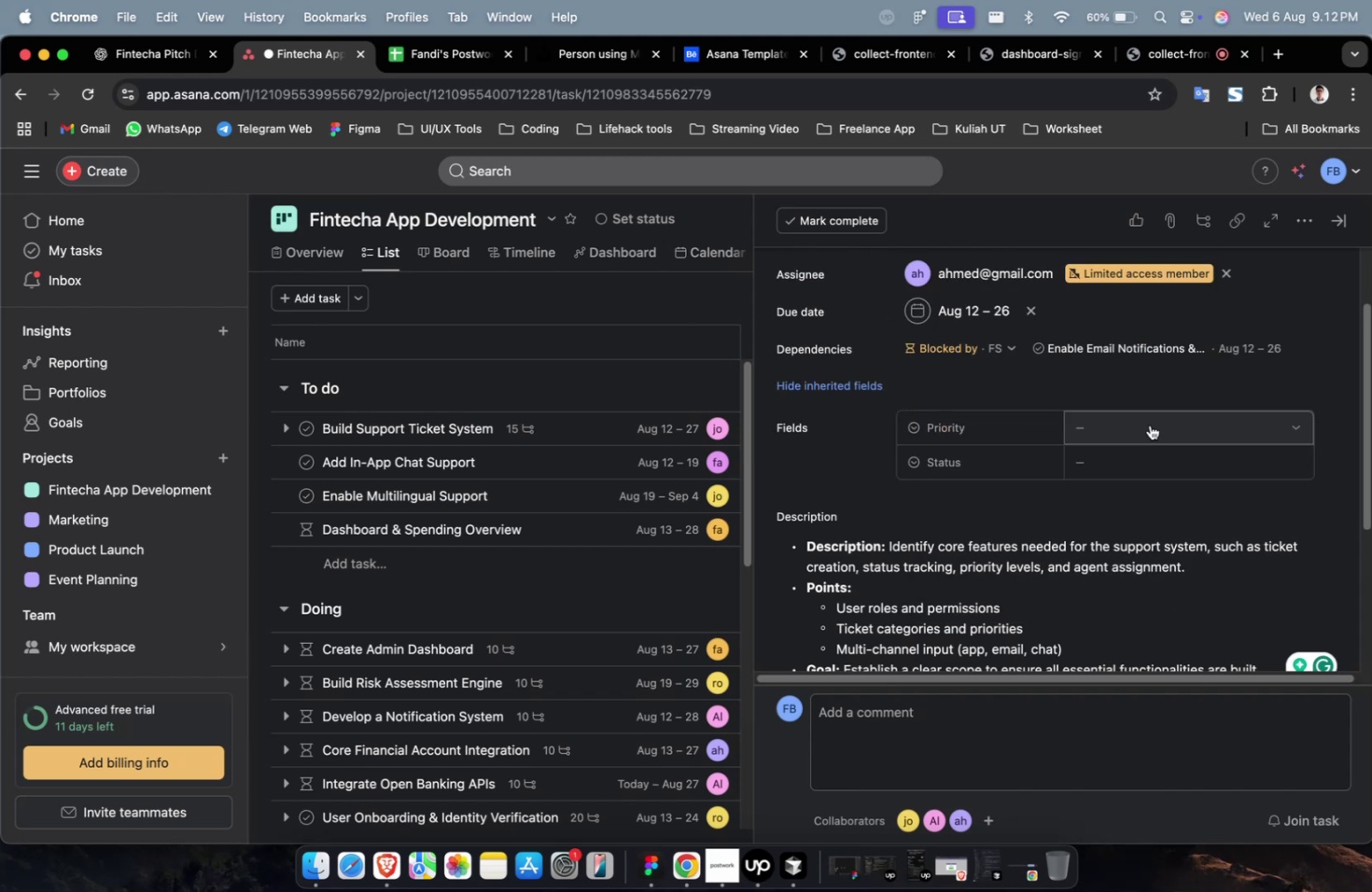 
left_click([1148, 420])
 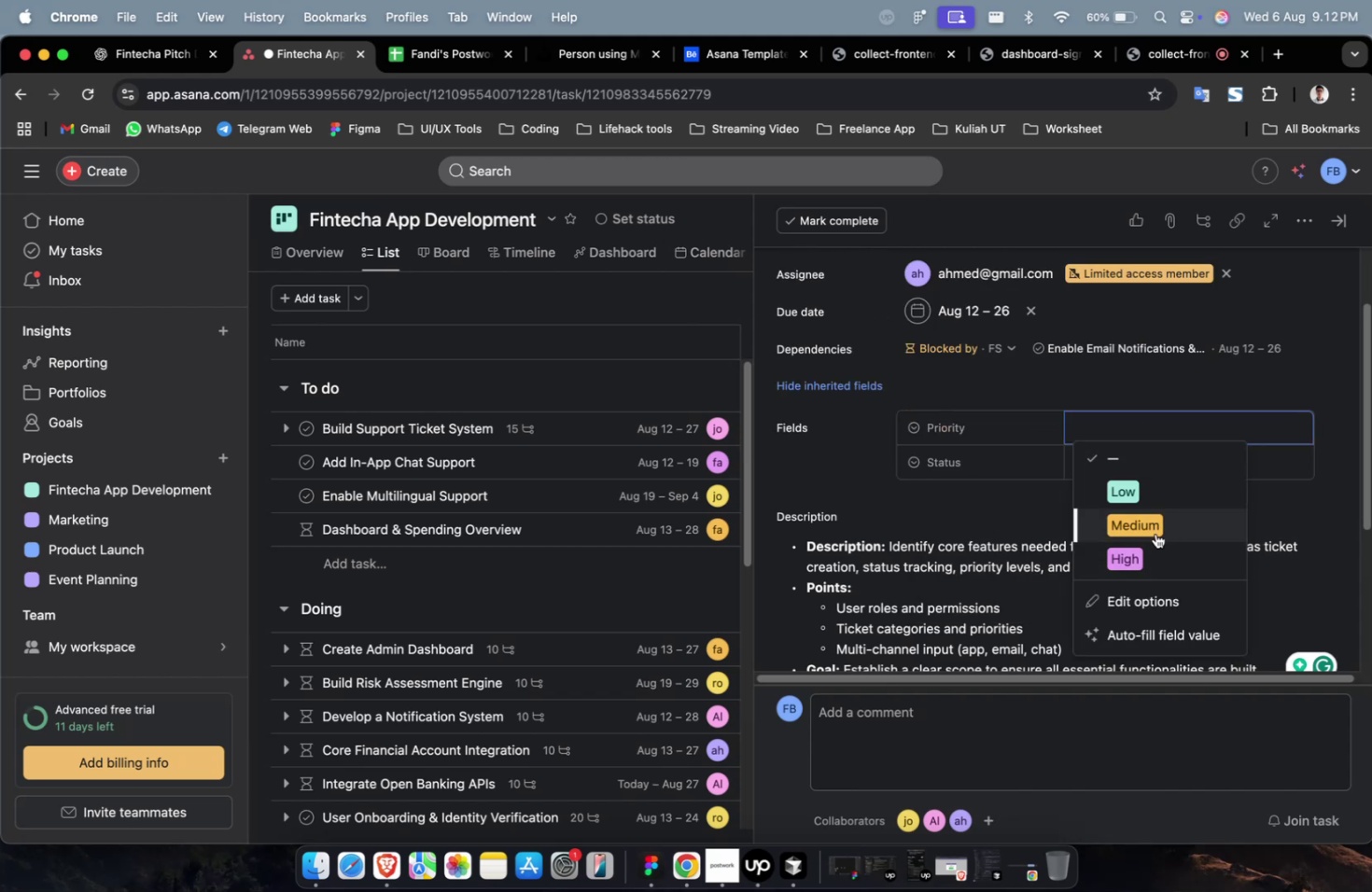 
left_click([1152, 551])
 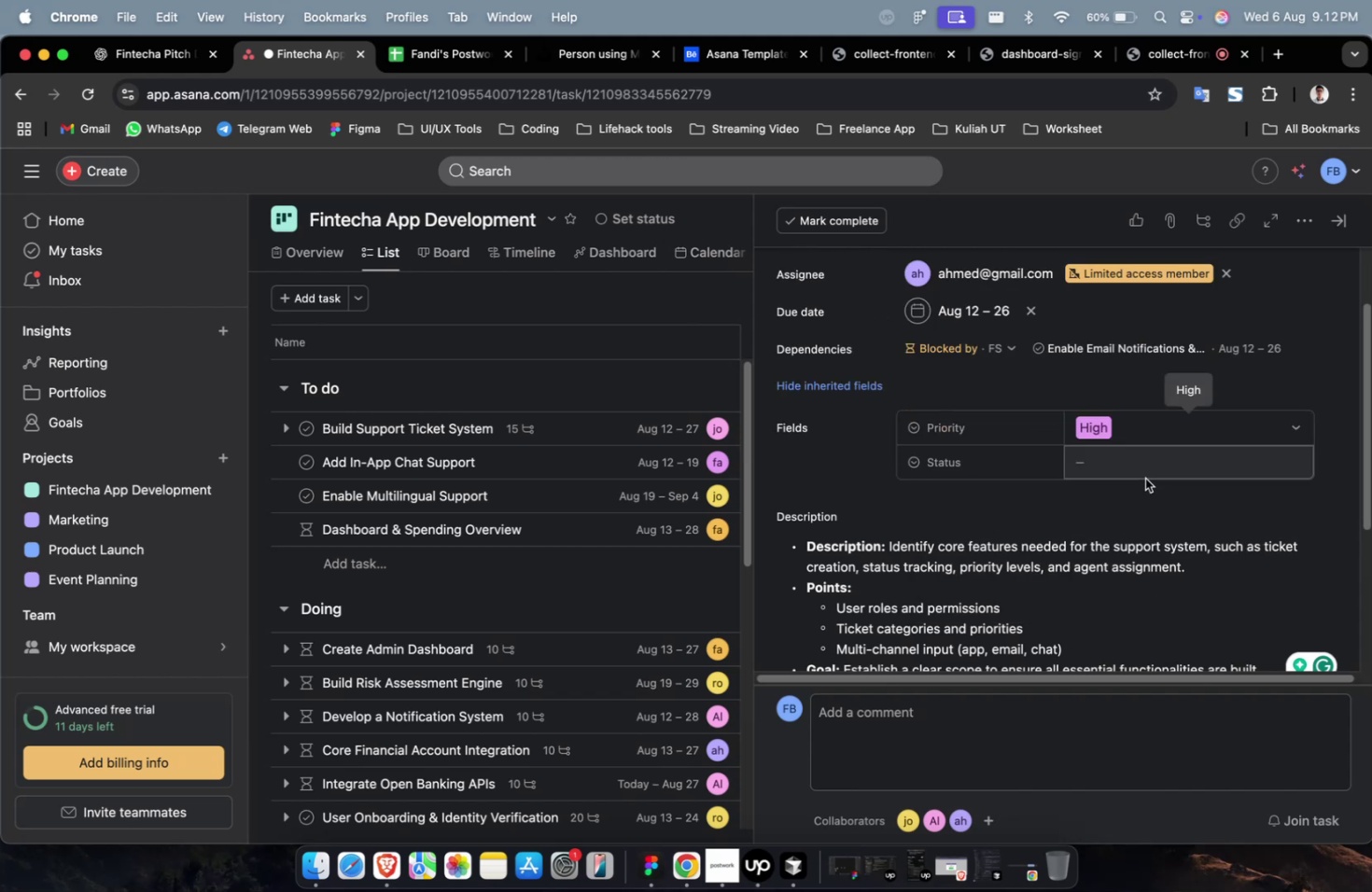 
double_click([1144, 478])
 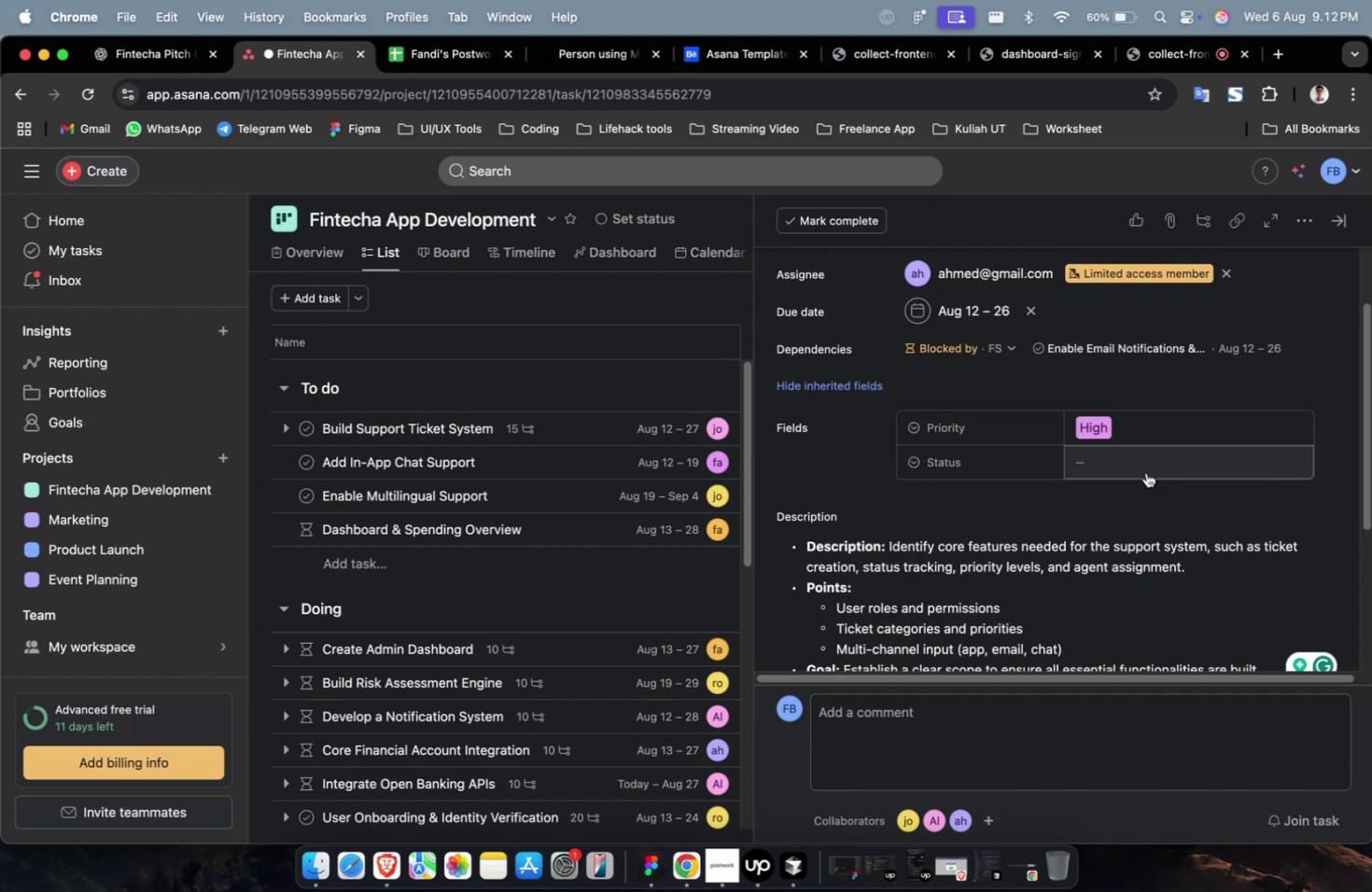 
triple_click([1145, 472])
 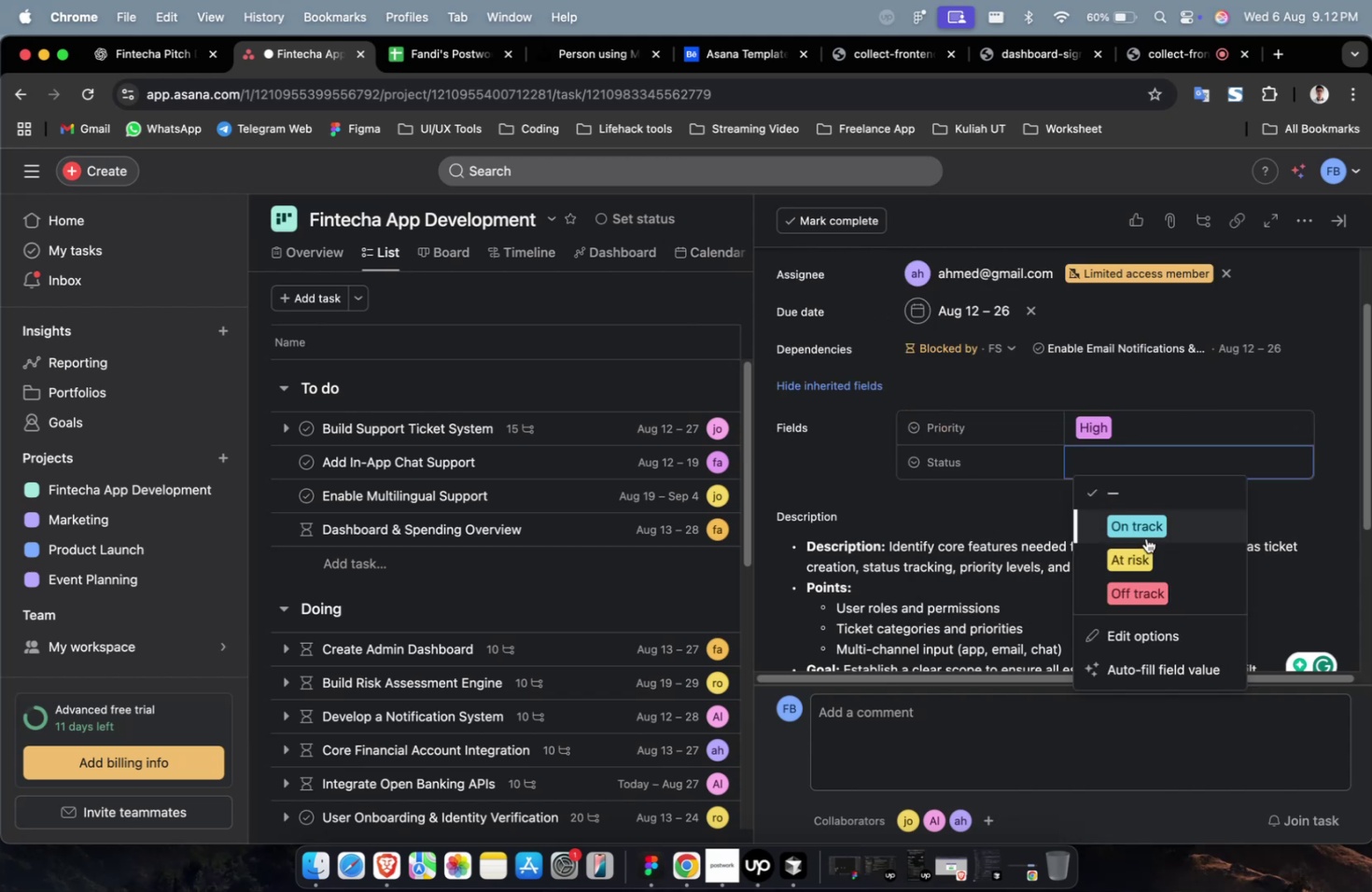 
left_click([1142, 533])
 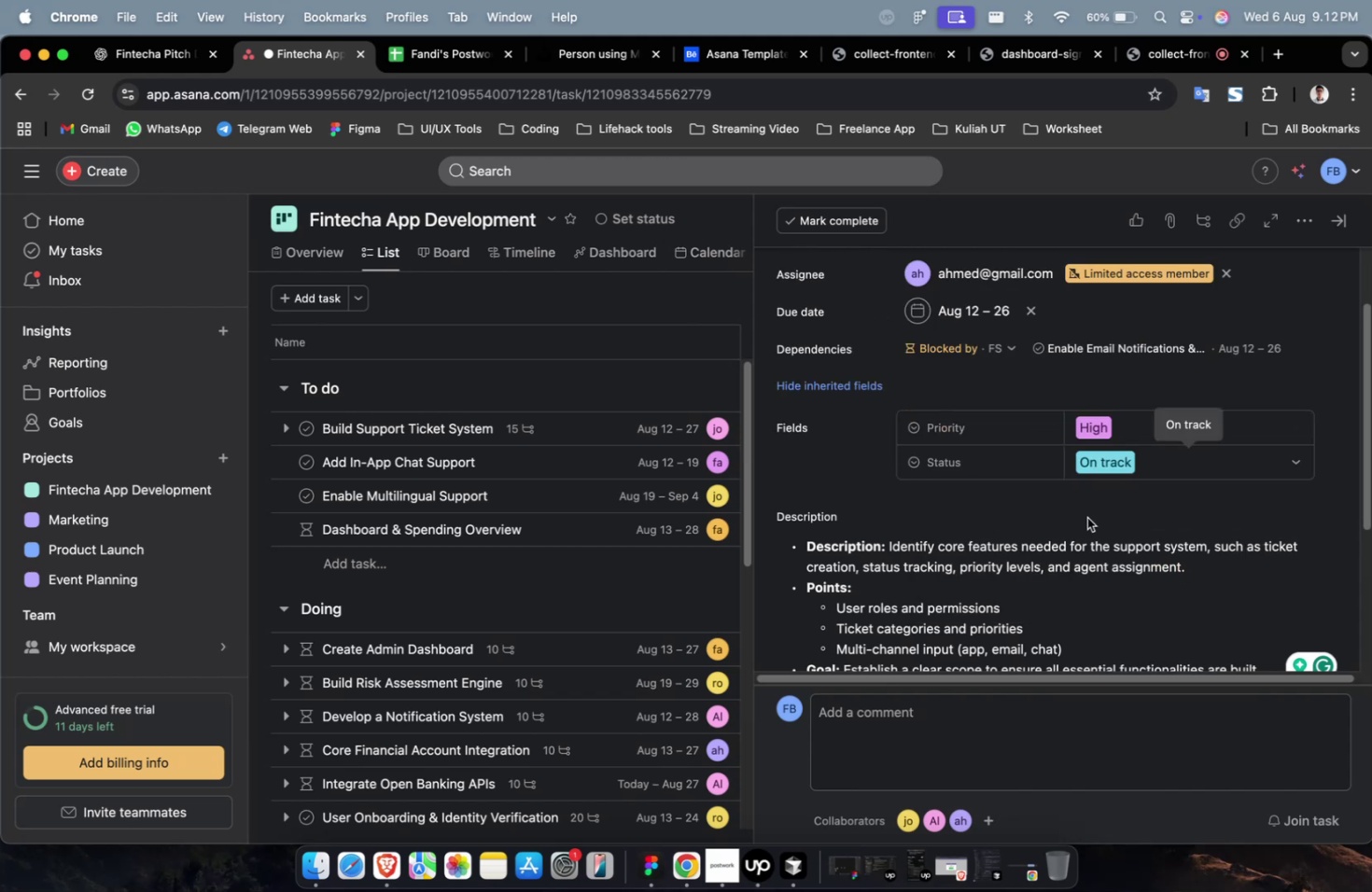 
scroll: coordinate [1092, 539], scroll_direction: down, amount: 9.0
 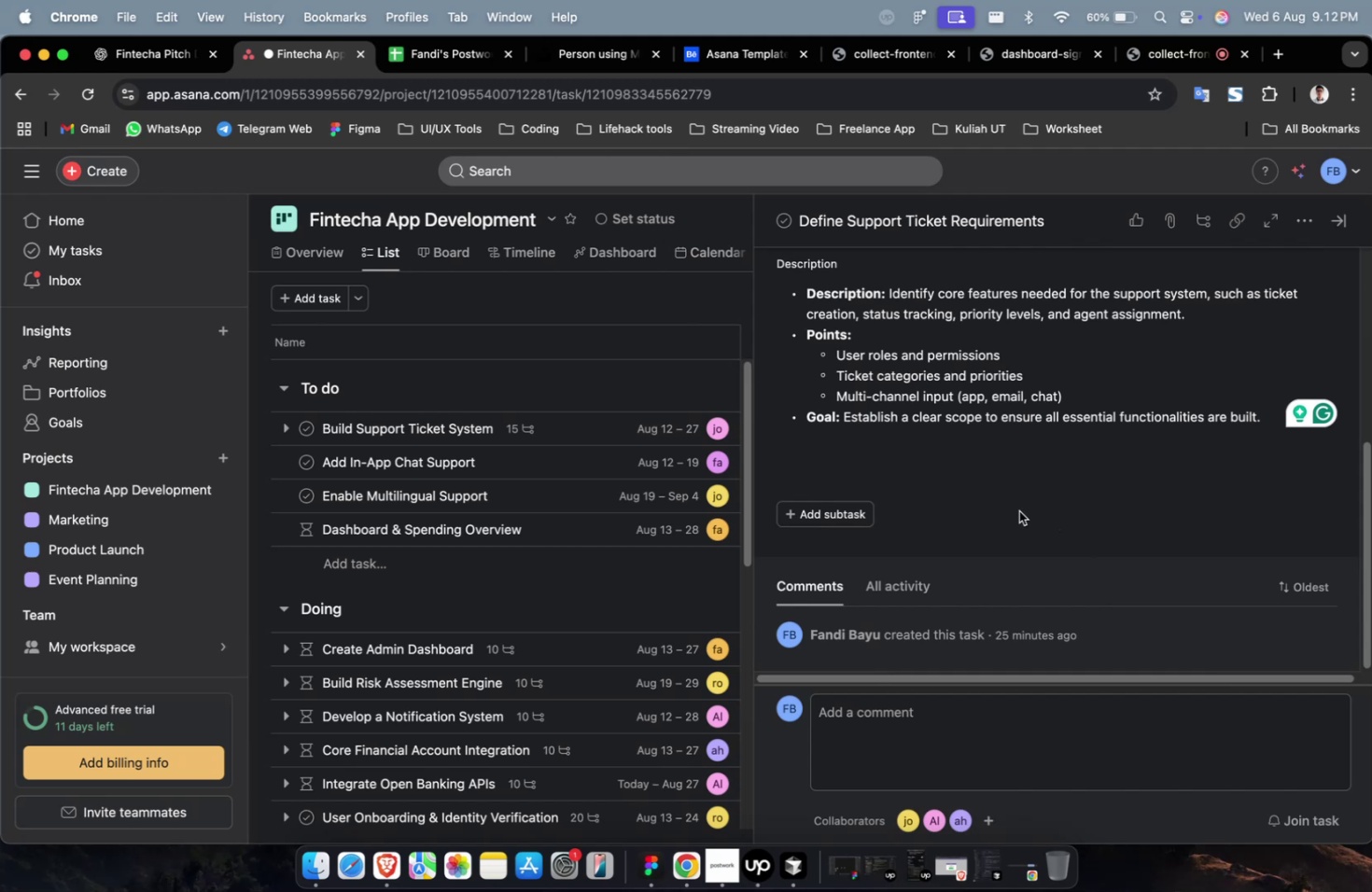 
scroll: coordinate [1018, 509], scroll_direction: up, amount: 9.0
 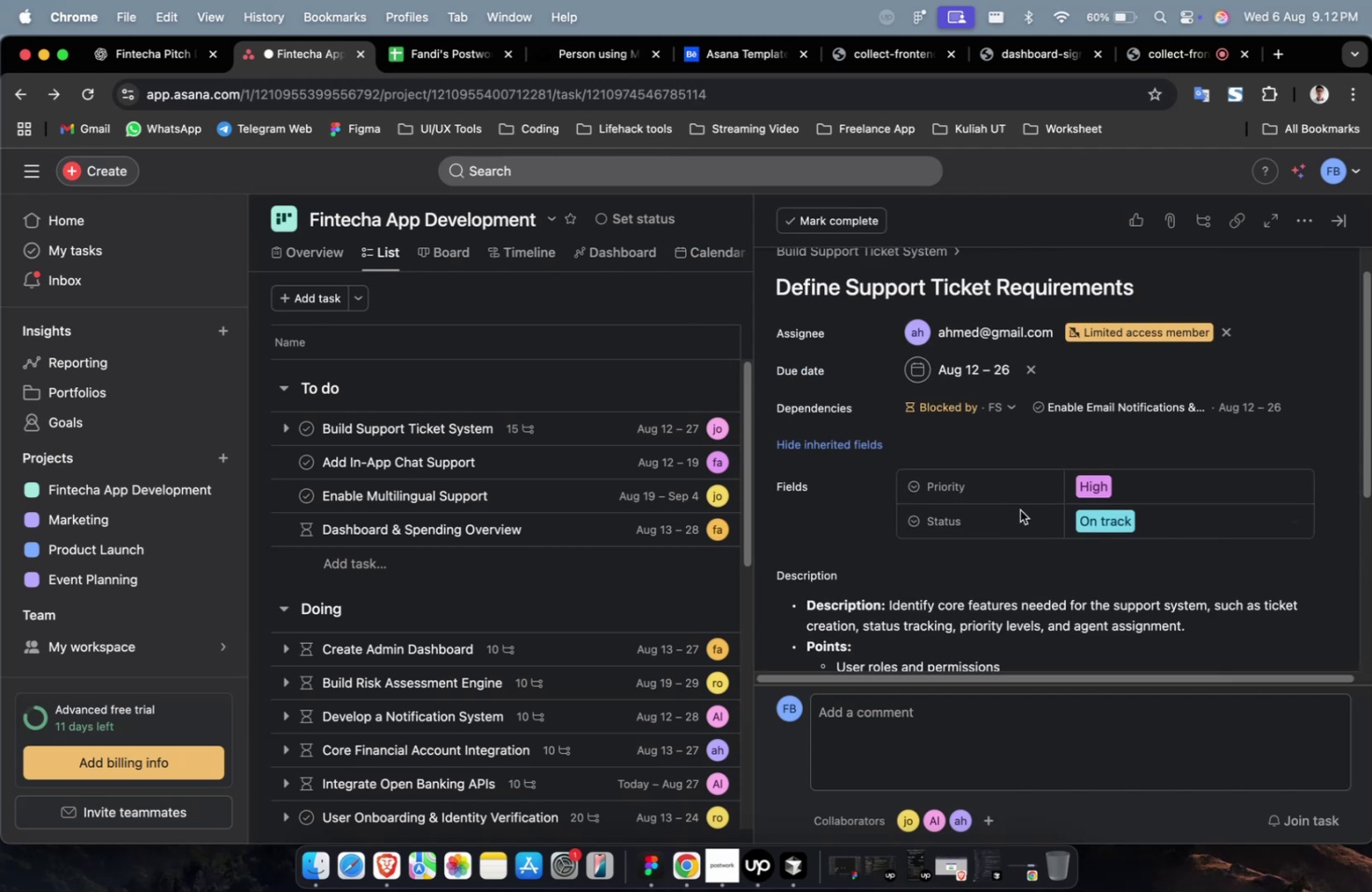 
scroll: coordinate [1019, 511], scroll_direction: down, amount: 19.0
 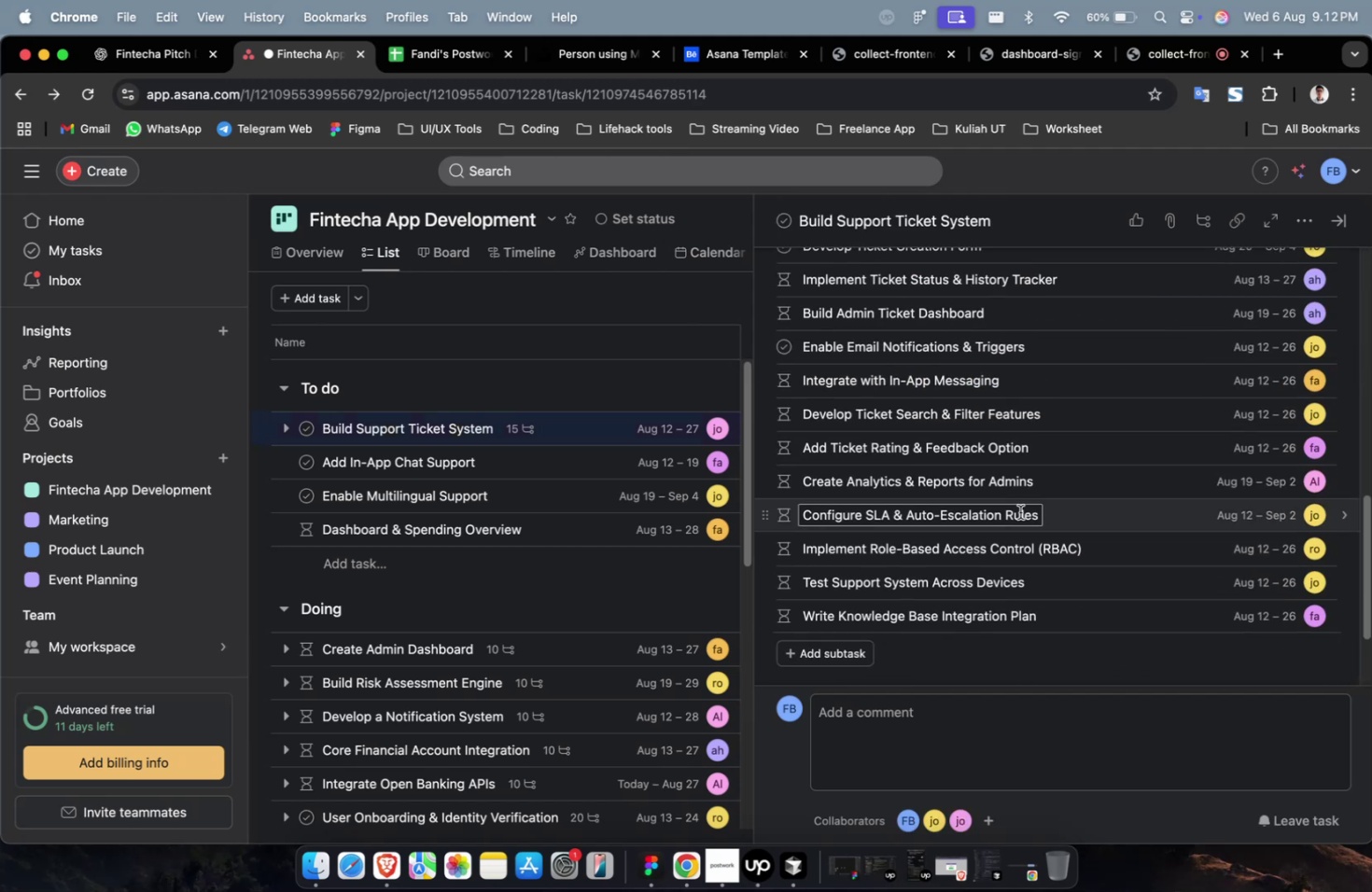 
scroll: coordinate [1019, 510], scroll_direction: up, amount: 9.0
 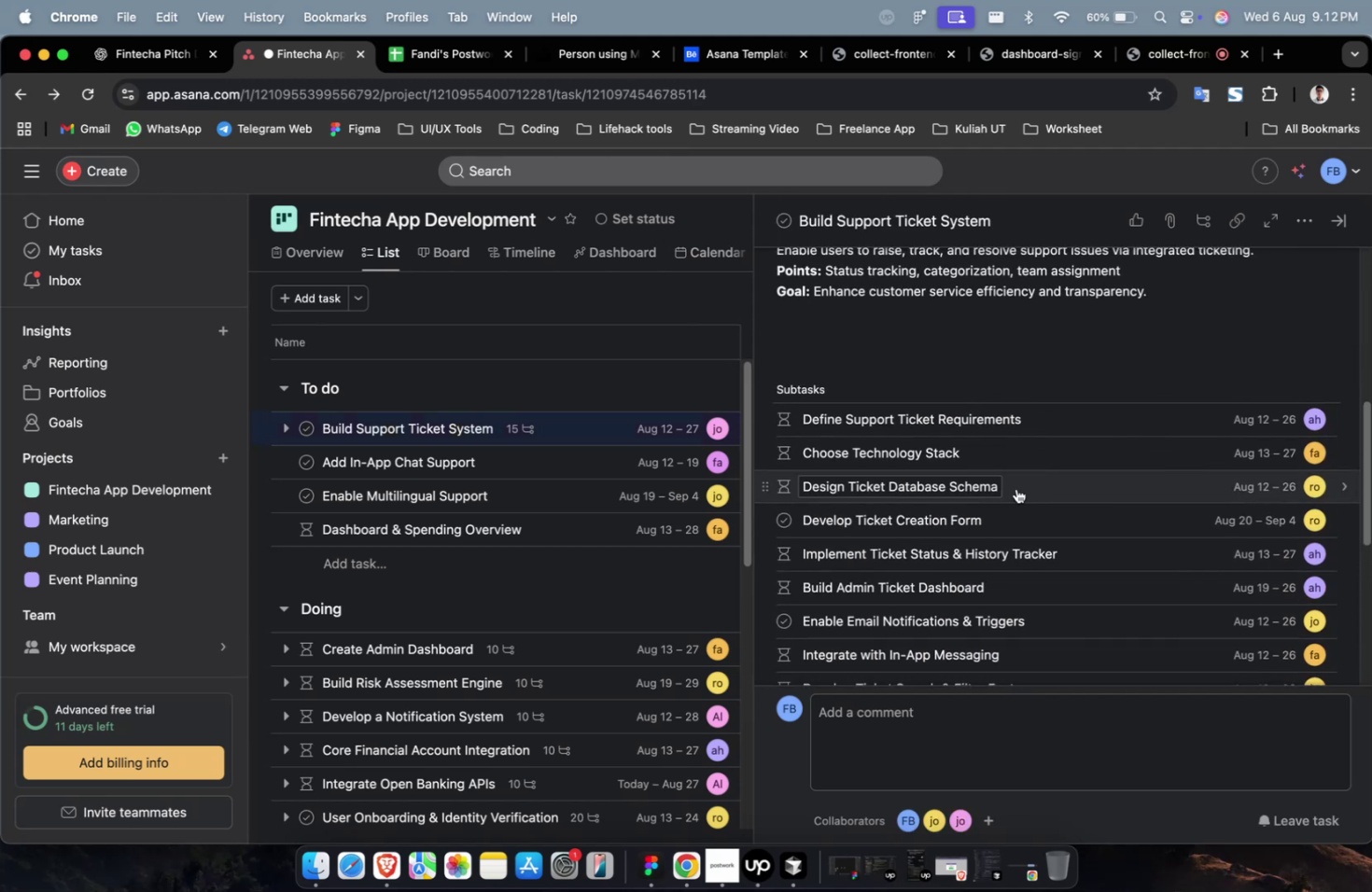 
scroll: coordinate [1006, 485], scroll_direction: down, amount: 19.0
 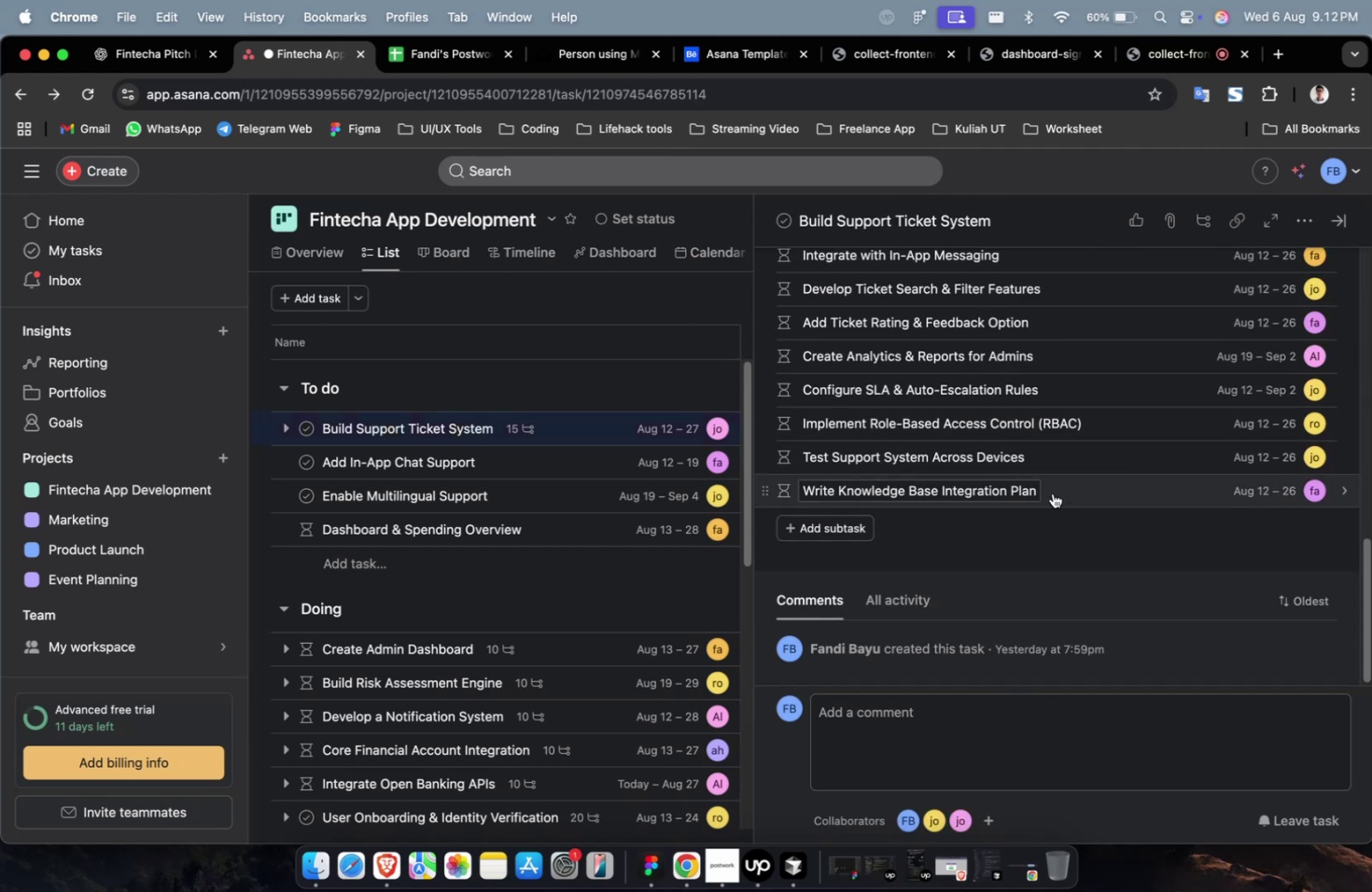 
left_click([1073, 489])
 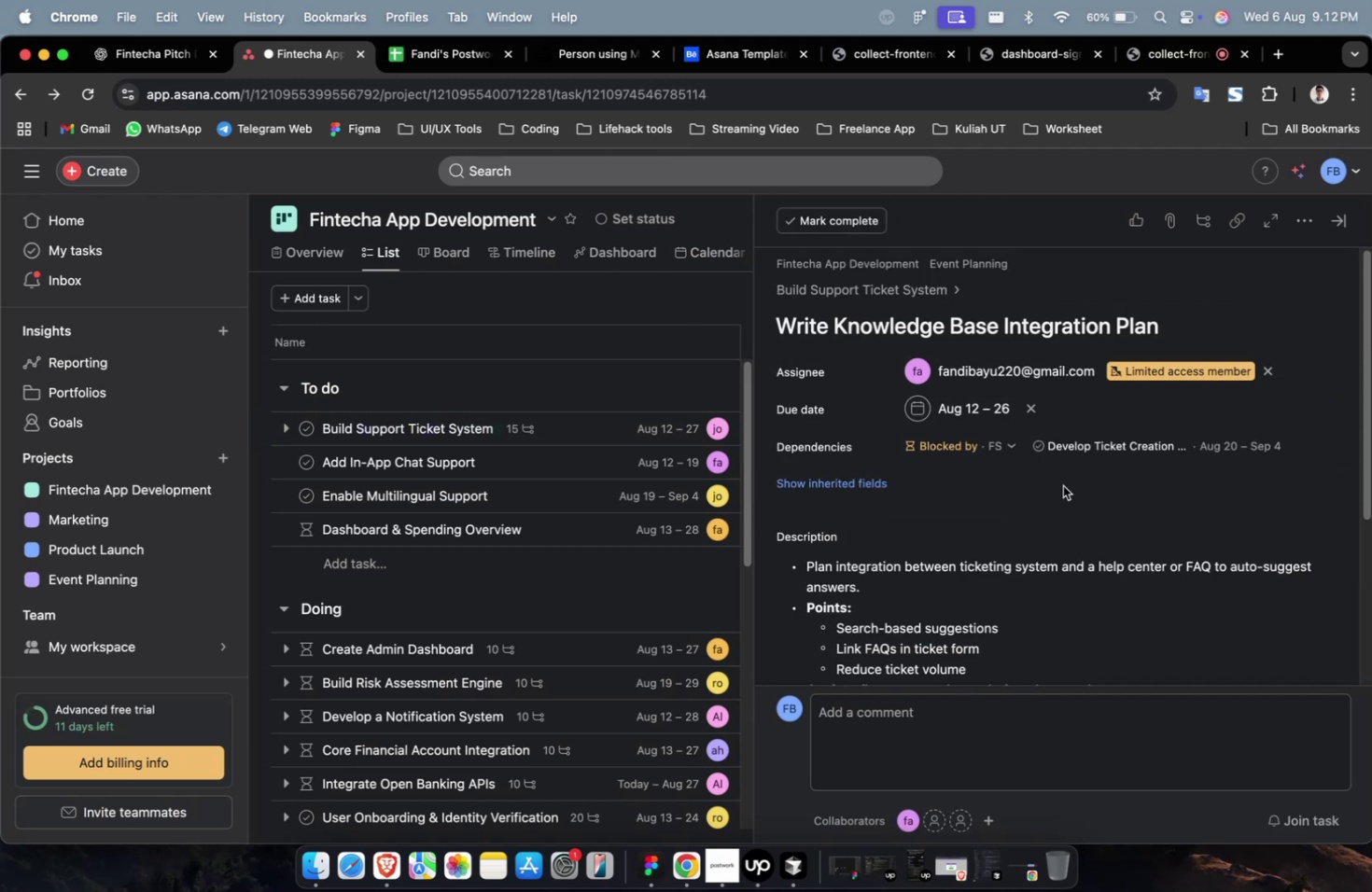 
scroll: coordinate [1043, 485], scroll_direction: down, amount: 26.0
 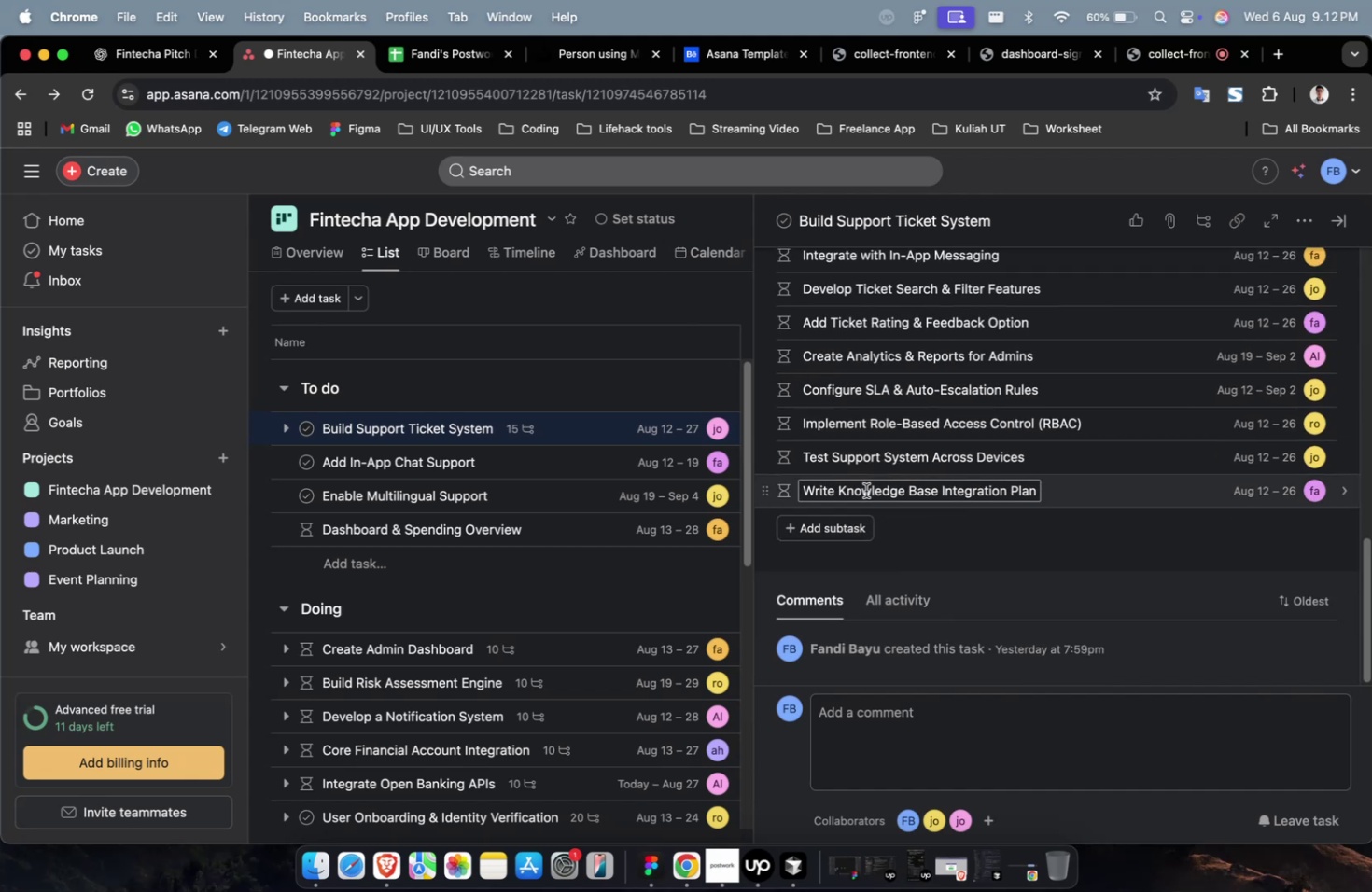 
scroll: coordinate [553, 510], scroll_direction: none, amount: 0.0
 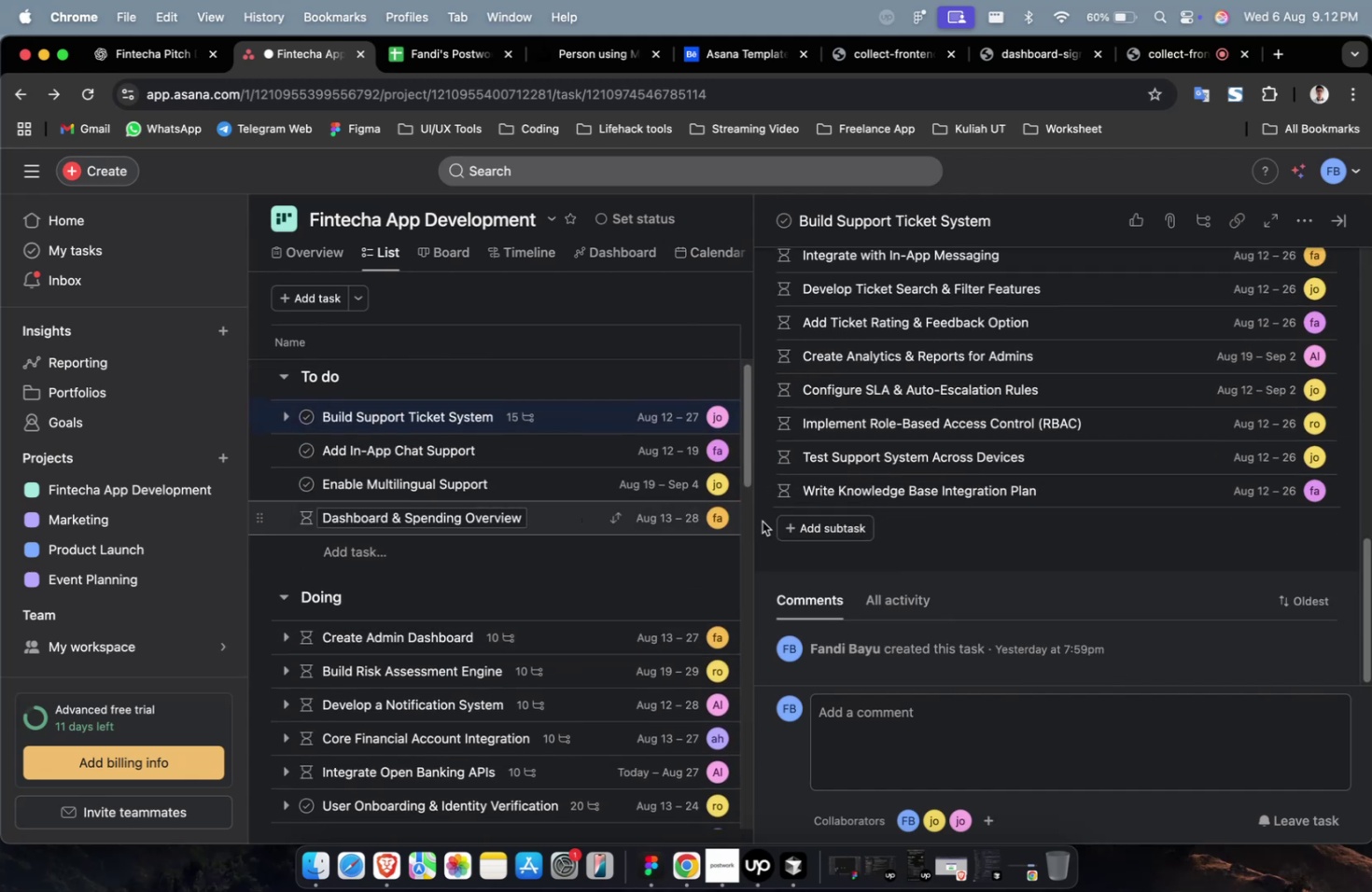 
scroll: coordinate [857, 467], scroll_direction: up, amount: 12.0
 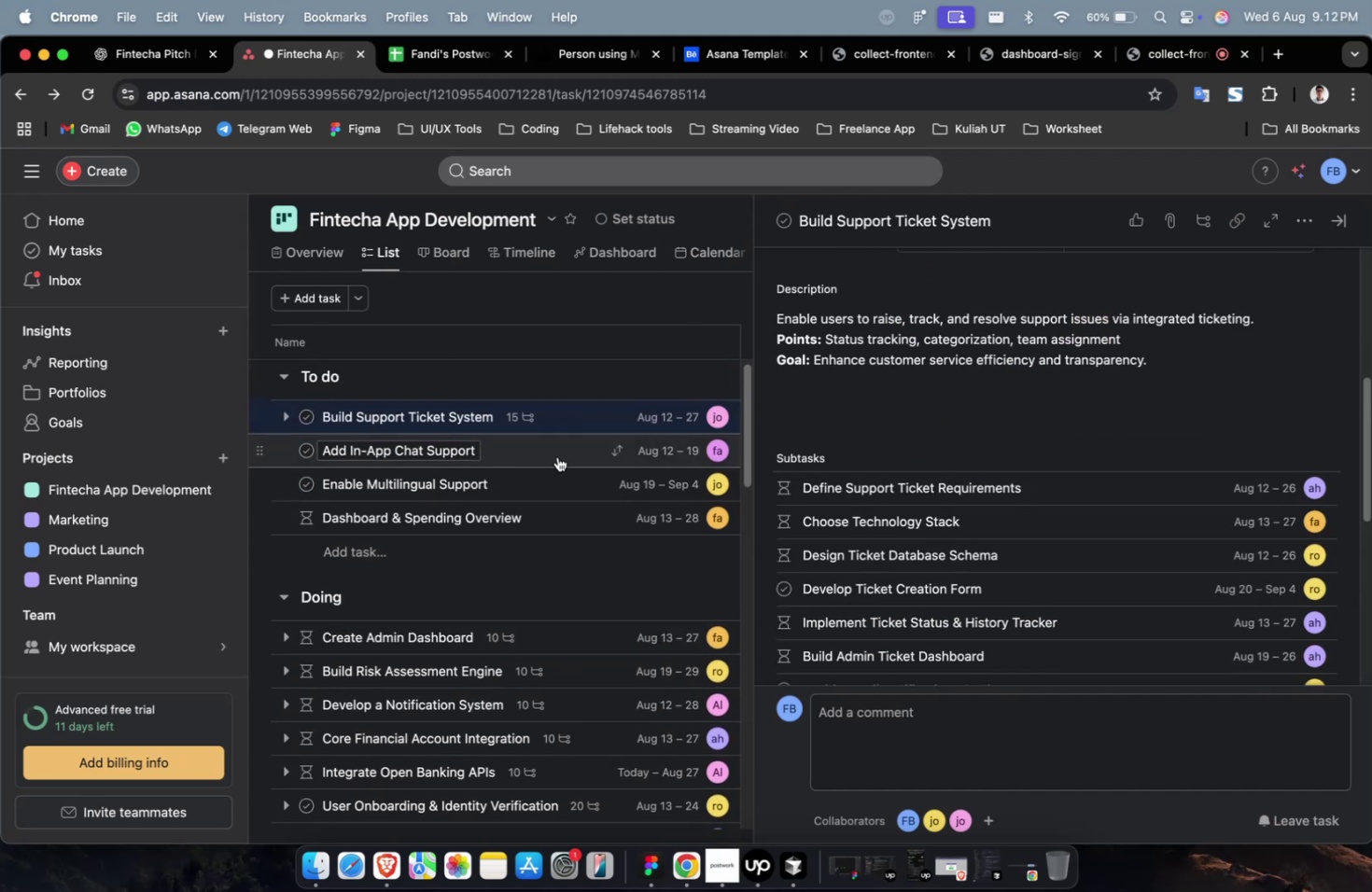 
left_click([563, 454])
 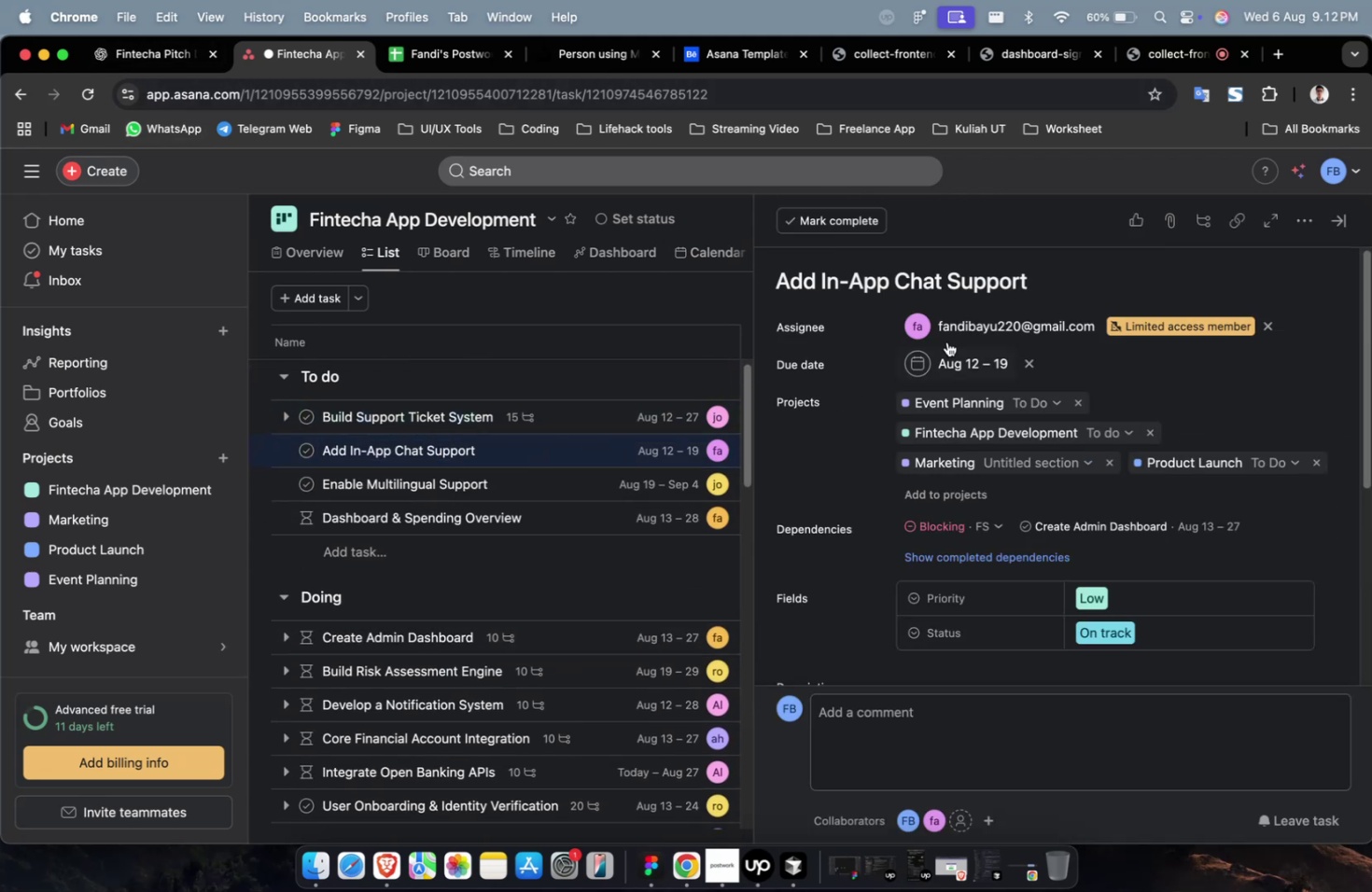 
left_click([919, 292])
 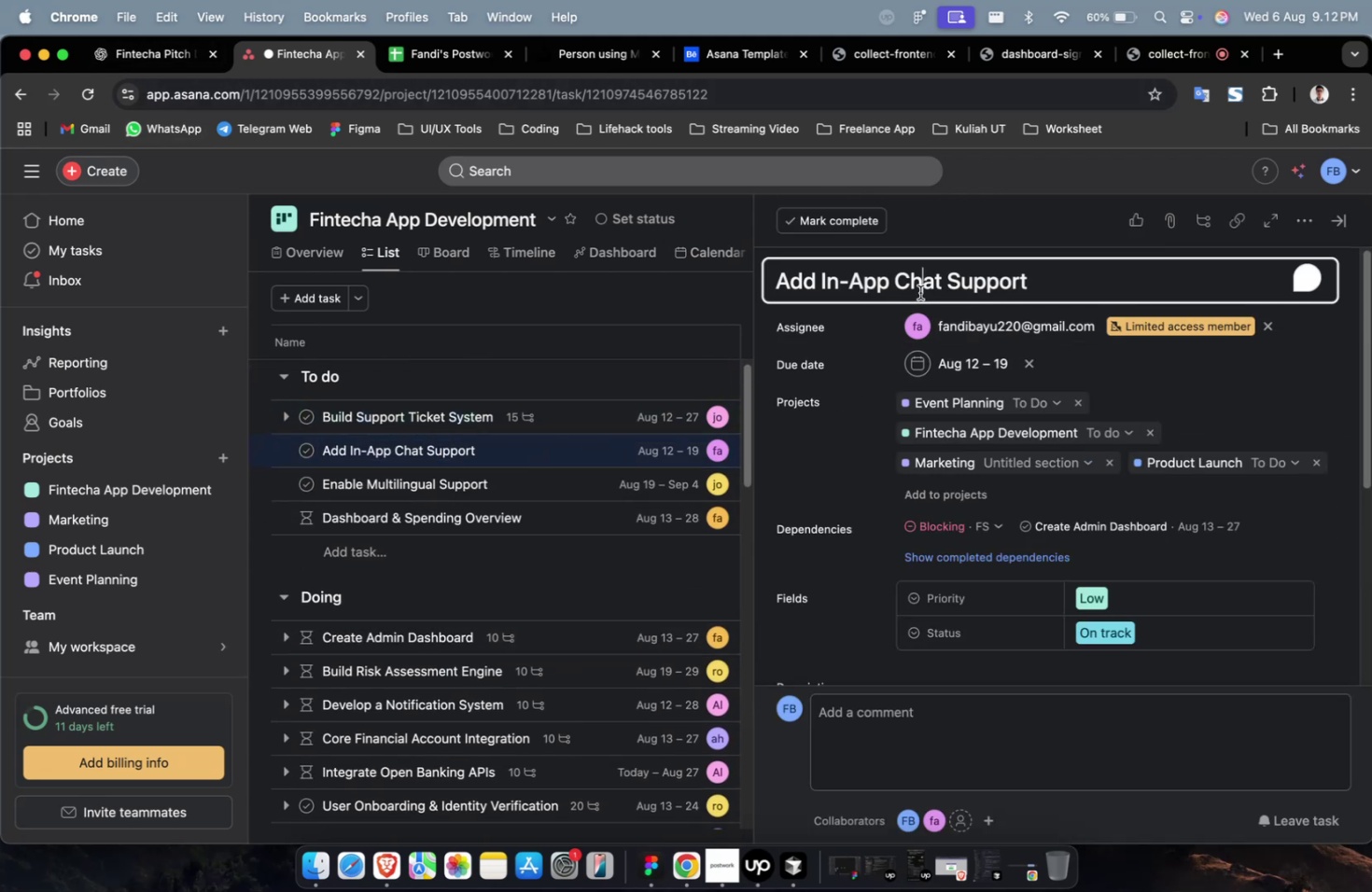 
key(Meta+A)
 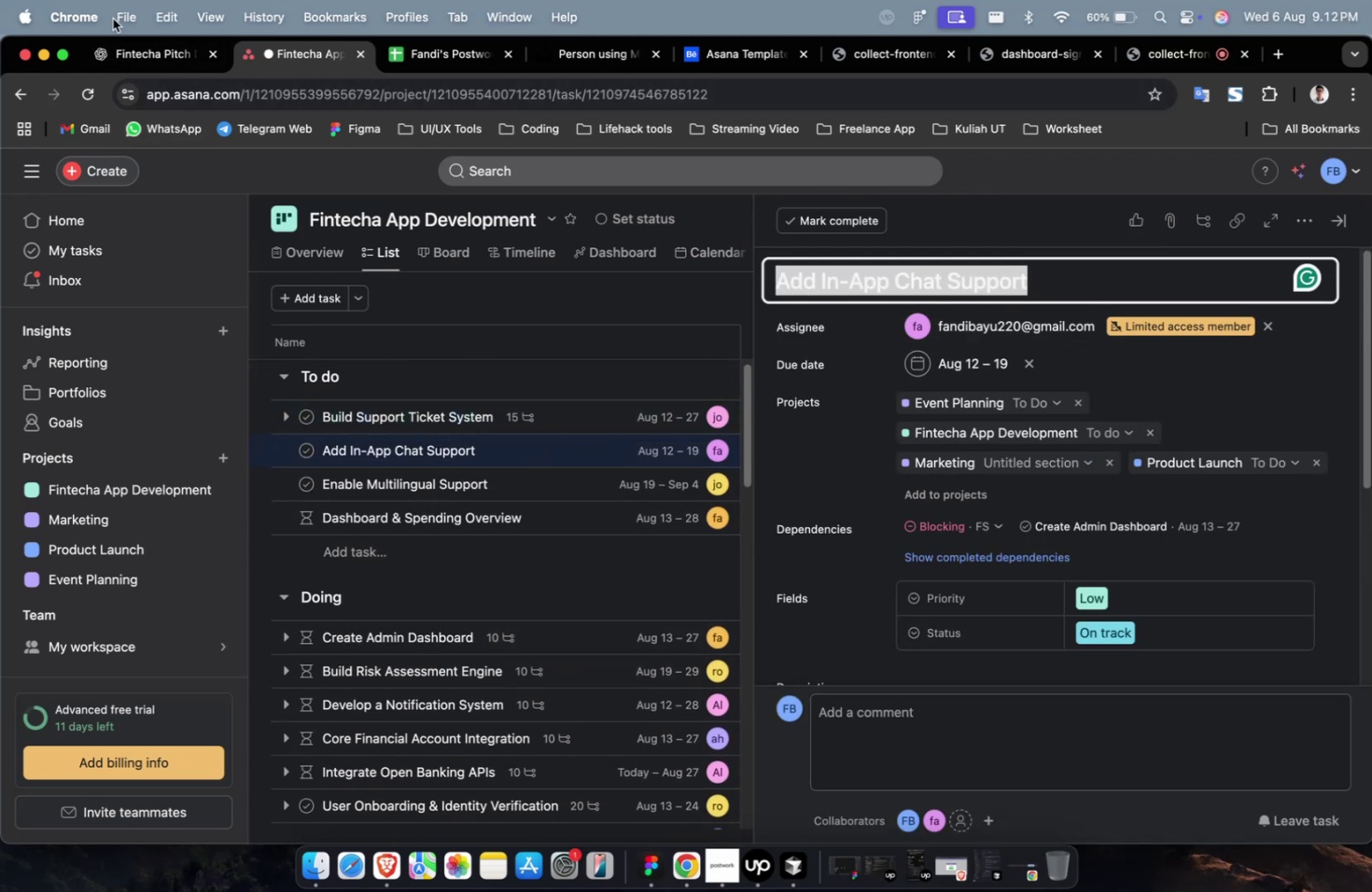 
key(Meta+C)
 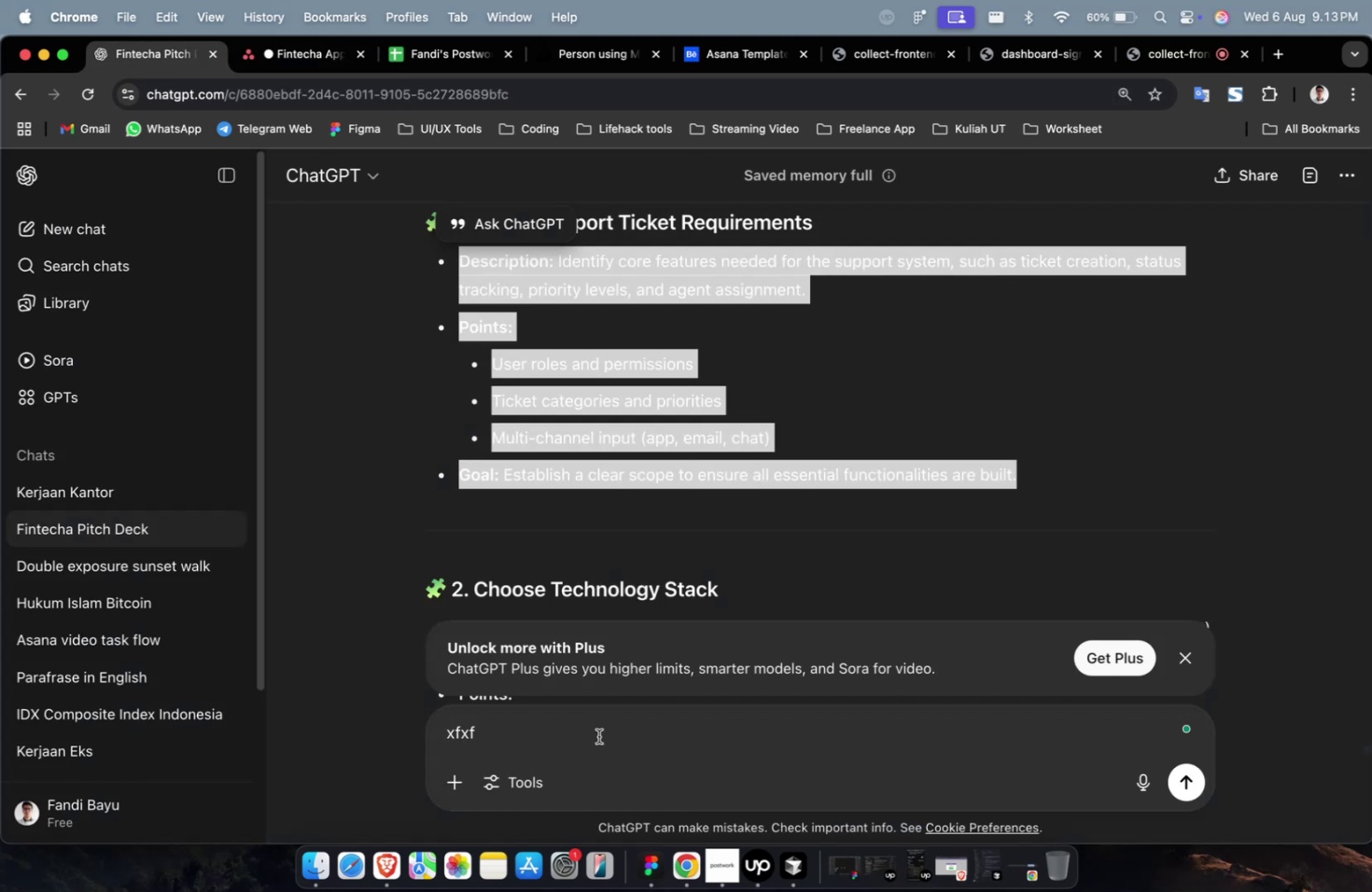 
left_click([602, 743])
 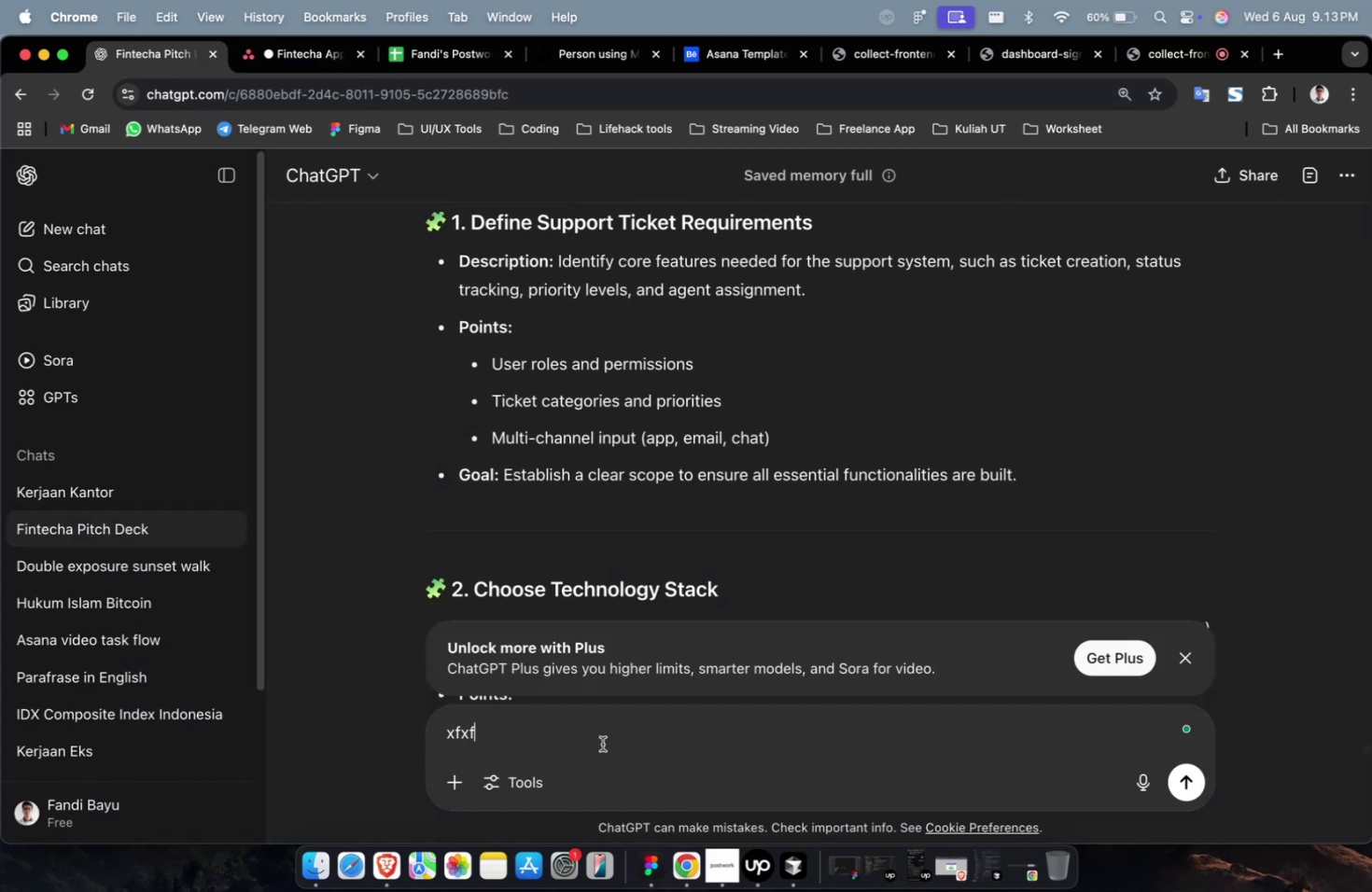 
key(Backspace)
 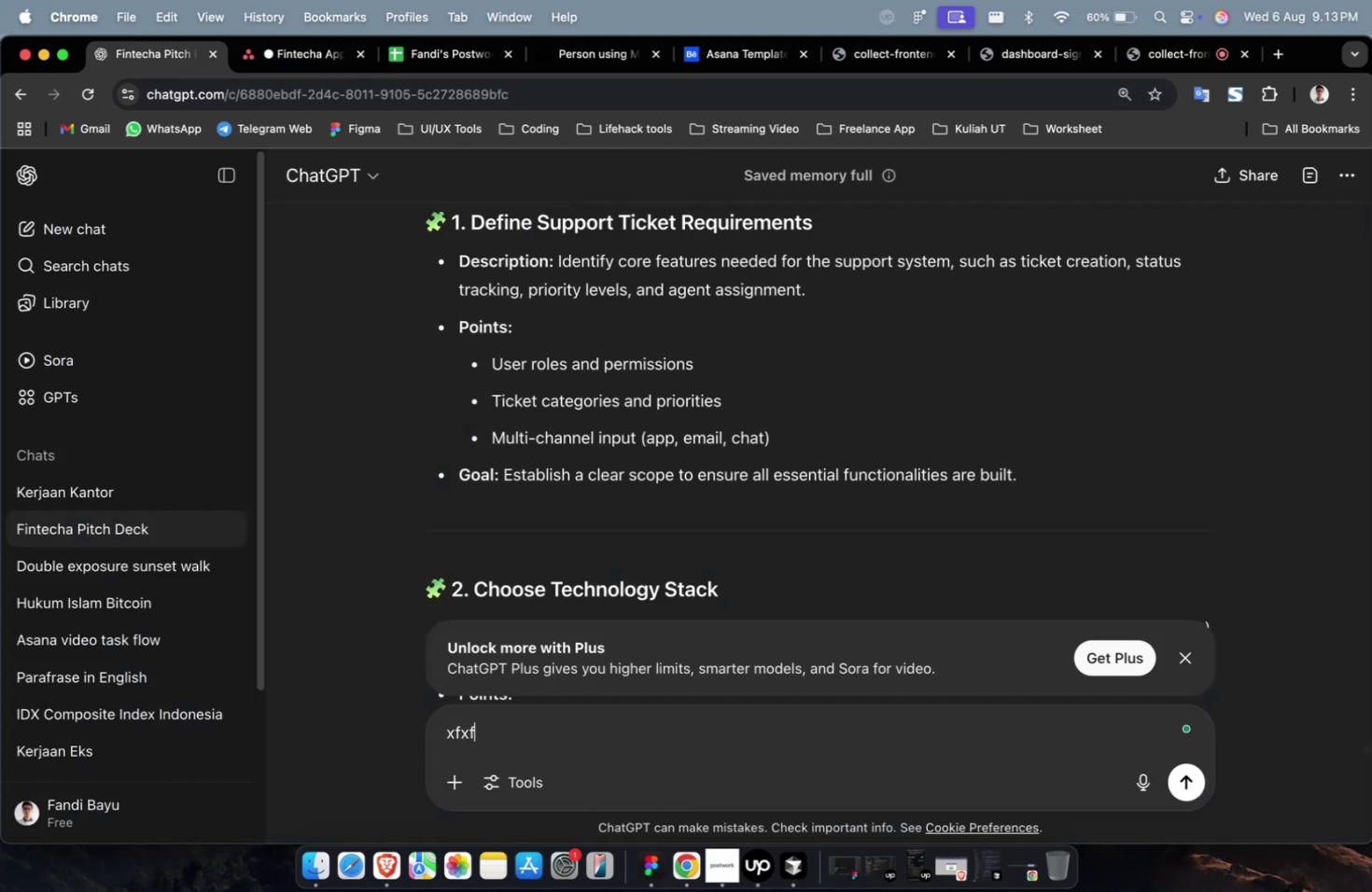 
key(Backspace)
 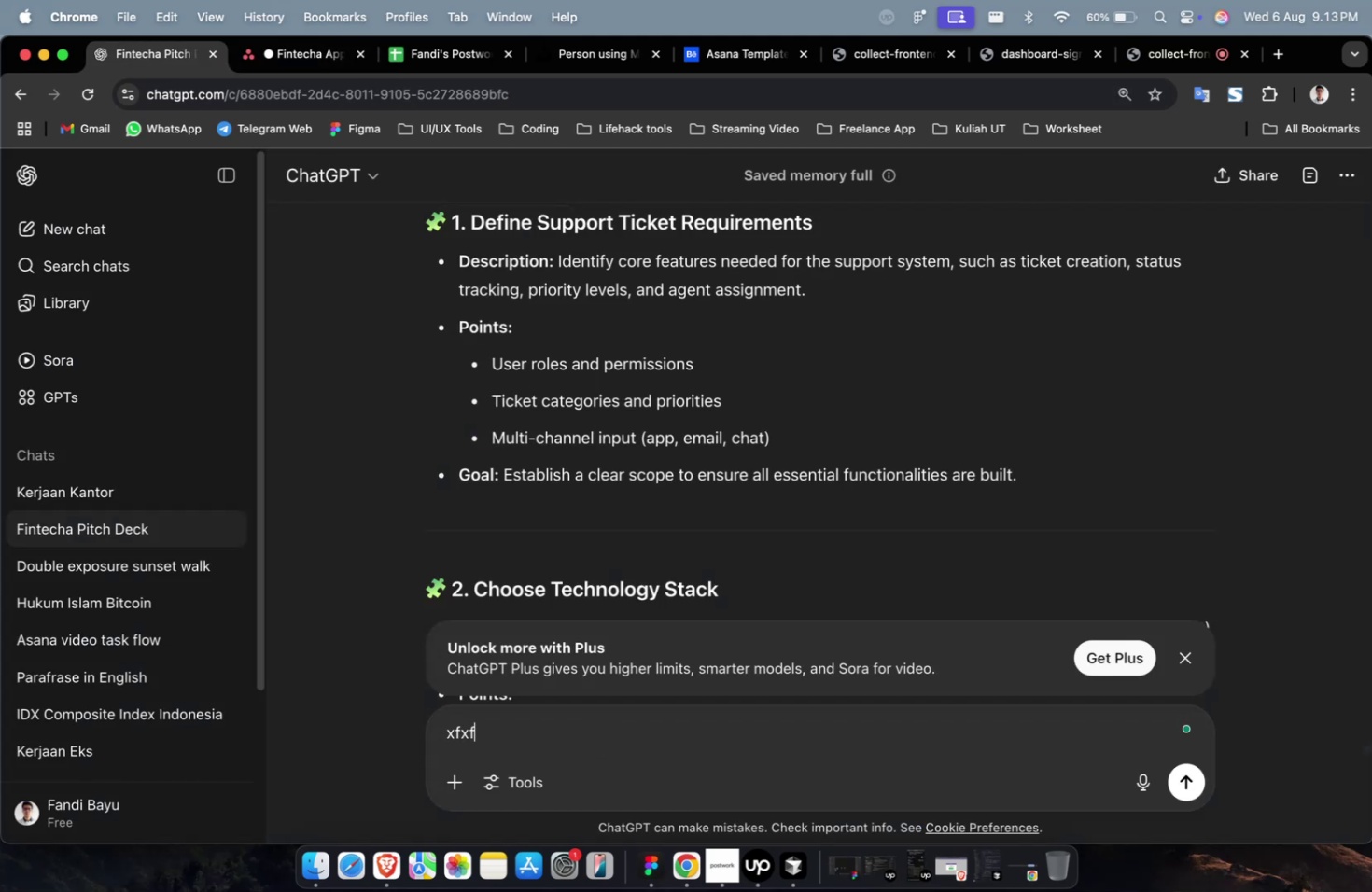 
key(Backspace)
 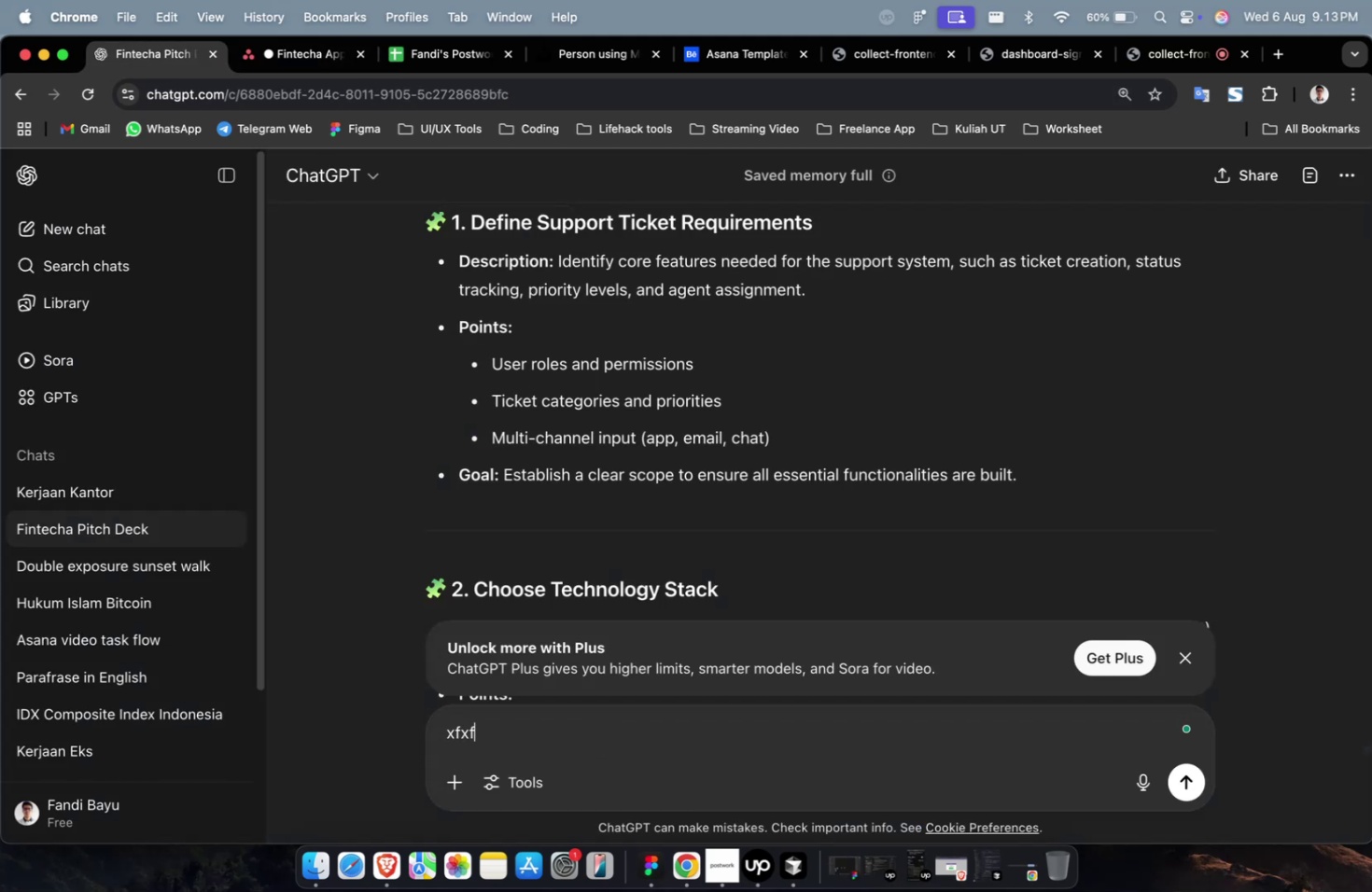 
key(Backspace)
 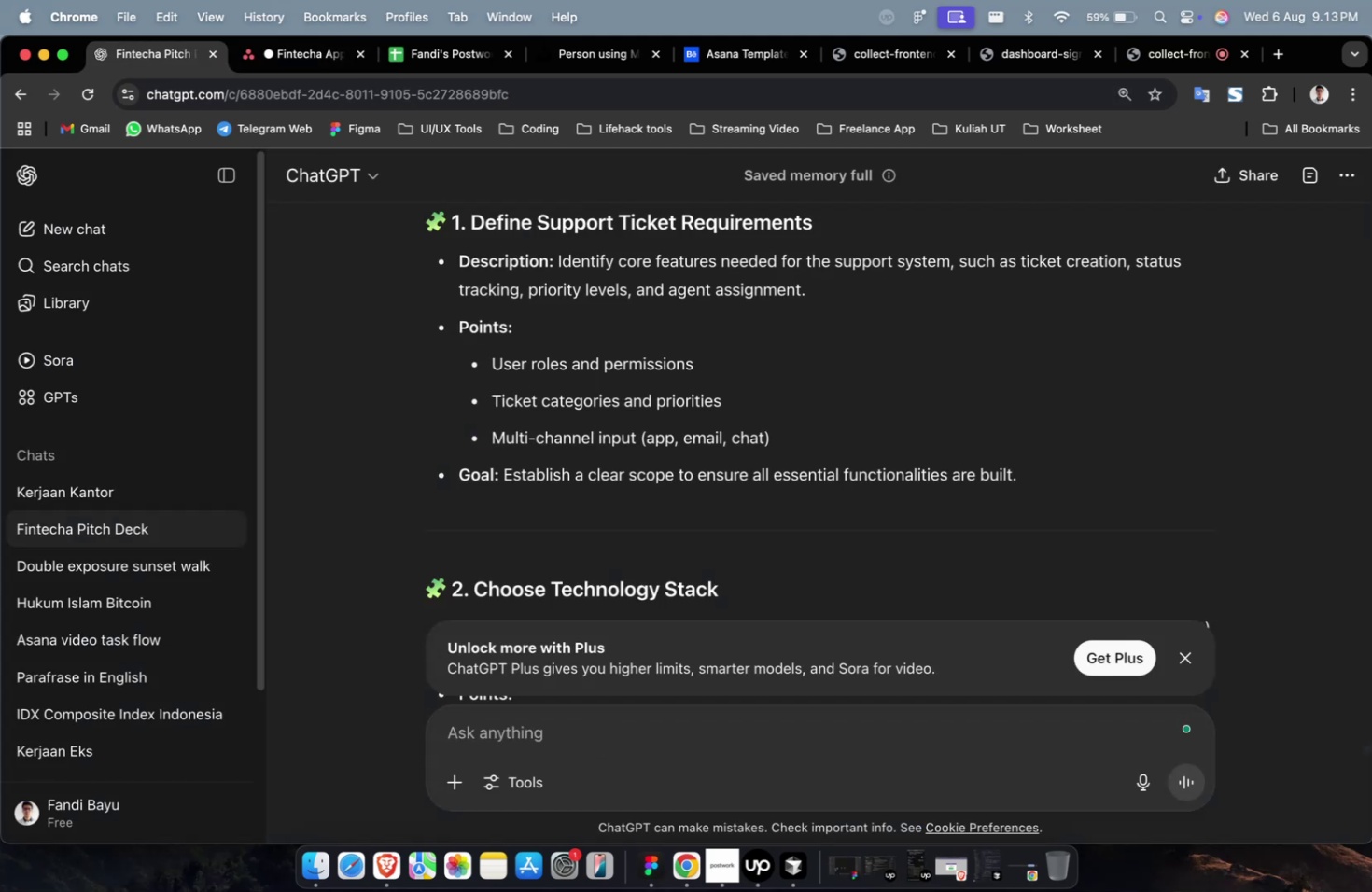 
wait(10.79)
 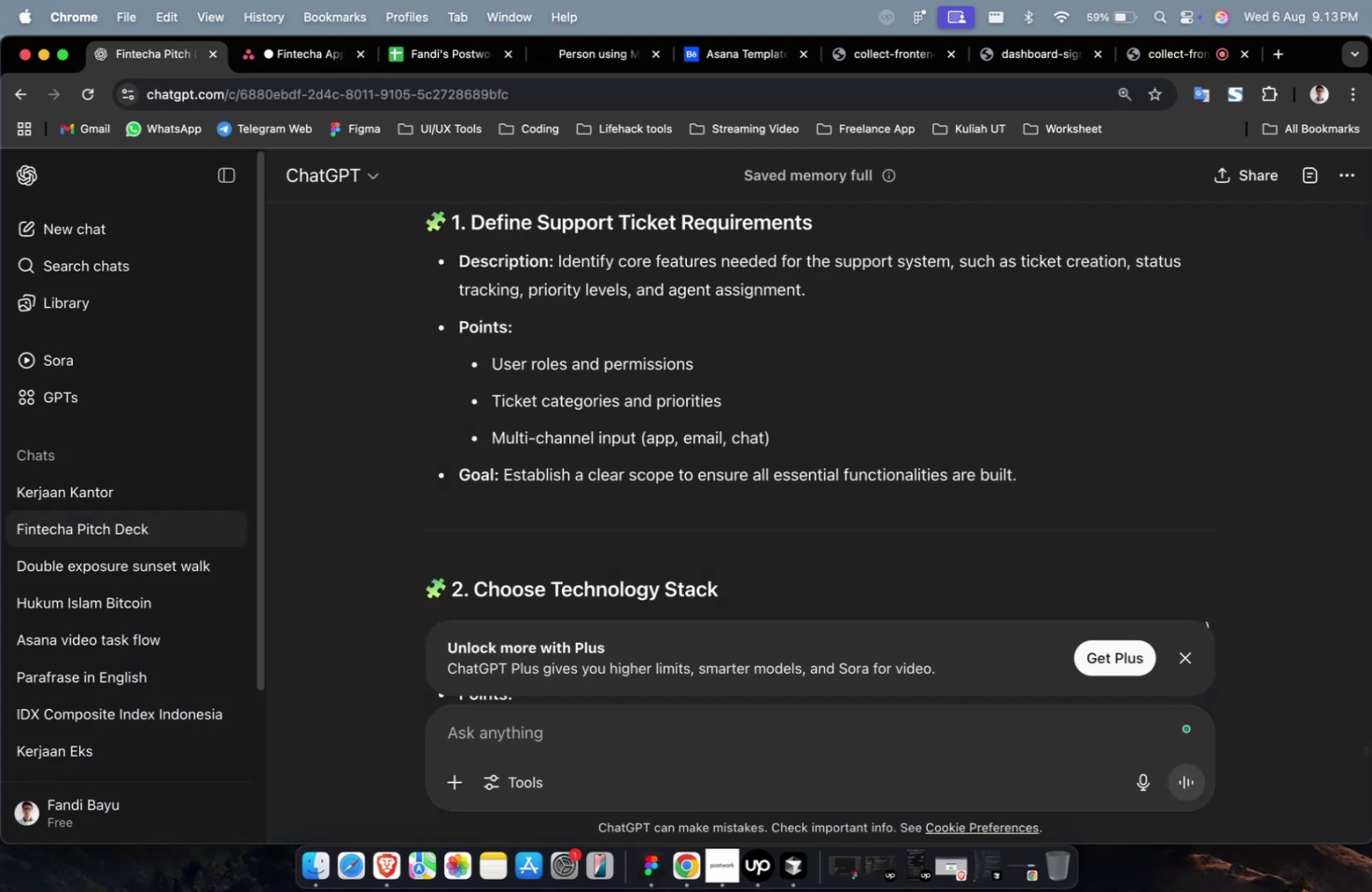 
scroll: coordinate [594, 544], scroll_direction: down, amount: 166.0
 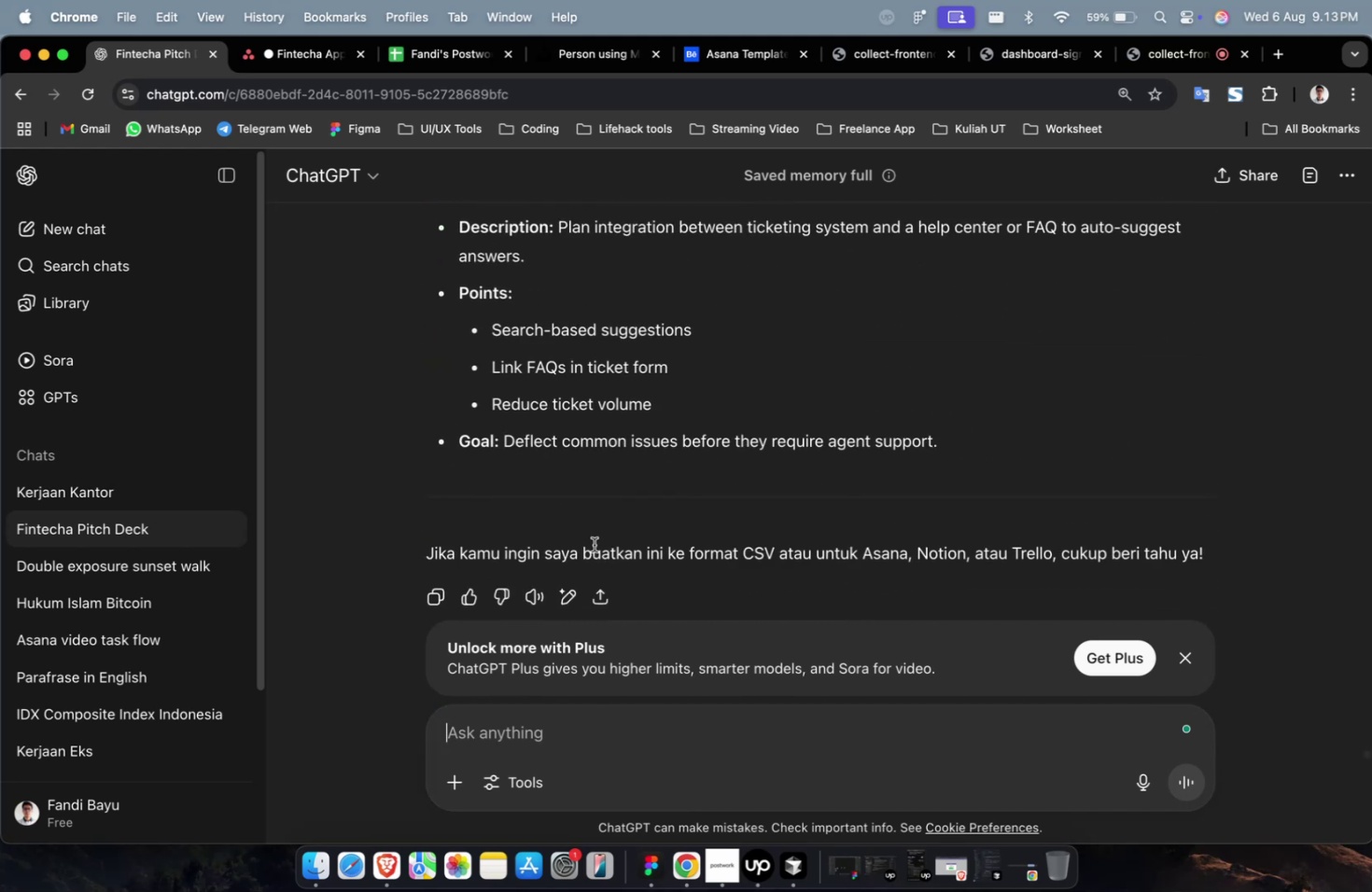 
hold_key(key=CommandLeft, duration=0.39)
 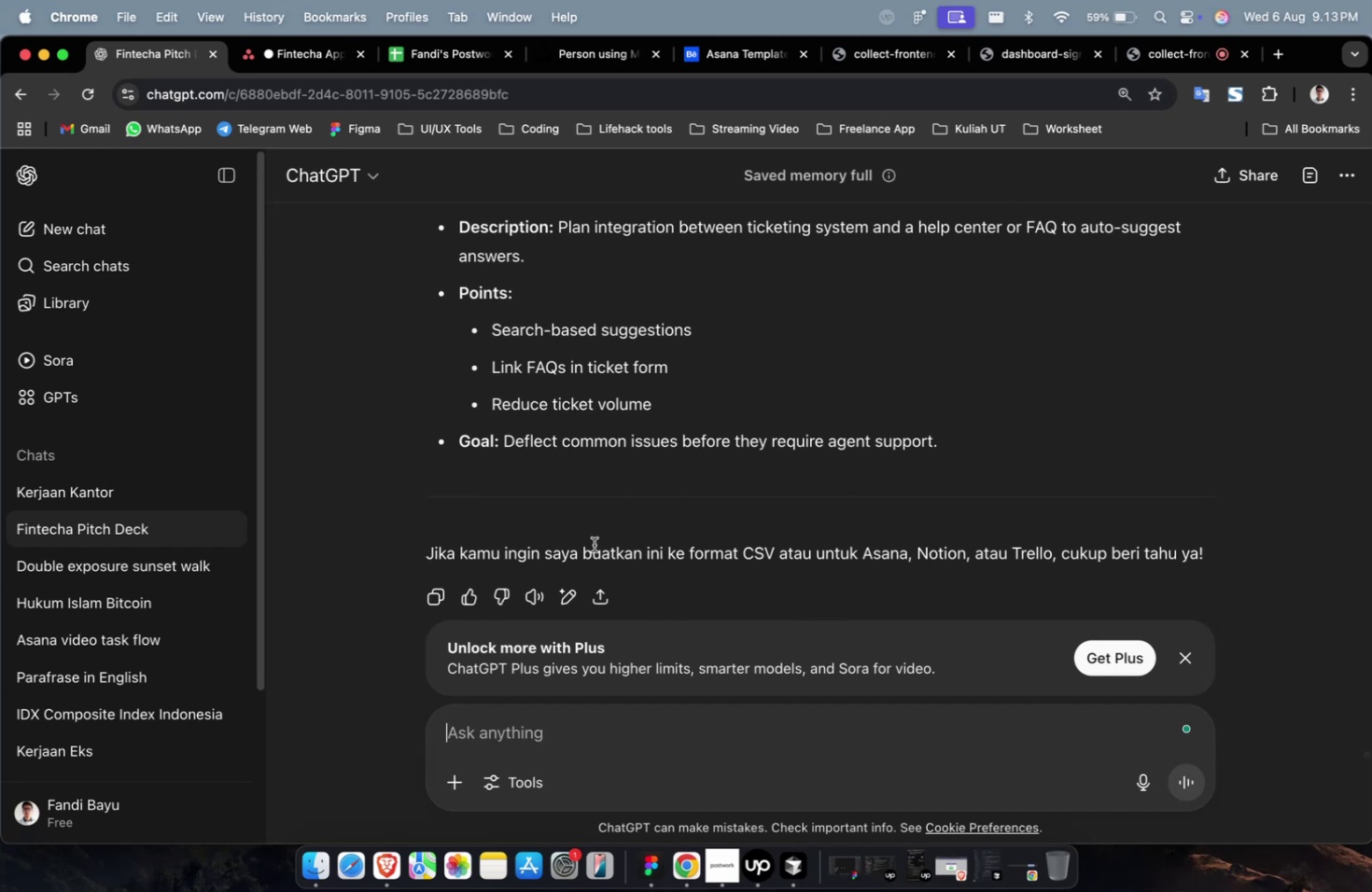 
wait(5.91)
 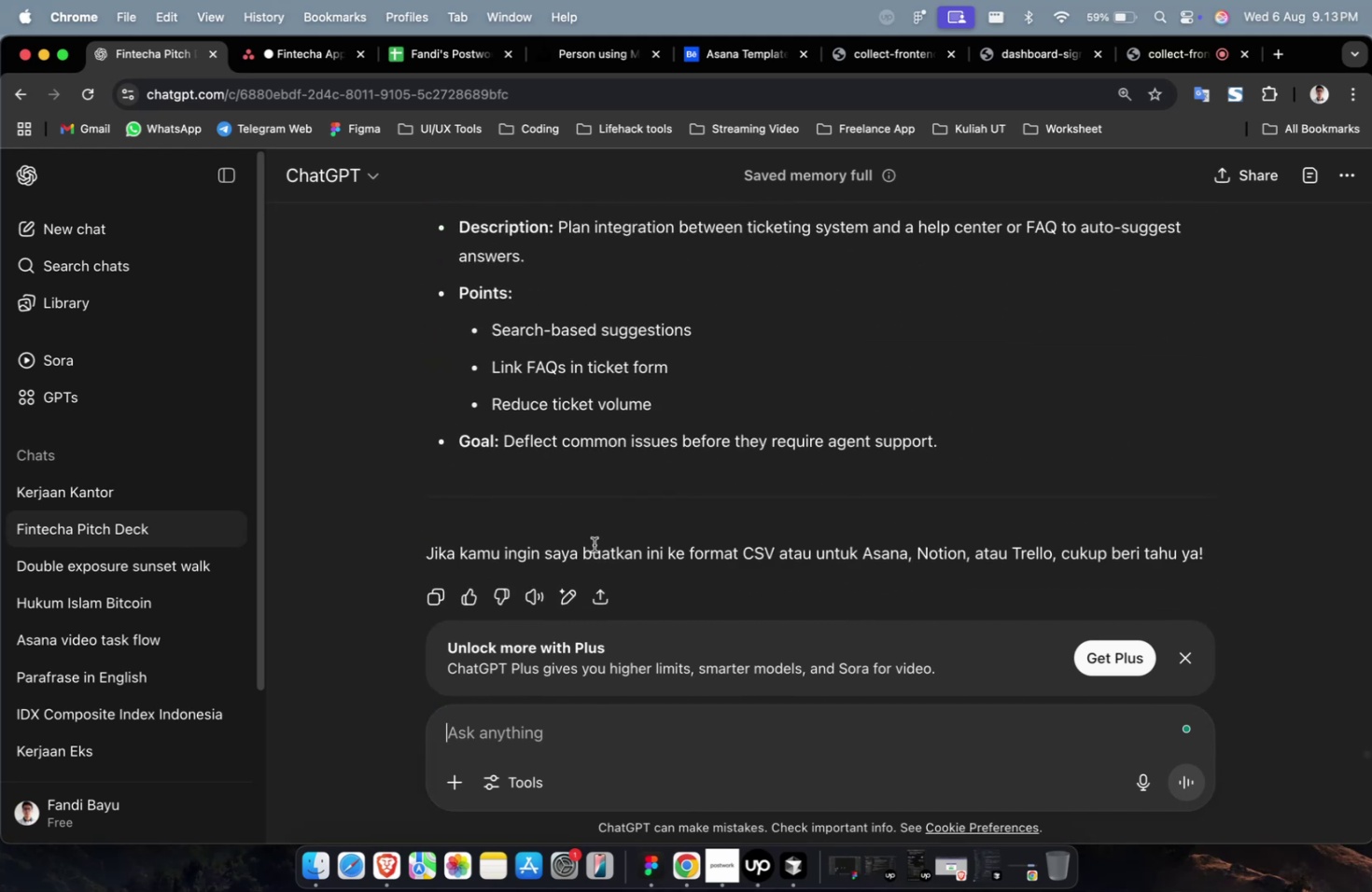 
type(tambah)
 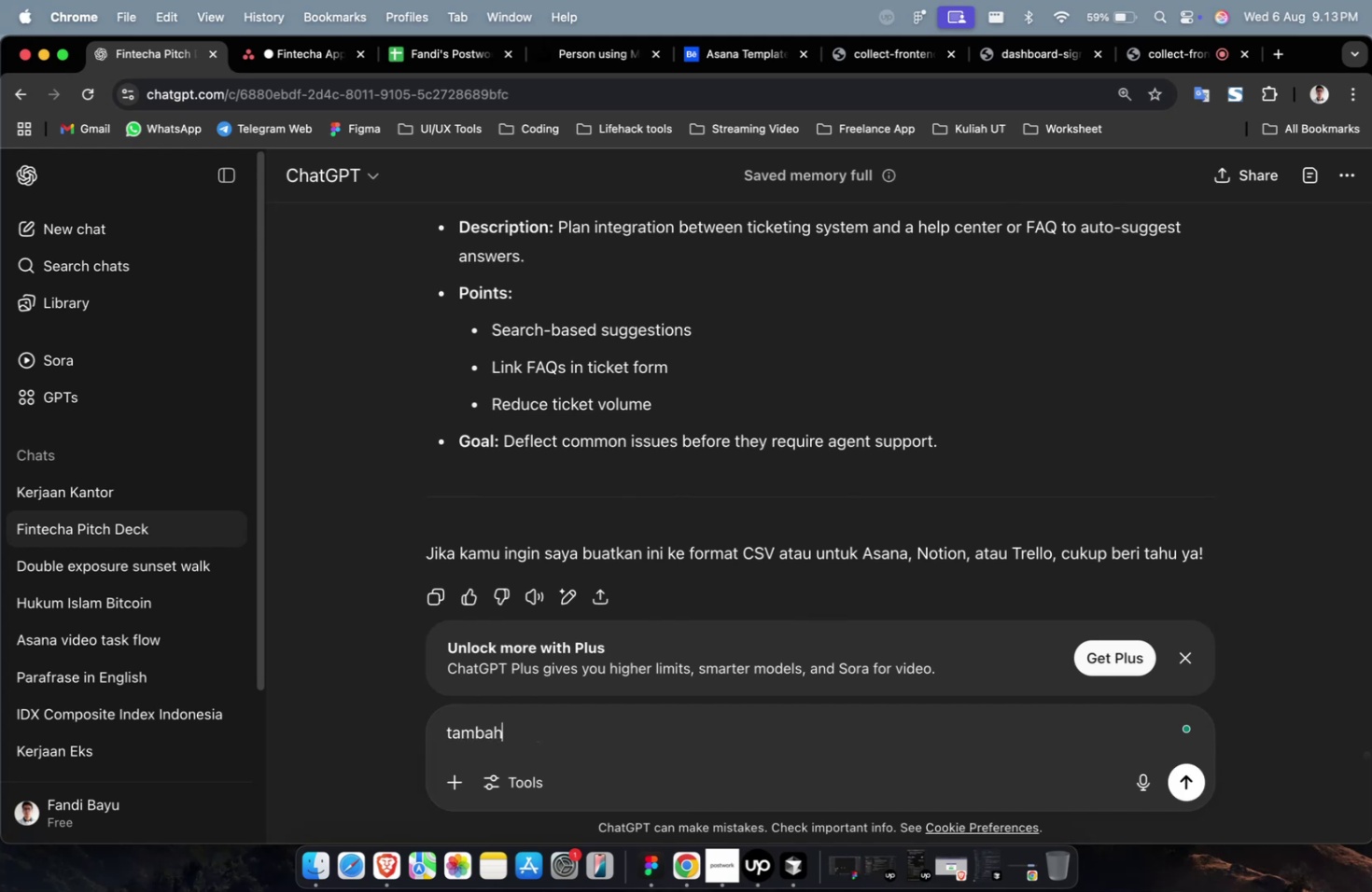 
key(Meta+CommandLeft)
 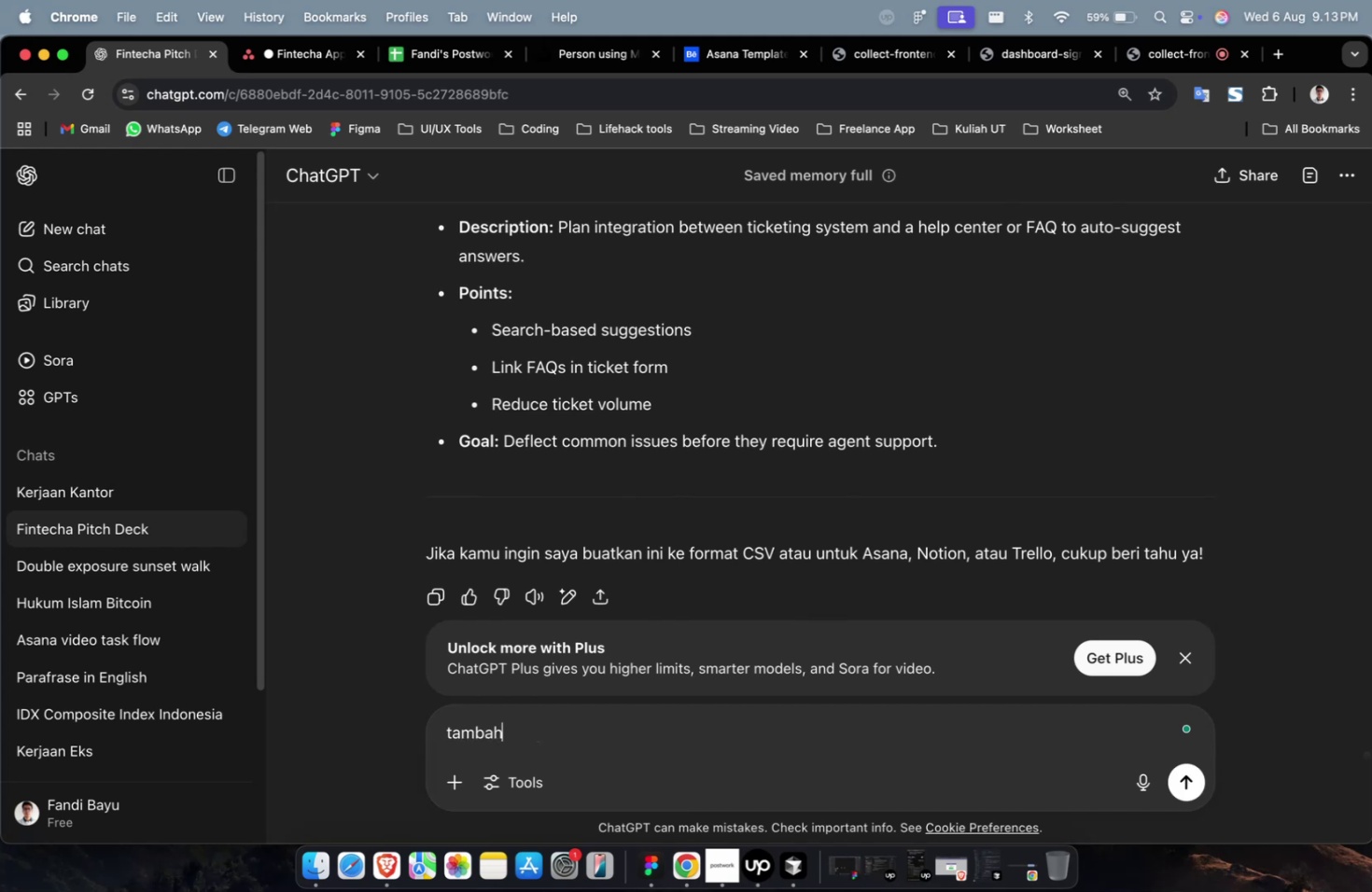 
key(Meta+A)
 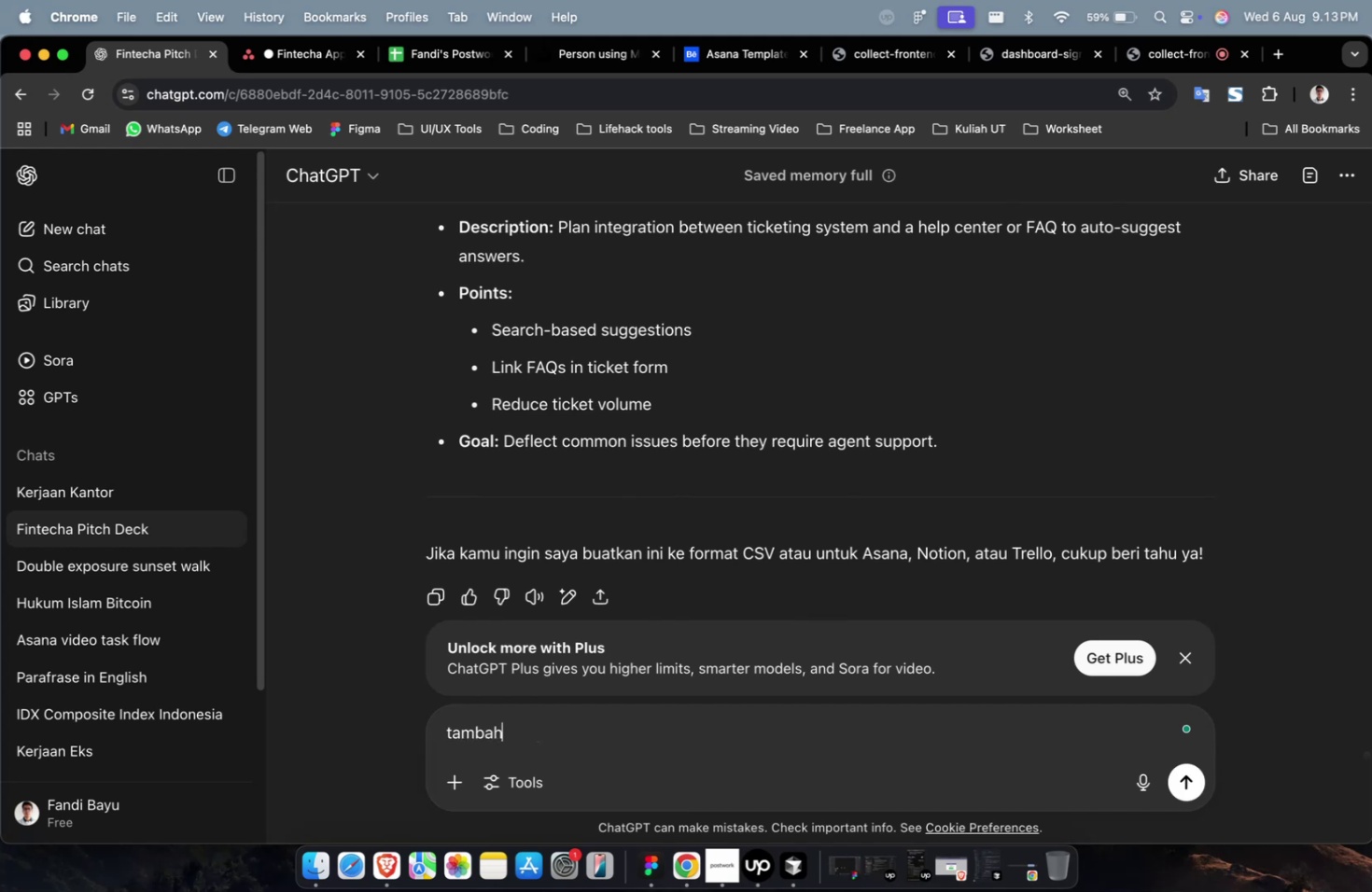 
key(Backspace)
type(buatkan 15 sub task )
 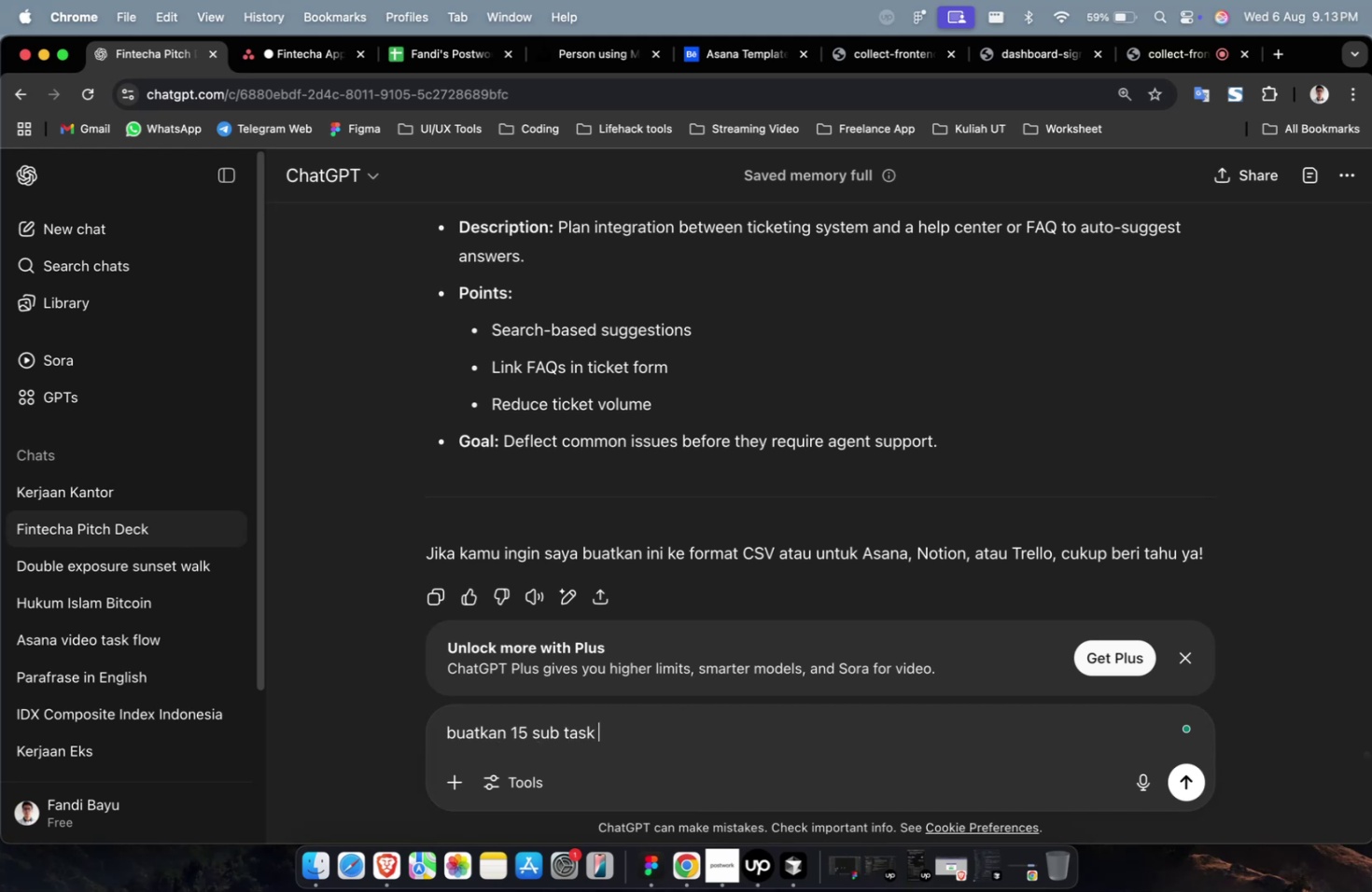 
key(Meta+V)
 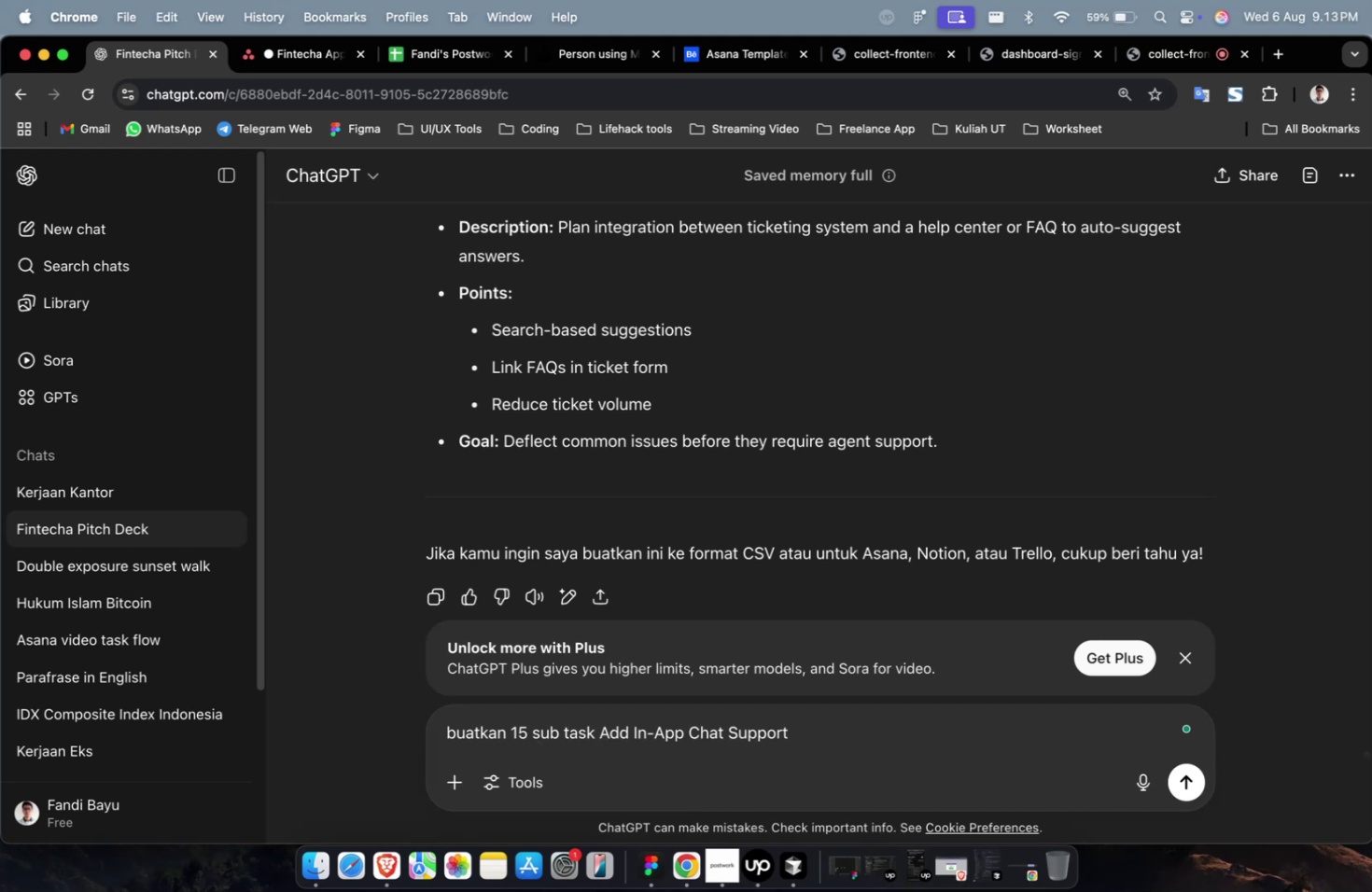 
key(Enter)
 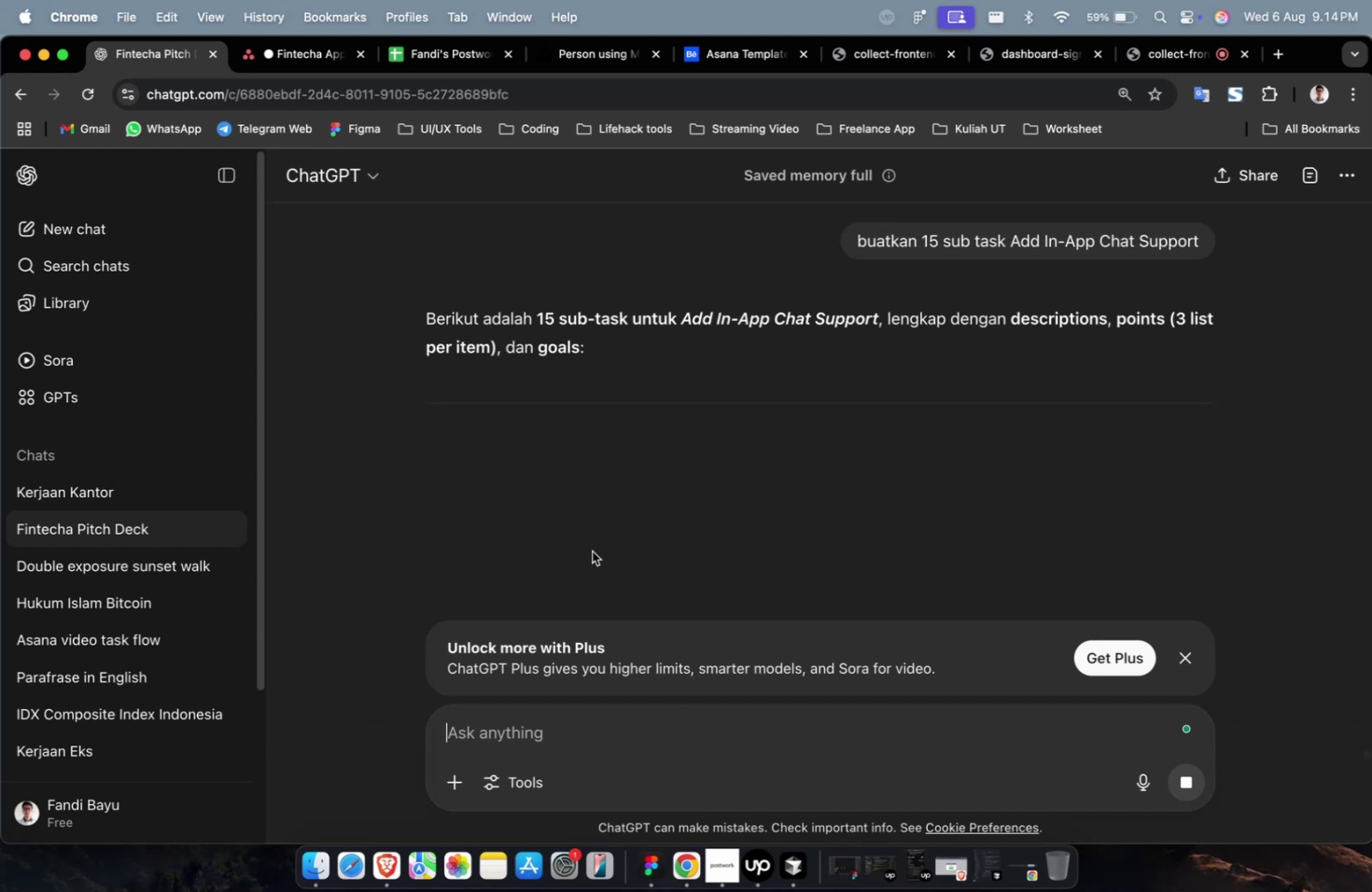 
wait(34.2)
 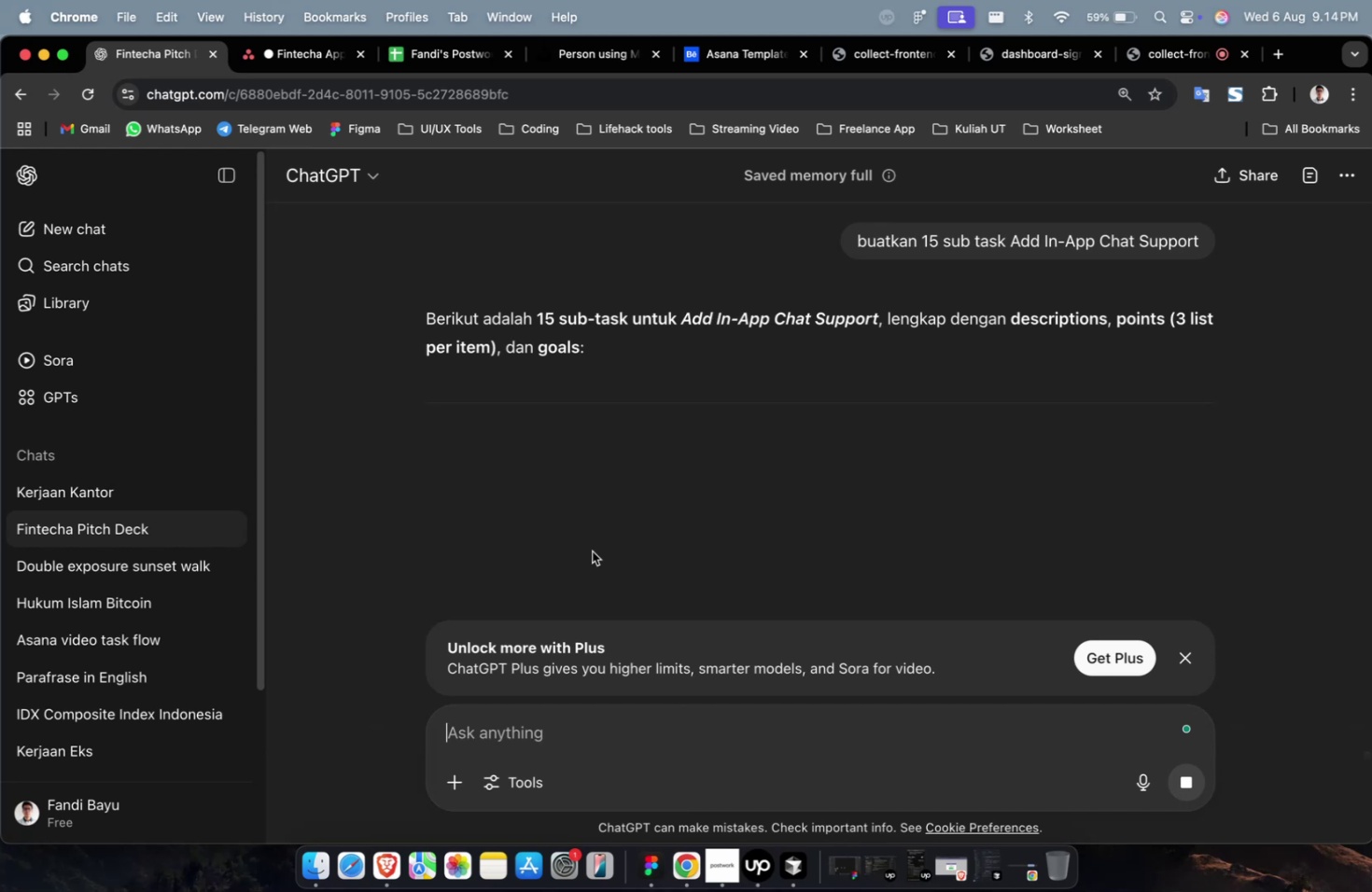 
scroll: coordinate [592, 551], scroll_direction: up, amount: 1.0
 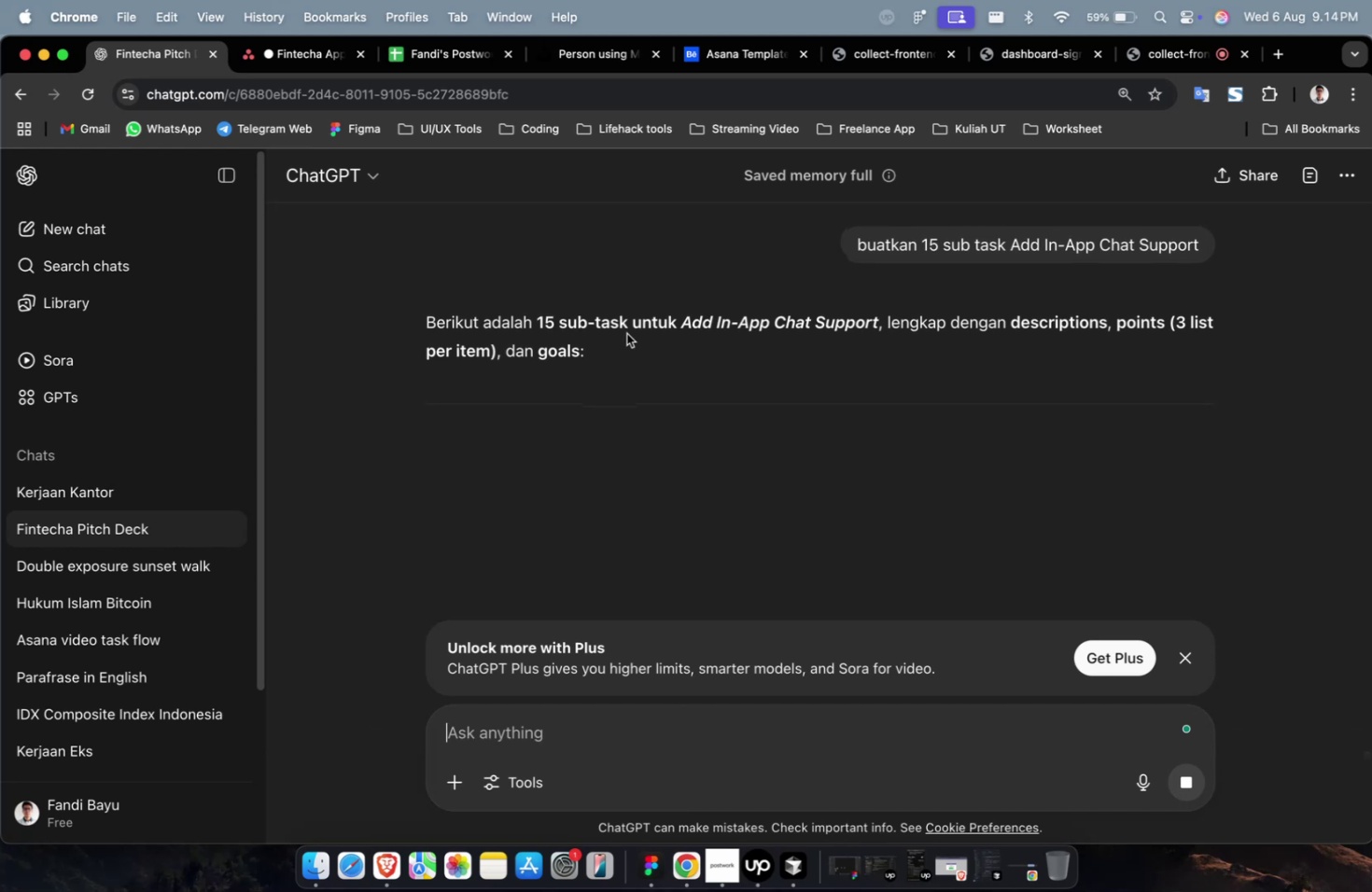 
scroll: coordinate [628, 343], scroll_direction: down, amount: 1.0
 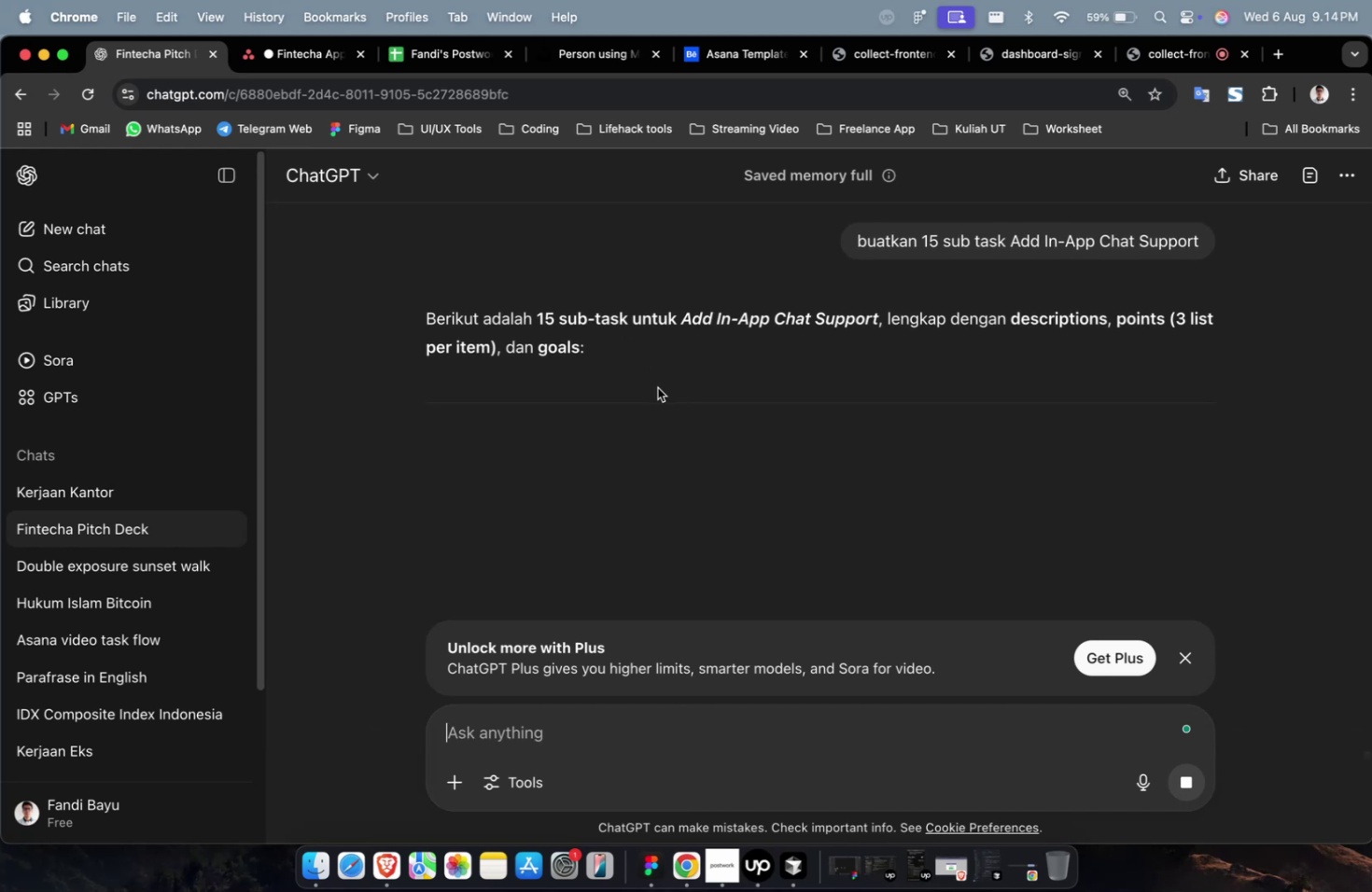 
left_click([657, 387])
 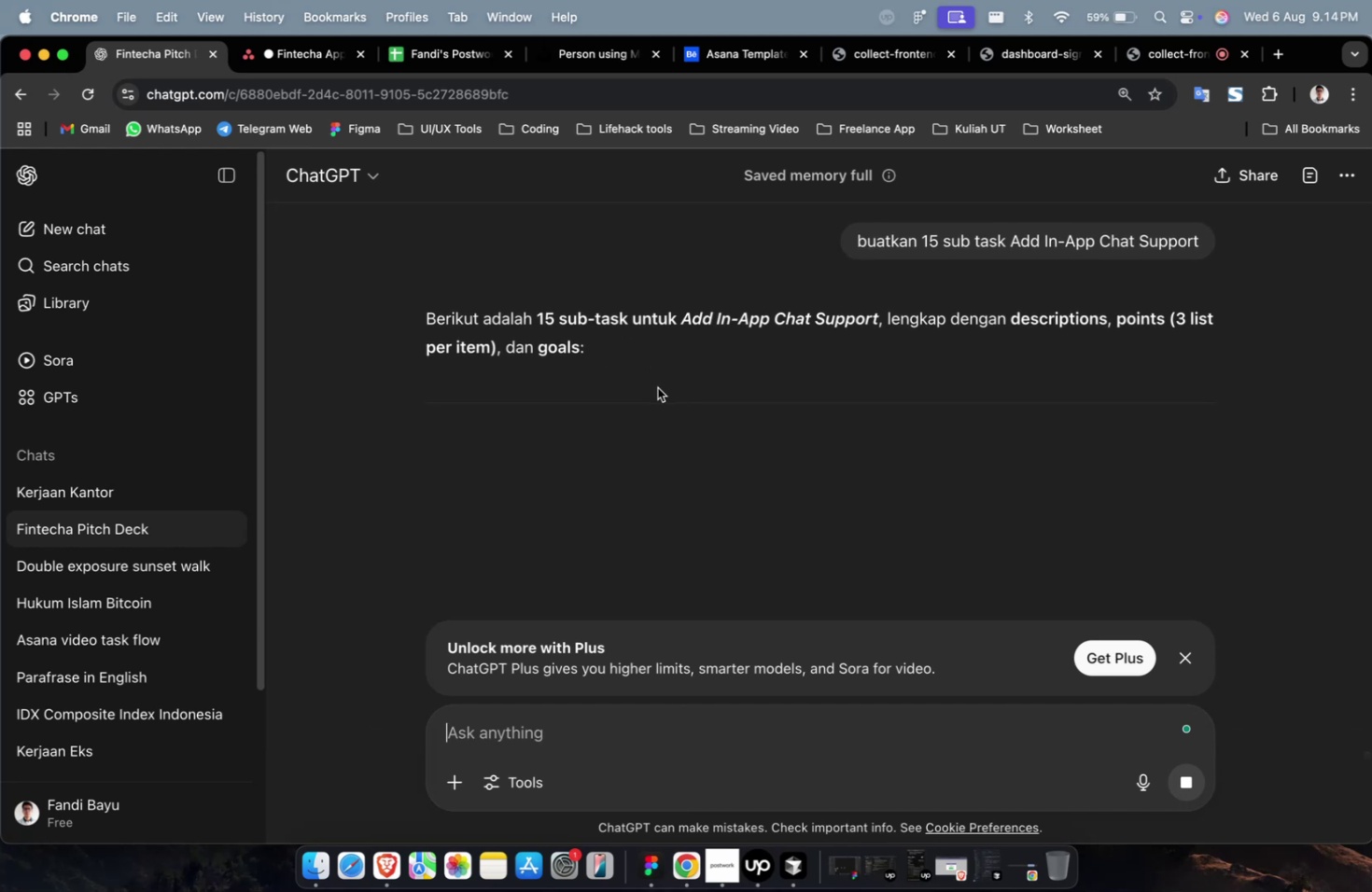 
scroll: coordinate [657, 387], scroll_direction: up, amount: 3.0
 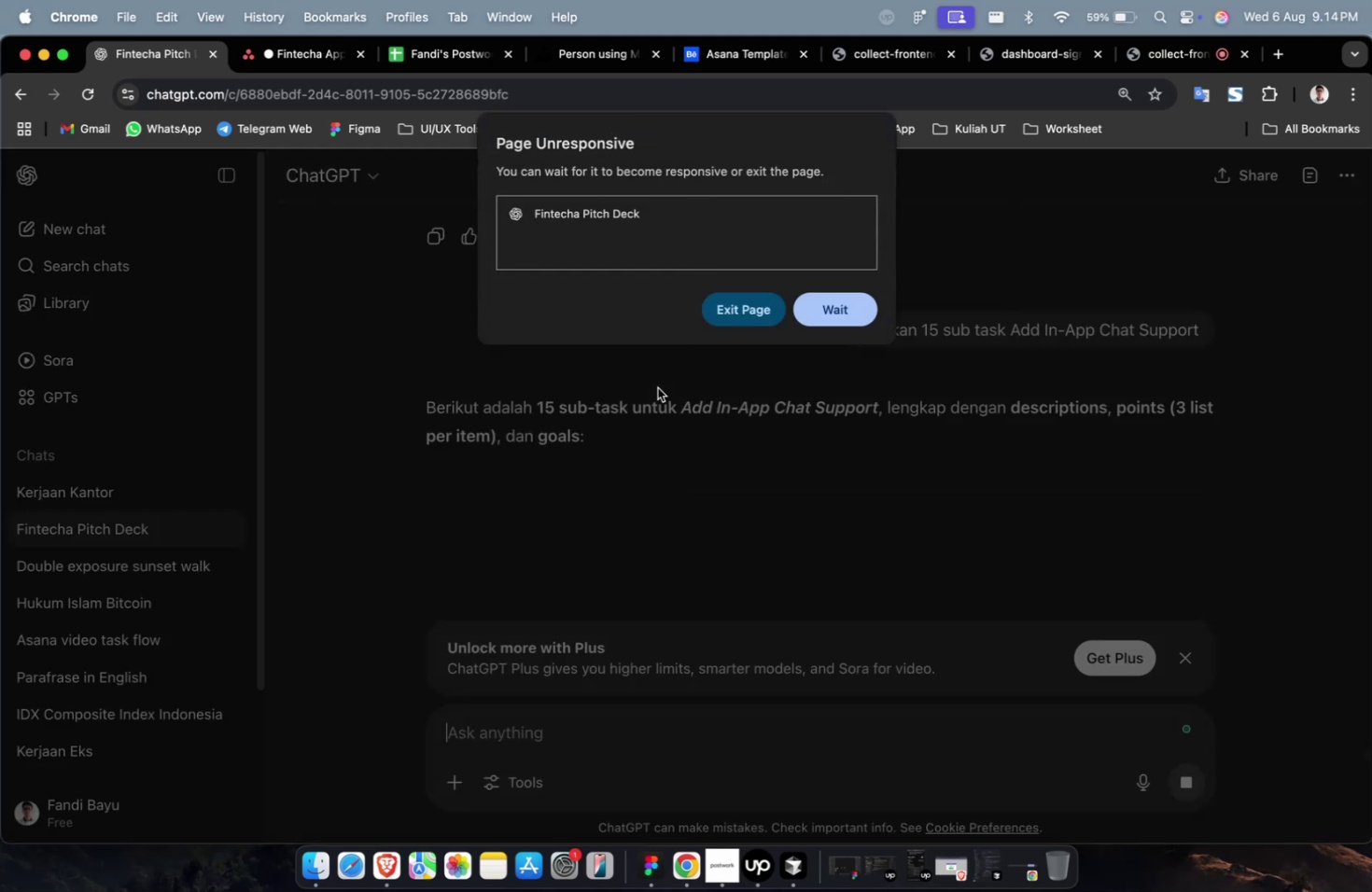 
wait(12.33)
 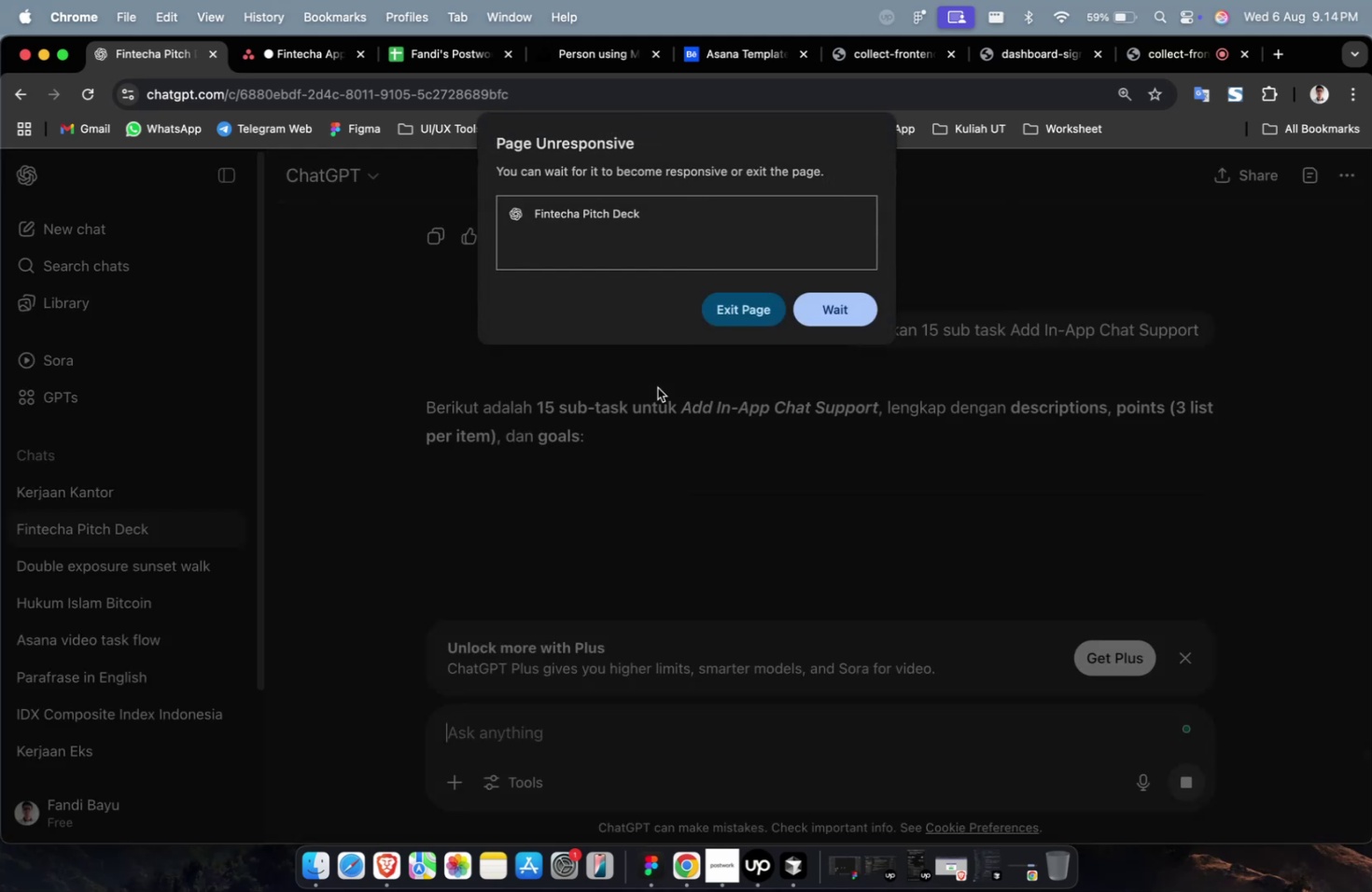 
scroll: coordinate [657, 387], scroll_direction: up, amount: 1.0
 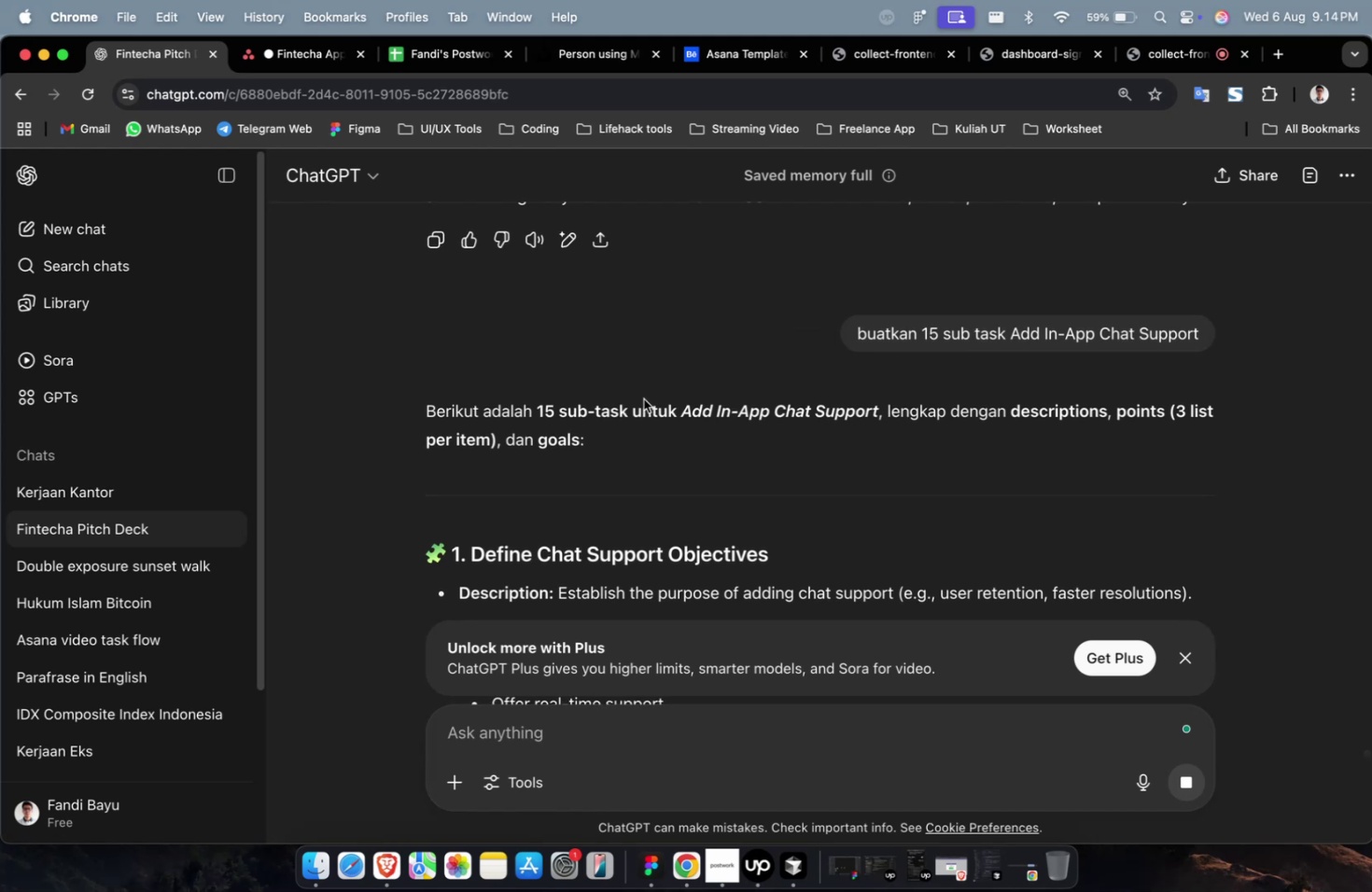 
scroll: coordinate [683, 403], scroll_direction: down, amount: 10.0
 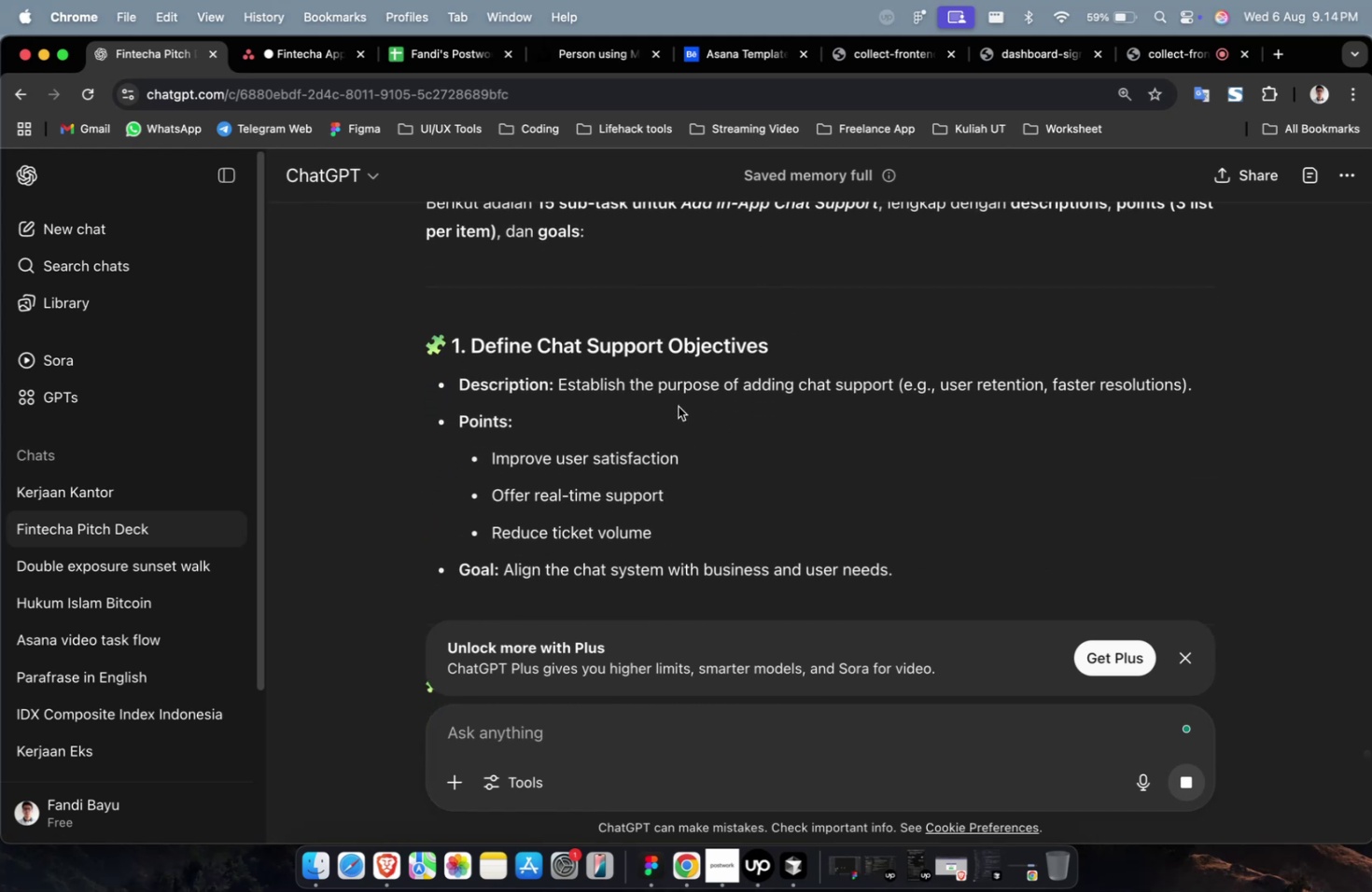 
scroll: coordinate [667, 407], scroll_direction: up, amount: 9.0
 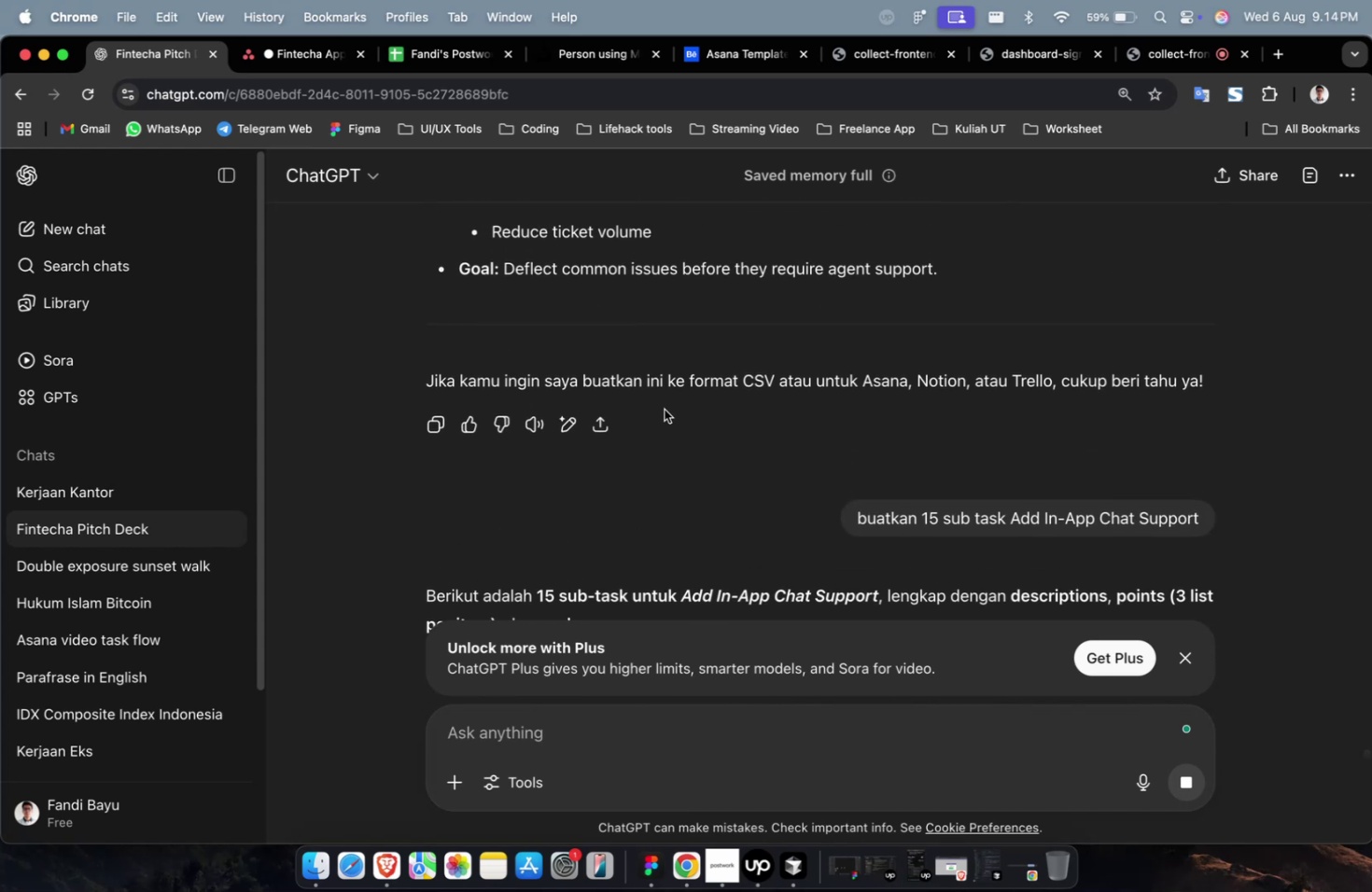 
scroll: coordinate [660, 409], scroll_direction: down, amount: 9.0
 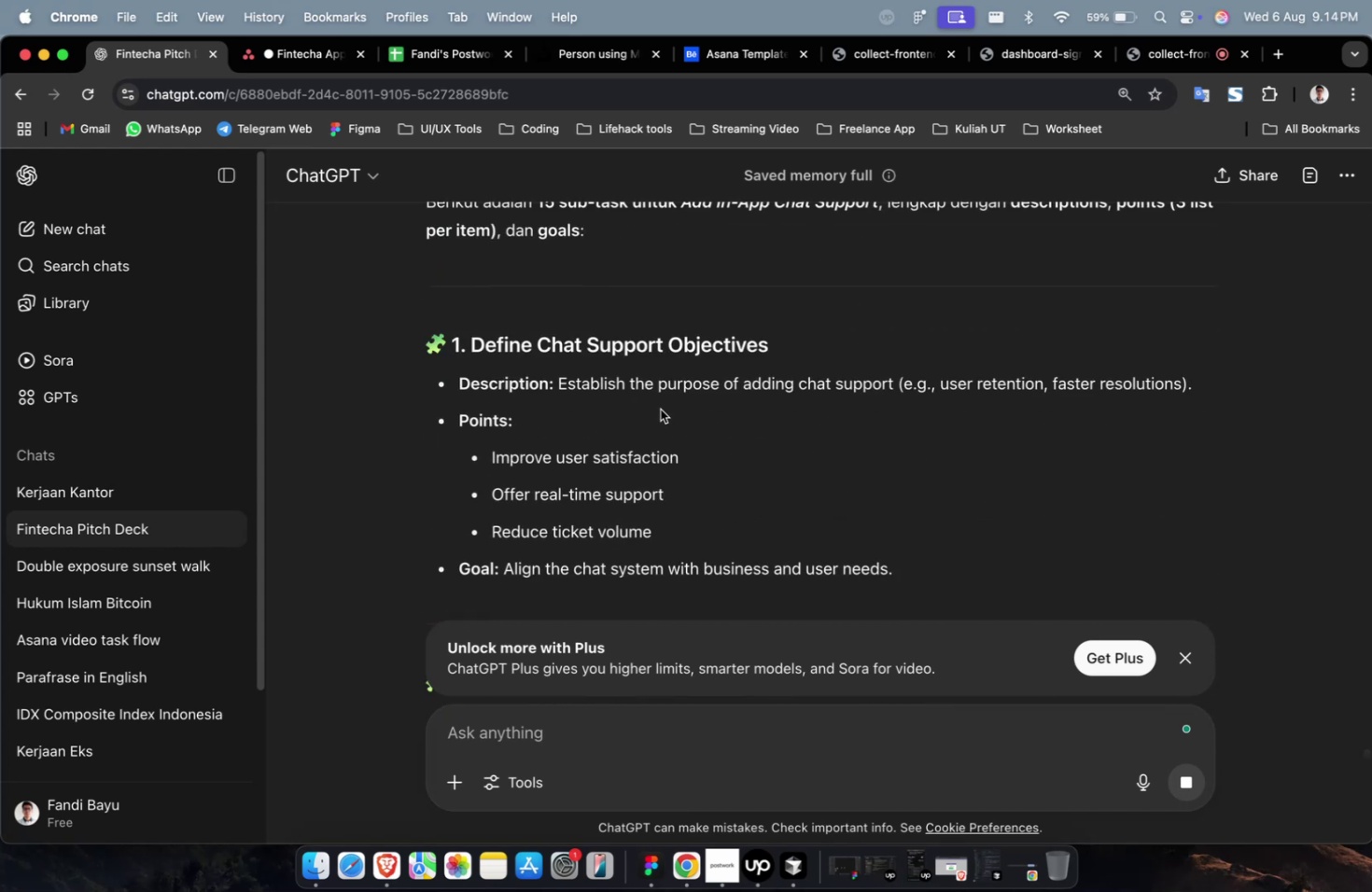 
scroll: coordinate [660, 409], scroll_direction: up, amount: 3.0
 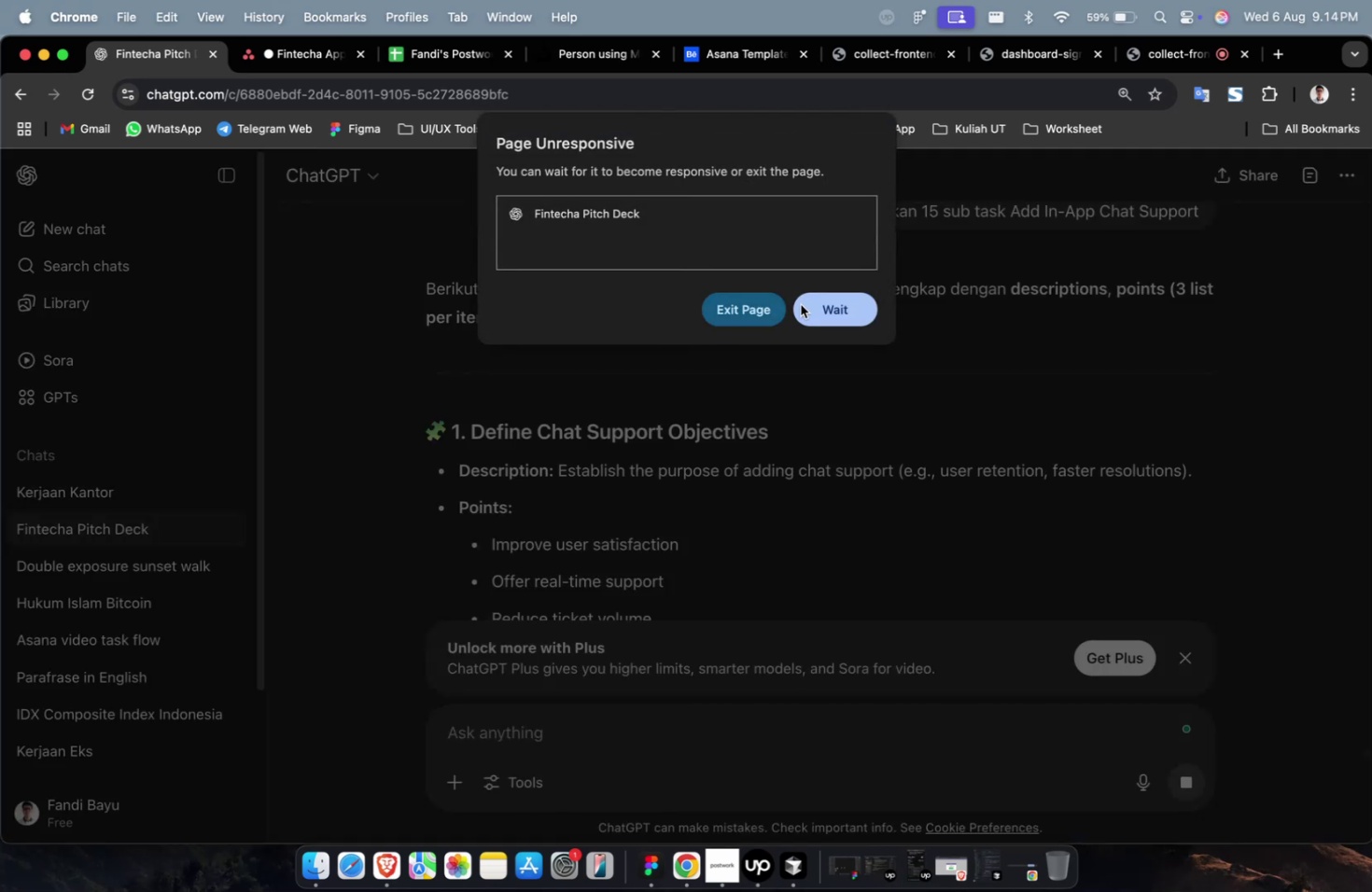 
left_click([833, 307])
 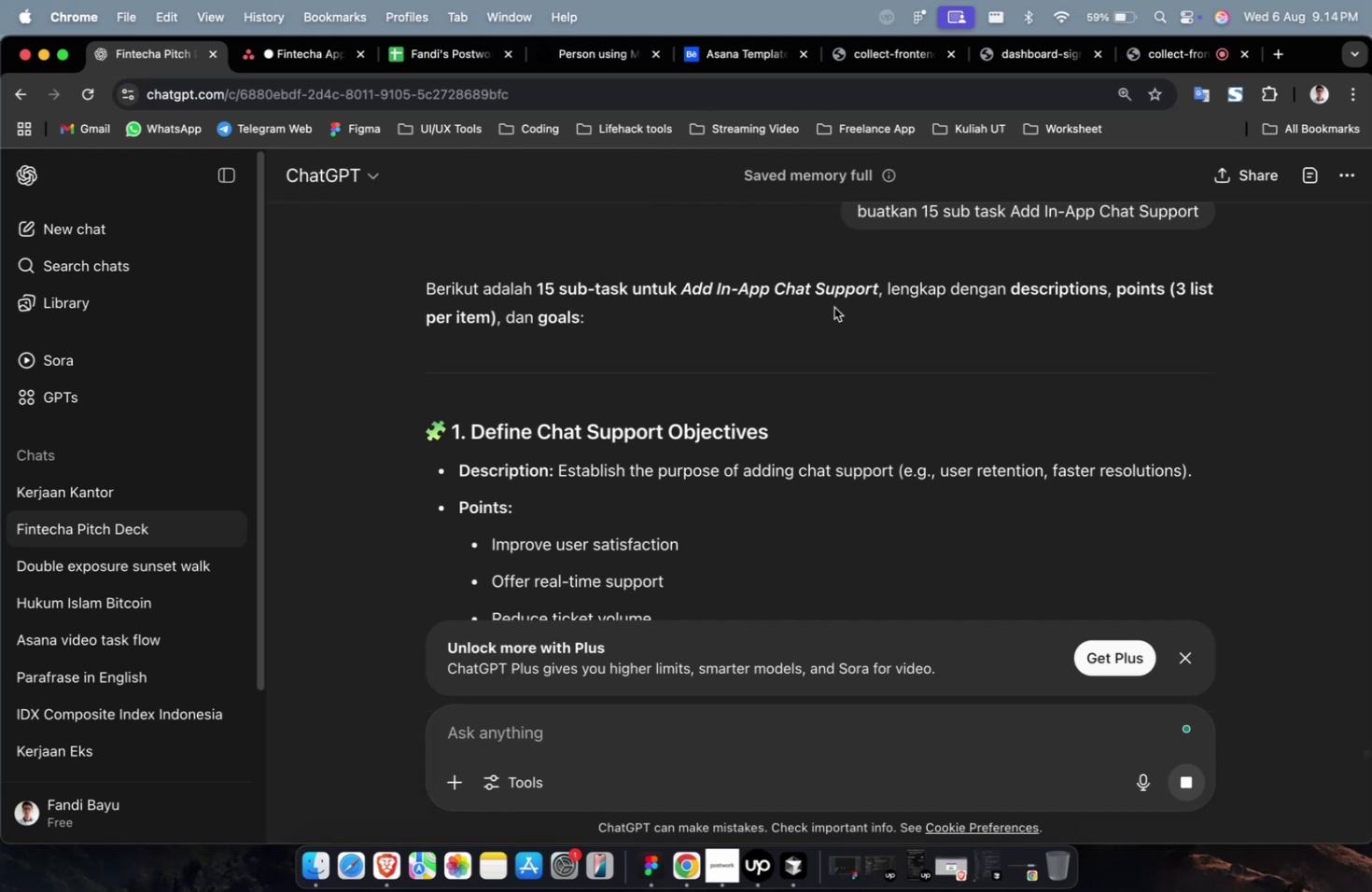 
wait(16.92)
 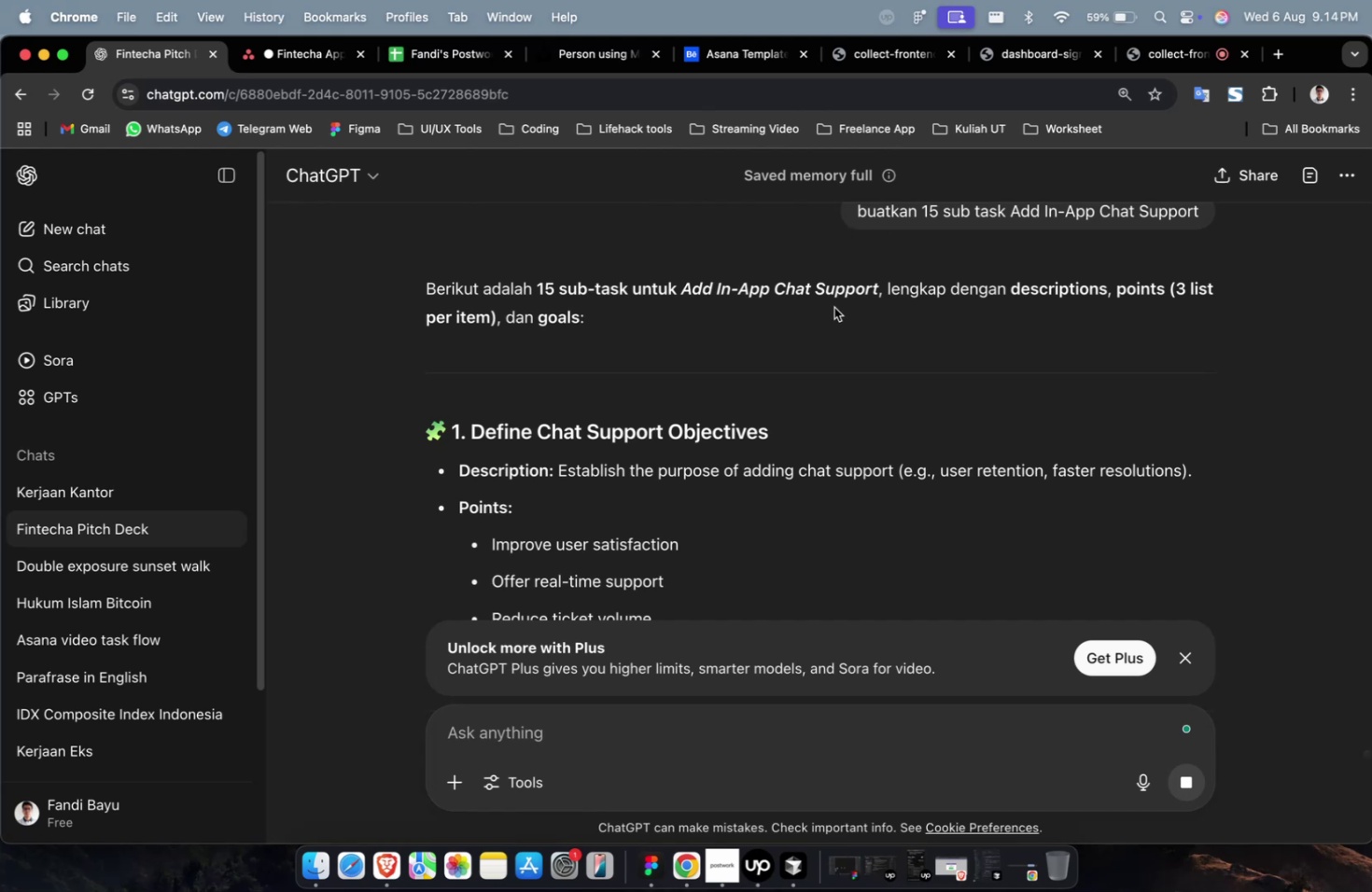 
left_click([841, 307])
 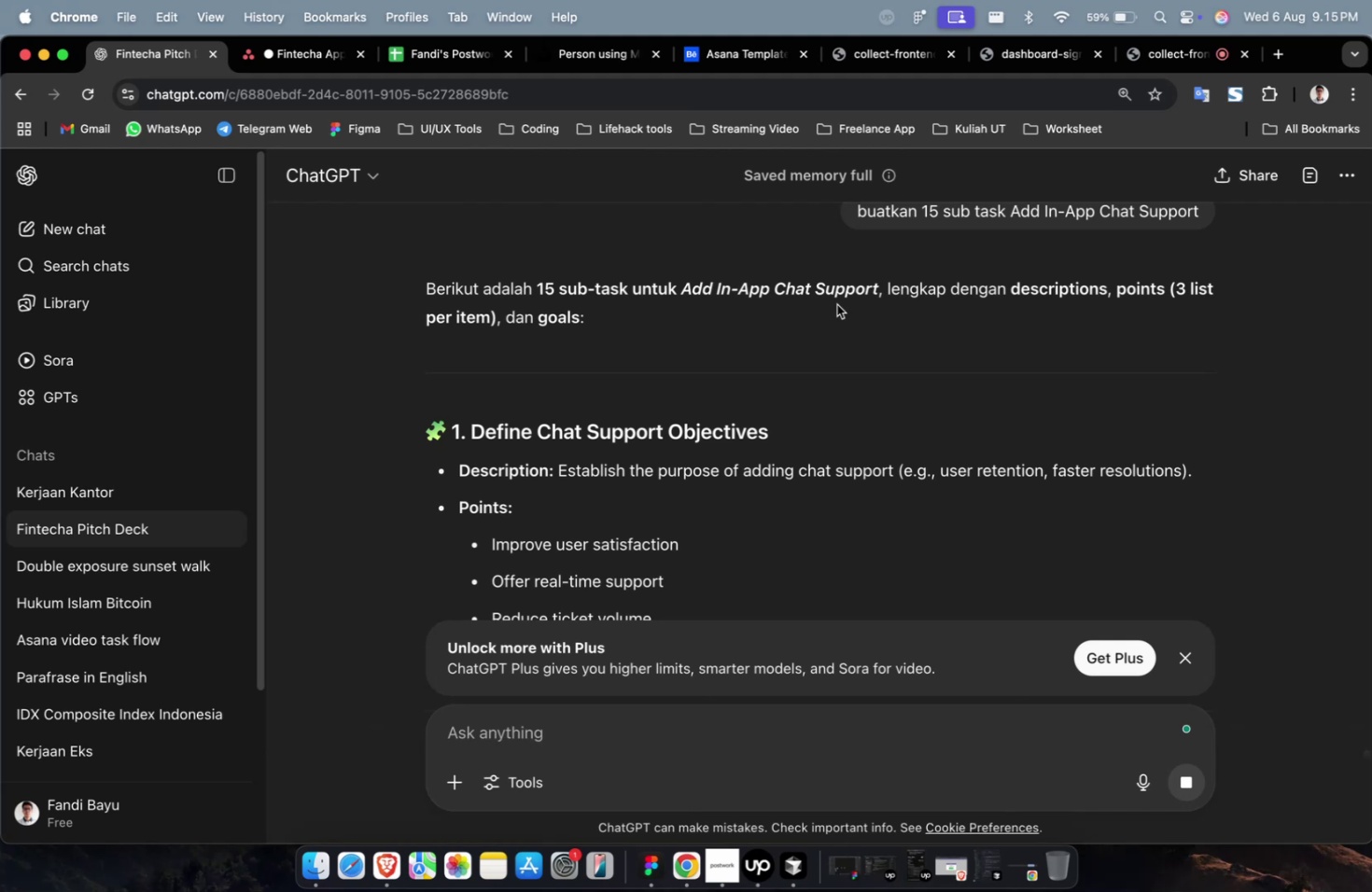 
wait(12.65)
 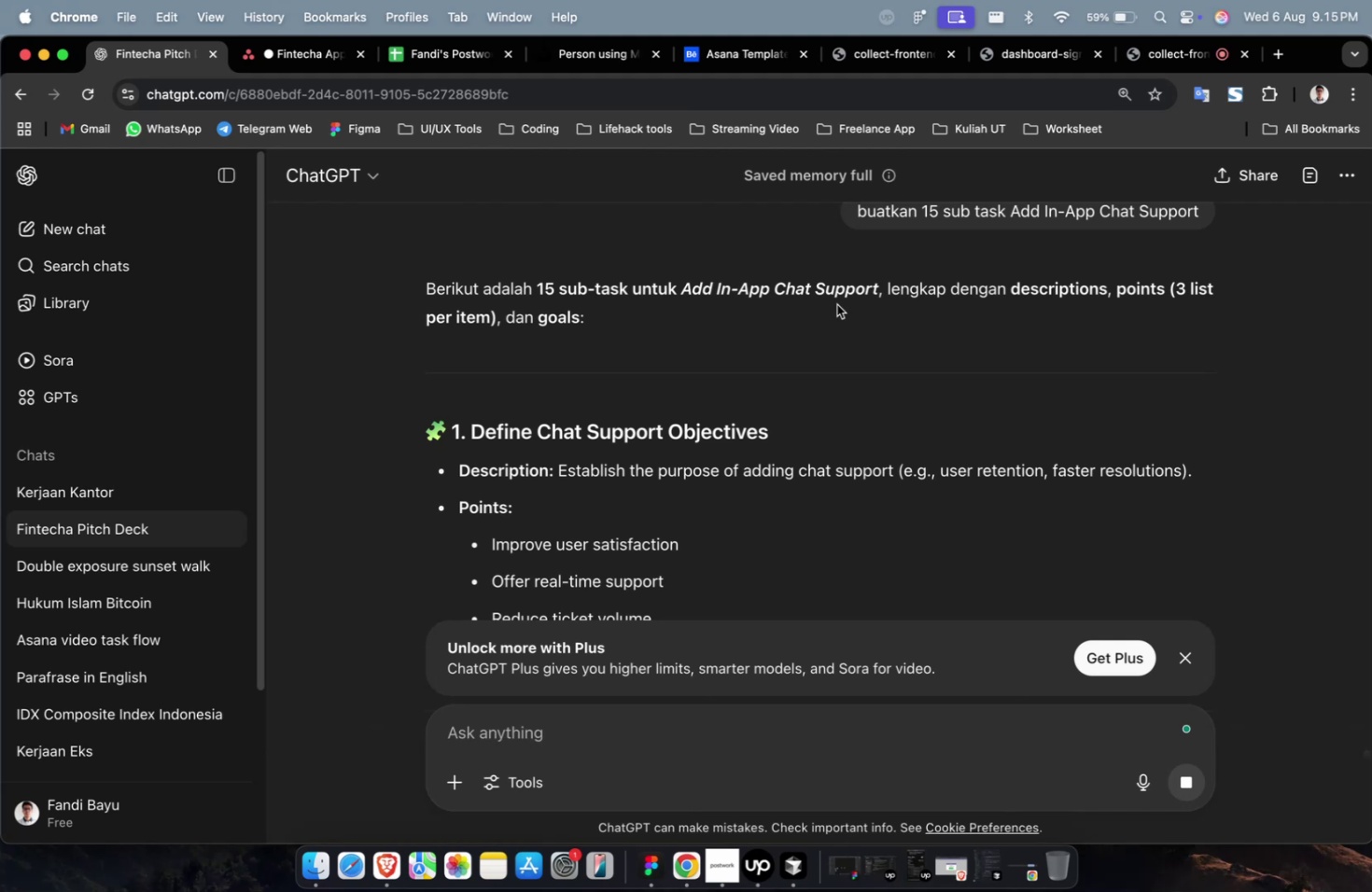 
scroll: coordinate [751, 334], scroll_direction: down, amount: 47.0
 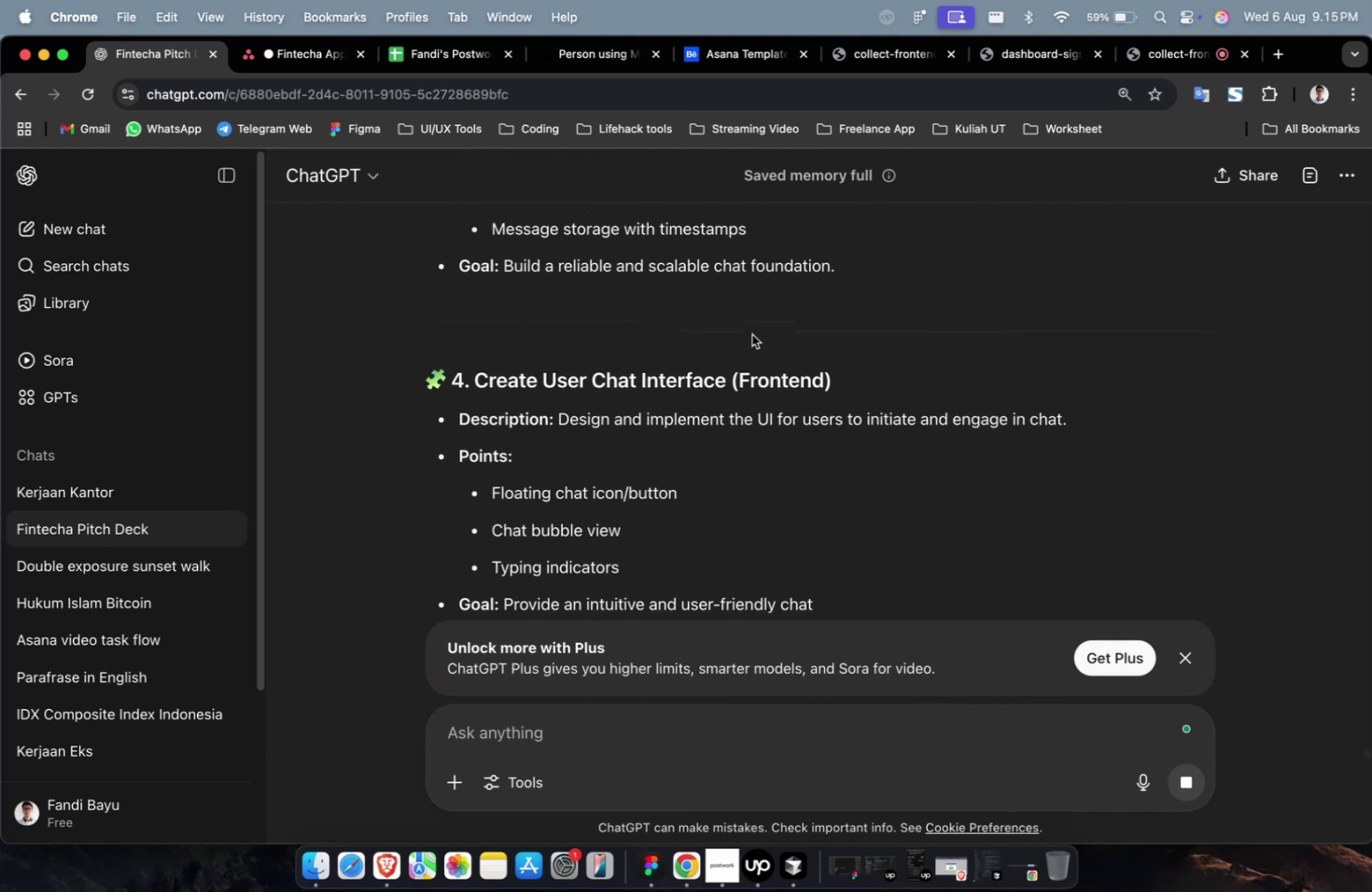 
scroll: coordinate [751, 334], scroll_direction: up, amount: 1.0
 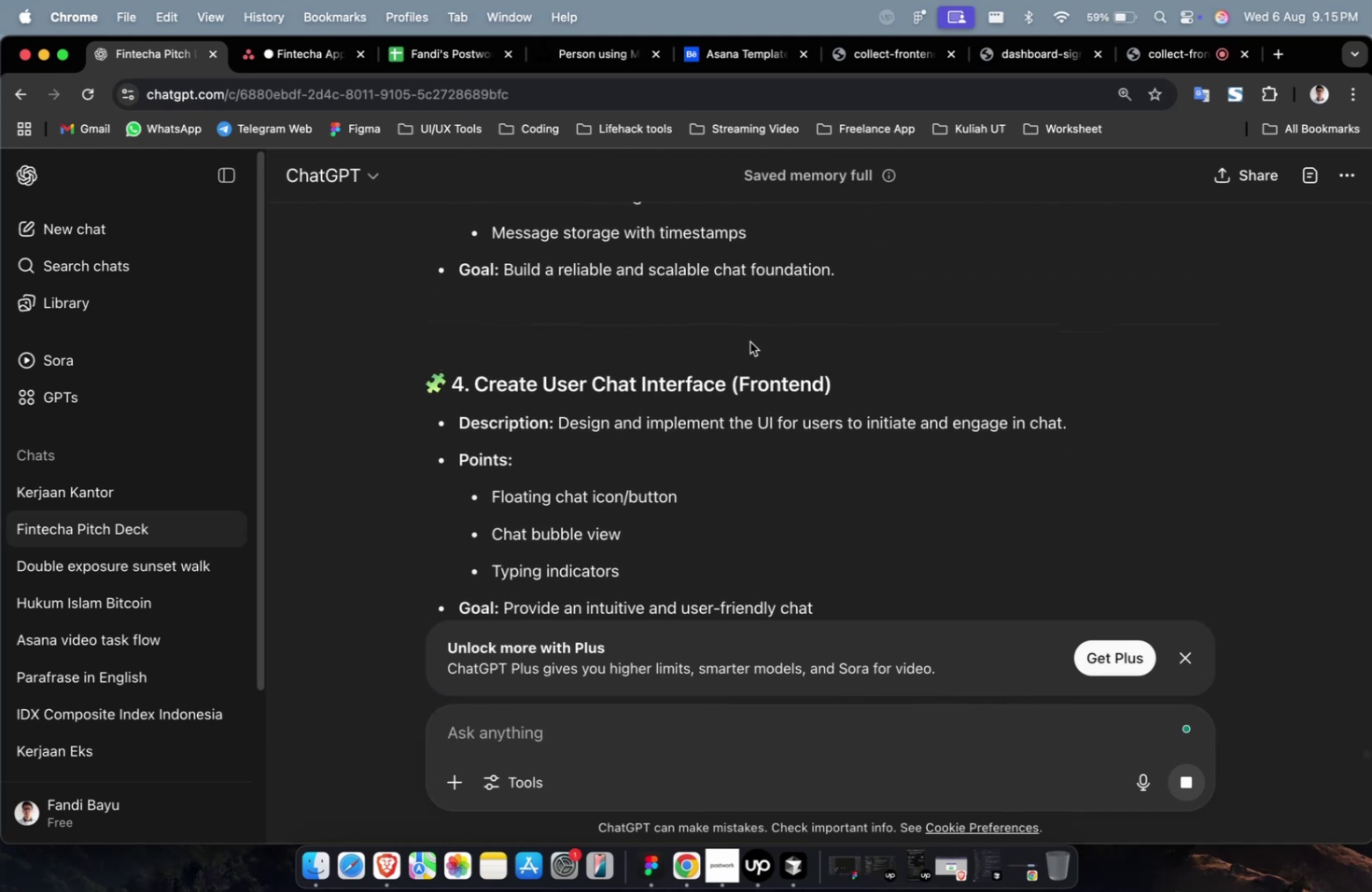 
scroll: coordinate [735, 424], scroll_direction: down, amount: 14.0
 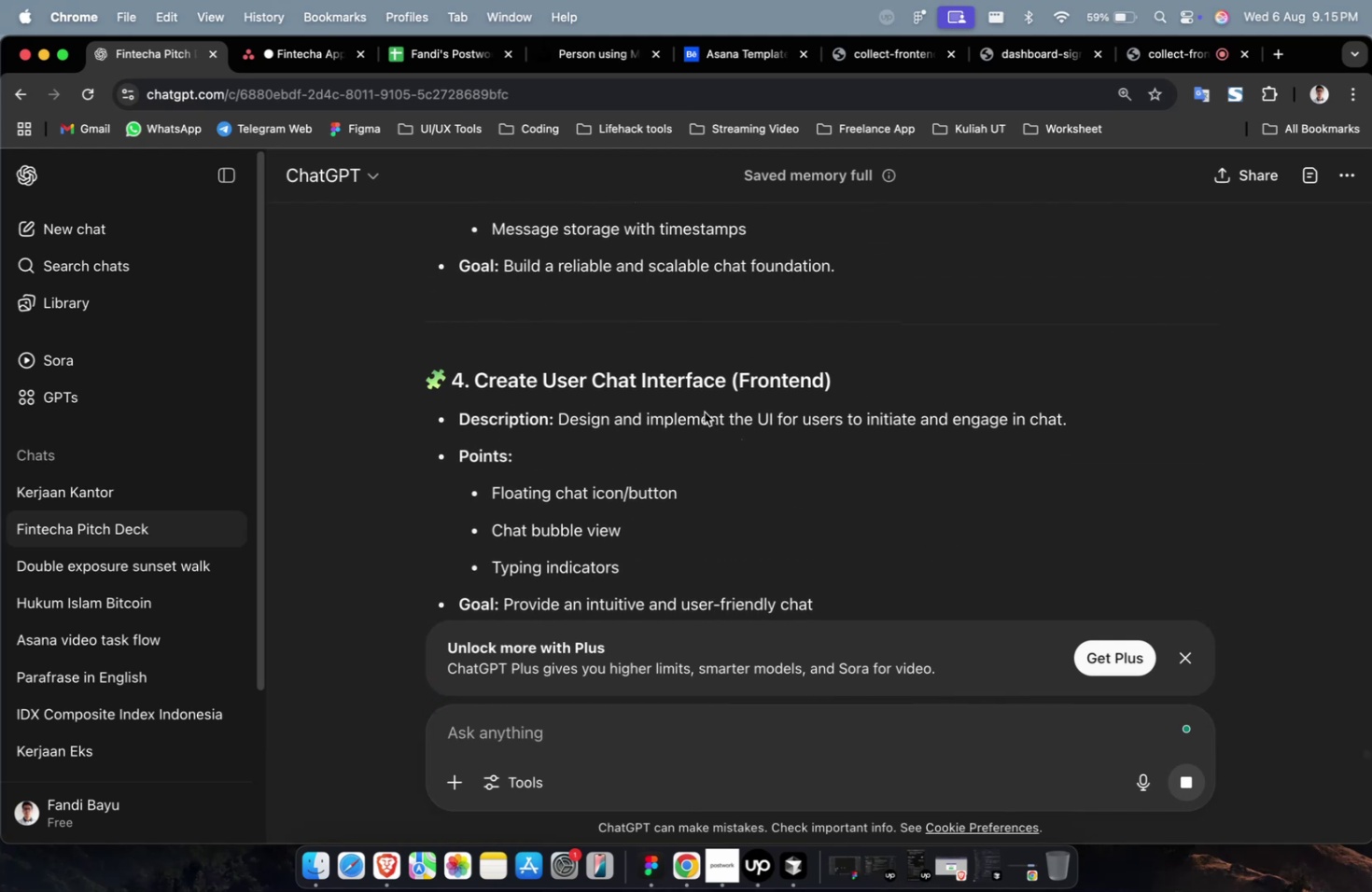 
left_click([705, 406])
 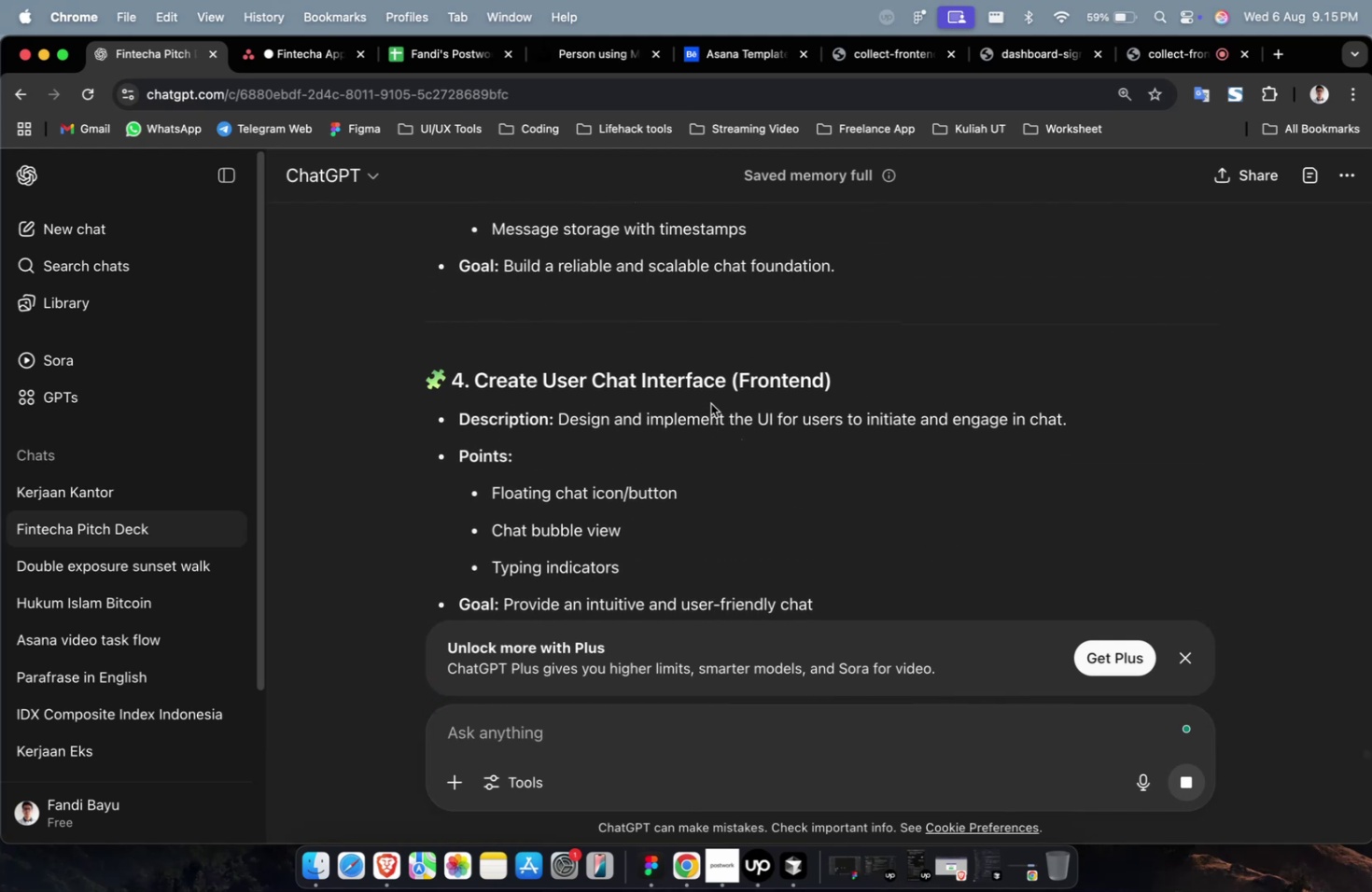 
scroll: coordinate [713, 399], scroll_direction: down, amount: 50.0
 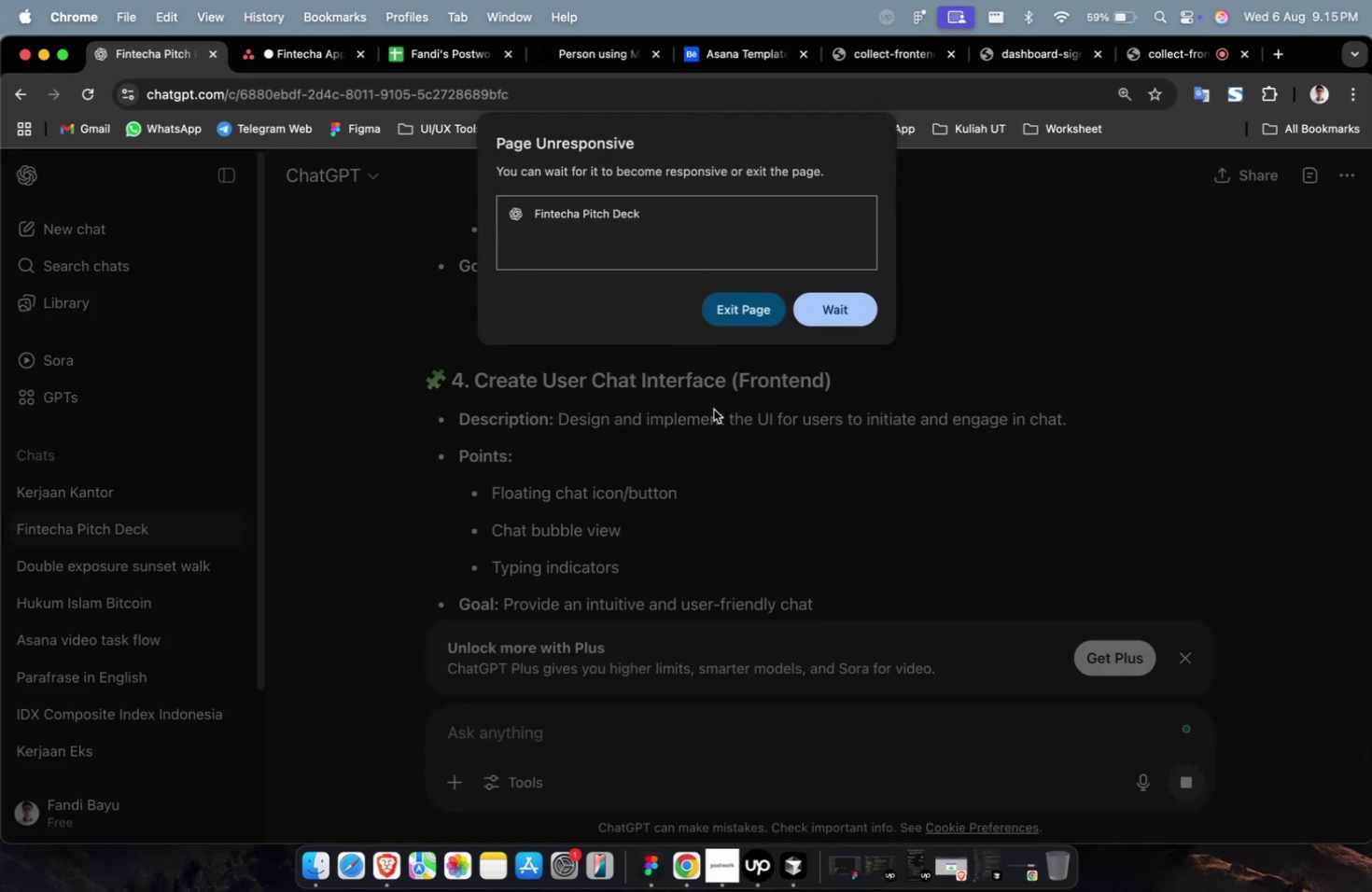 
left_click([822, 320])
 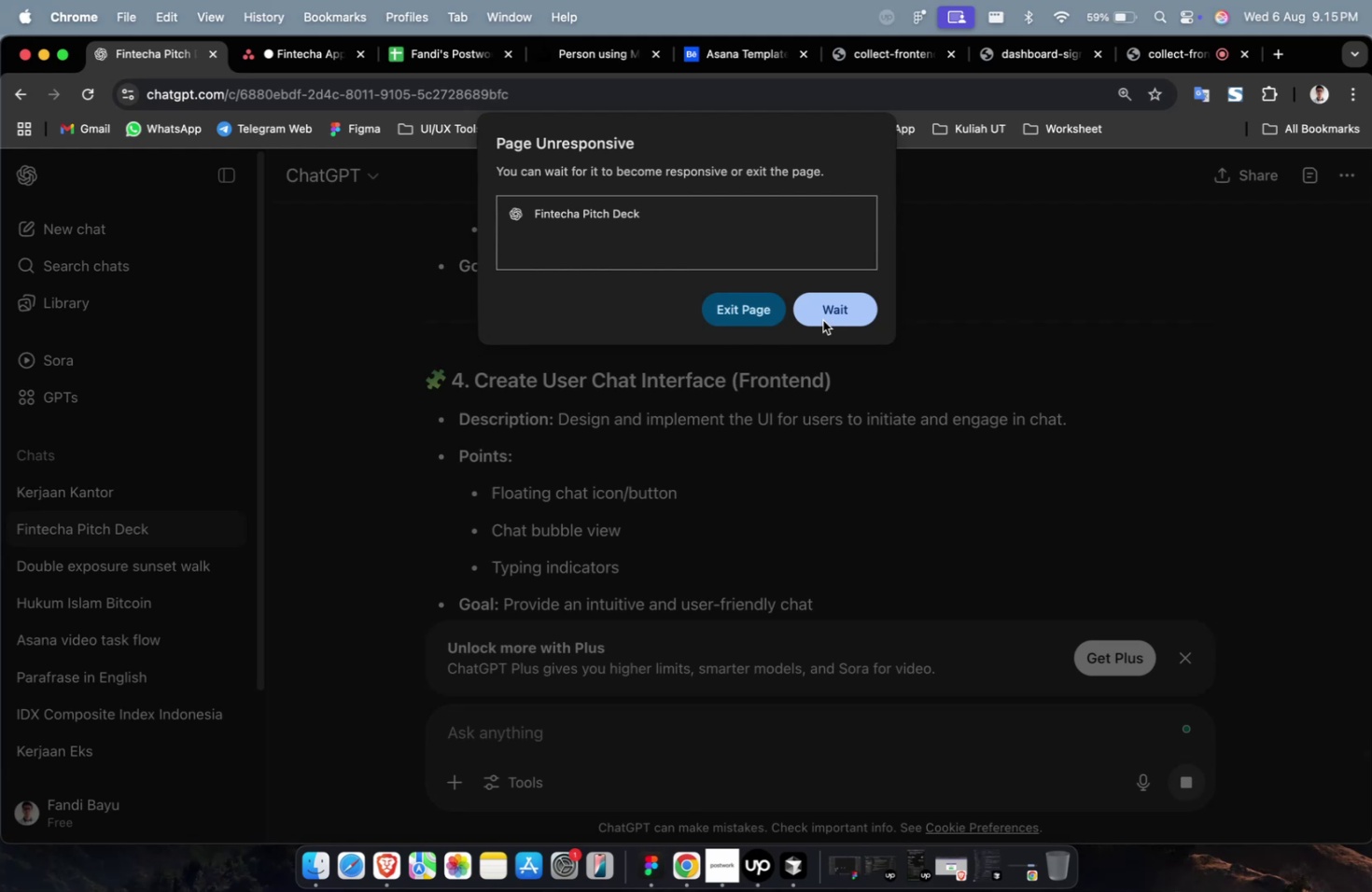 
wait(21.63)
 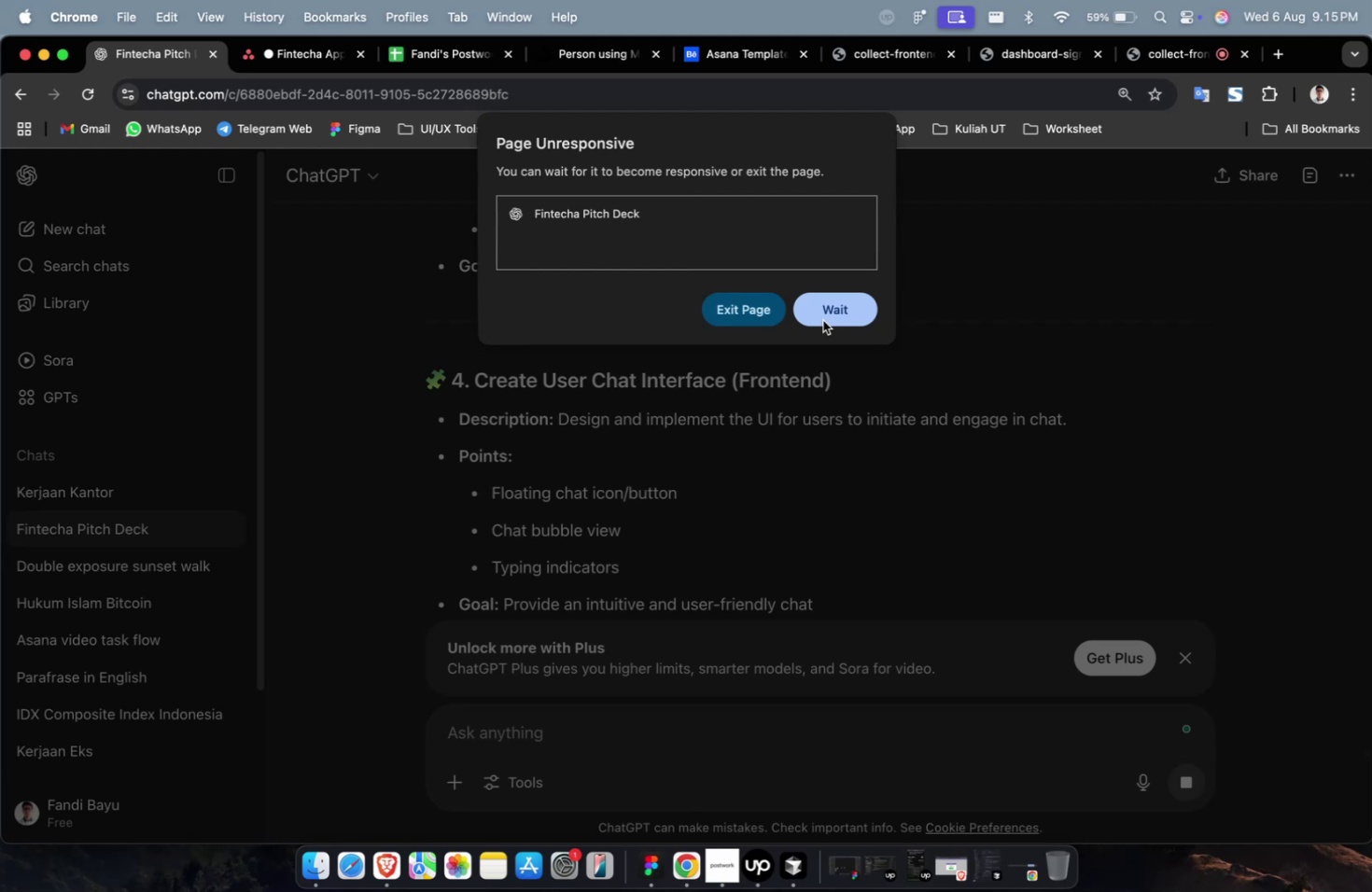 
left_click([835, 315])
 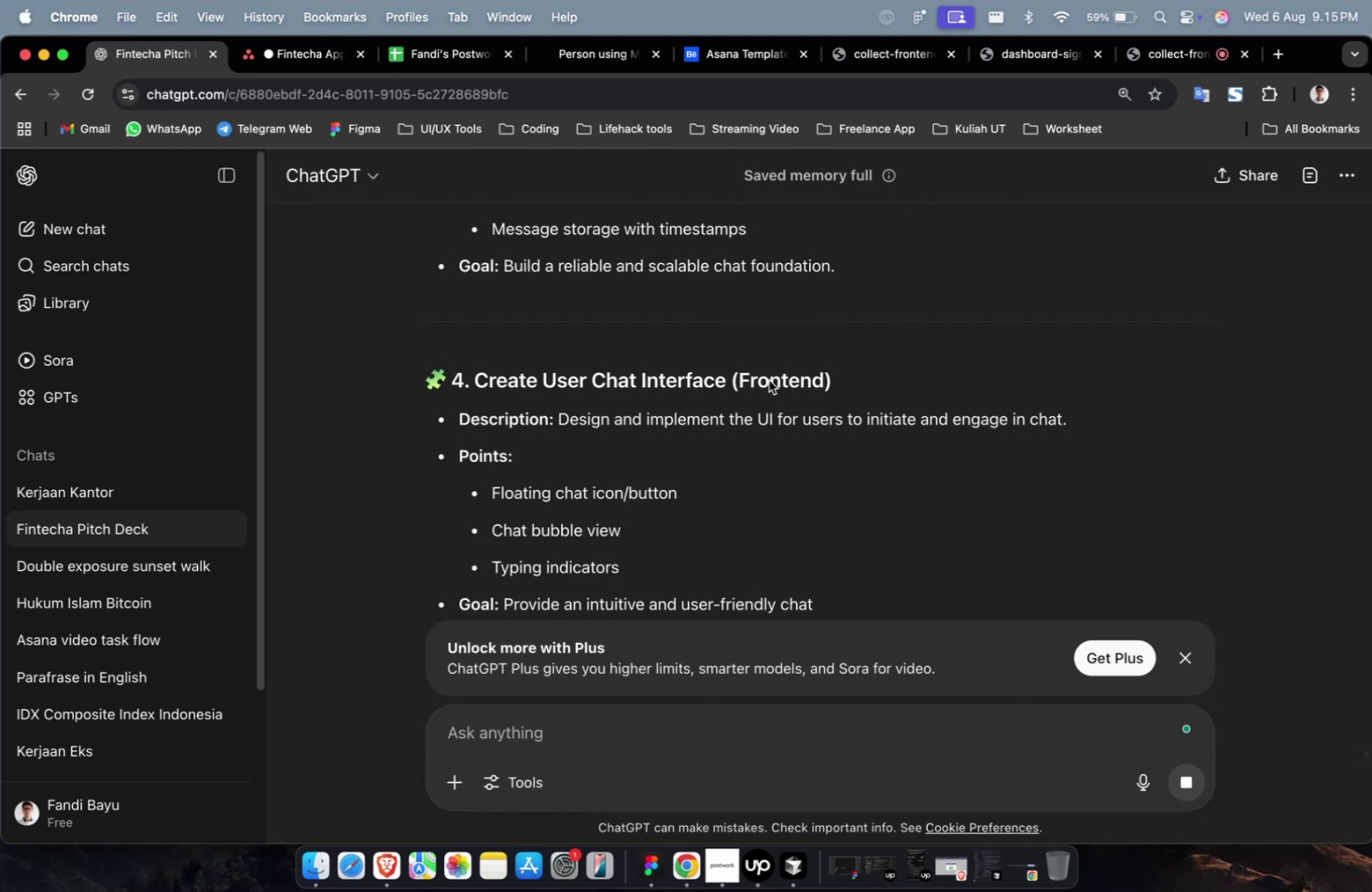 
wait(6.42)
 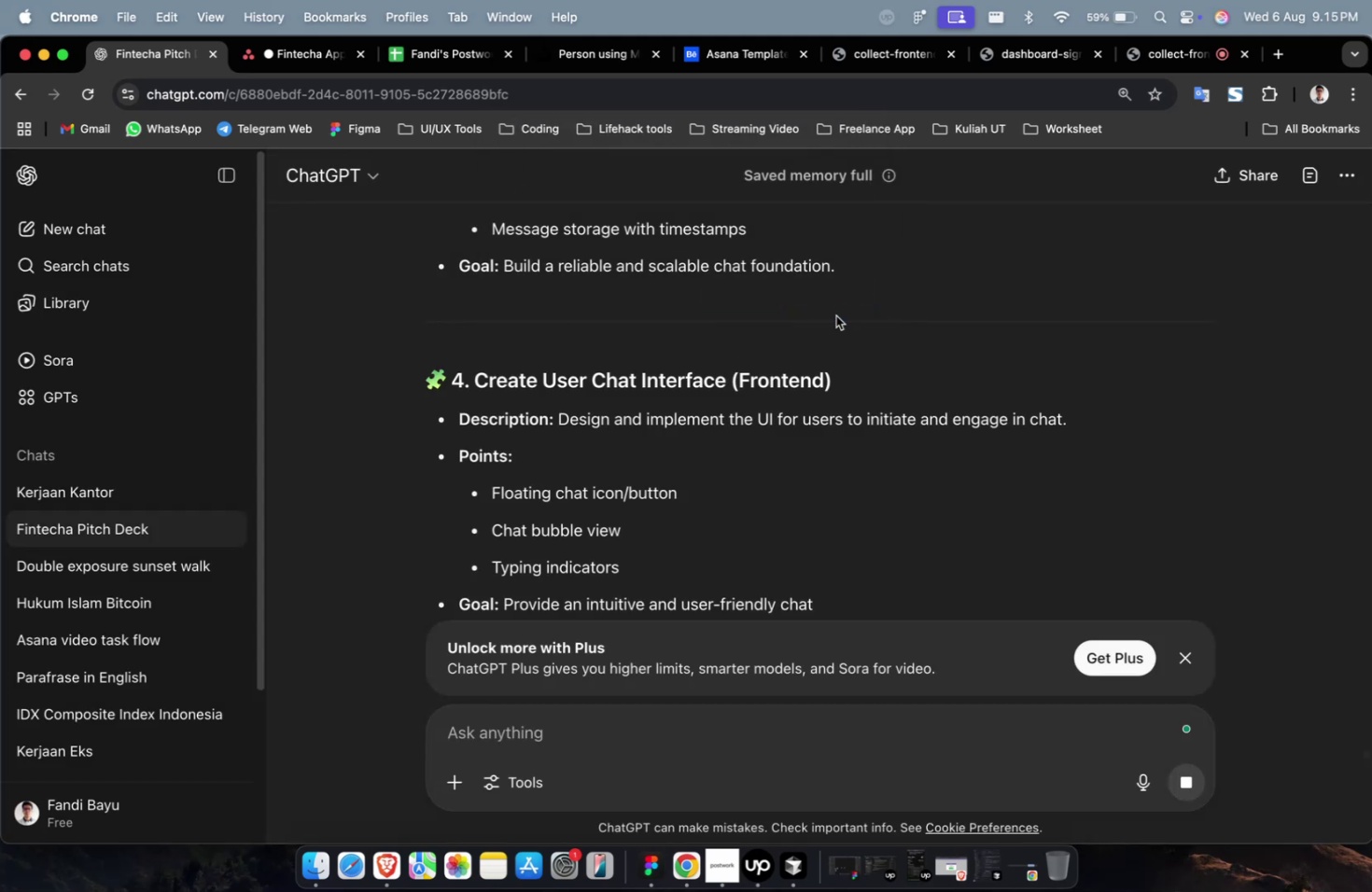 
scroll: coordinate [729, 407], scroll_direction: down, amount: 5.0
 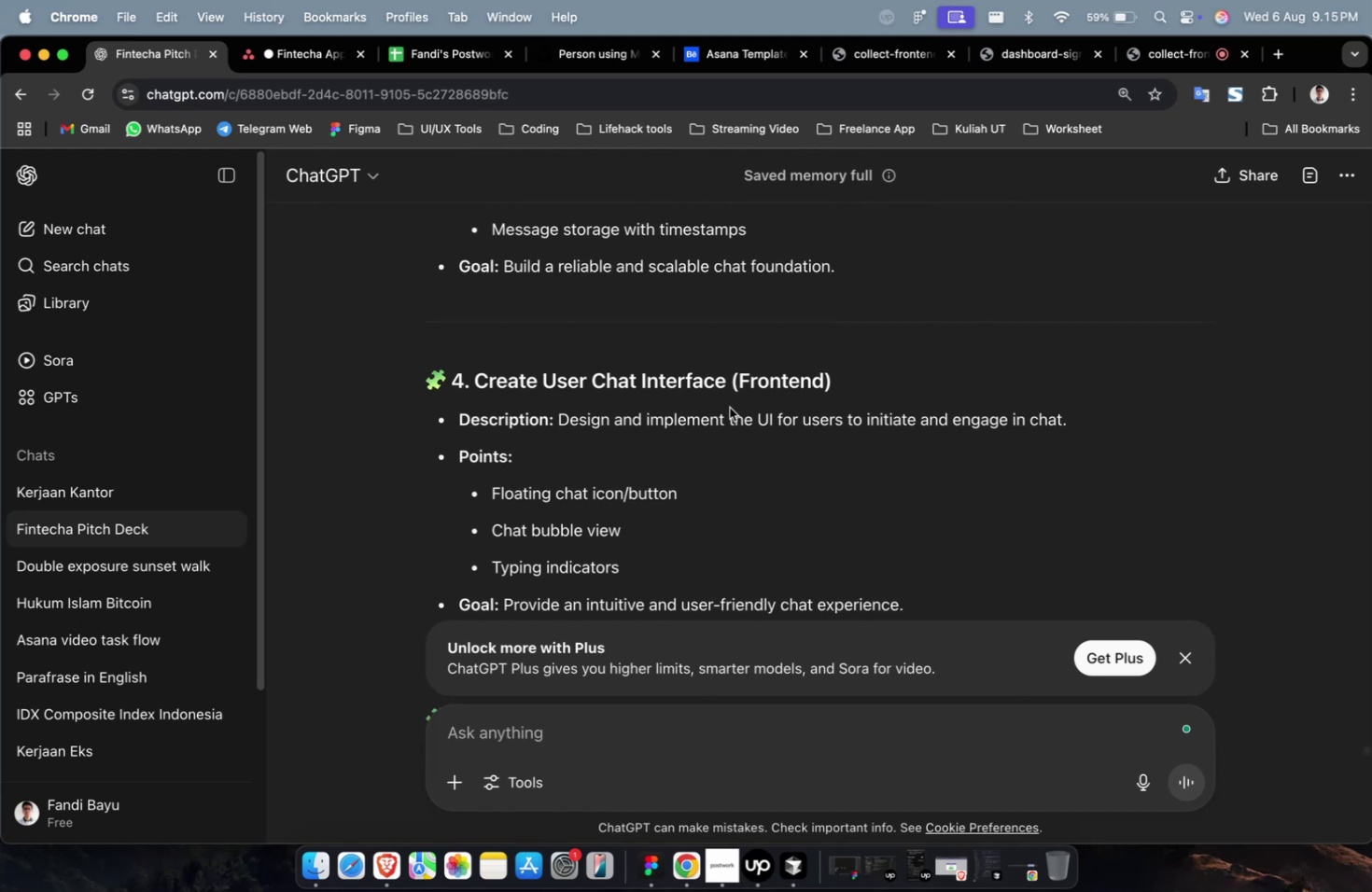 
wait(7.24)
 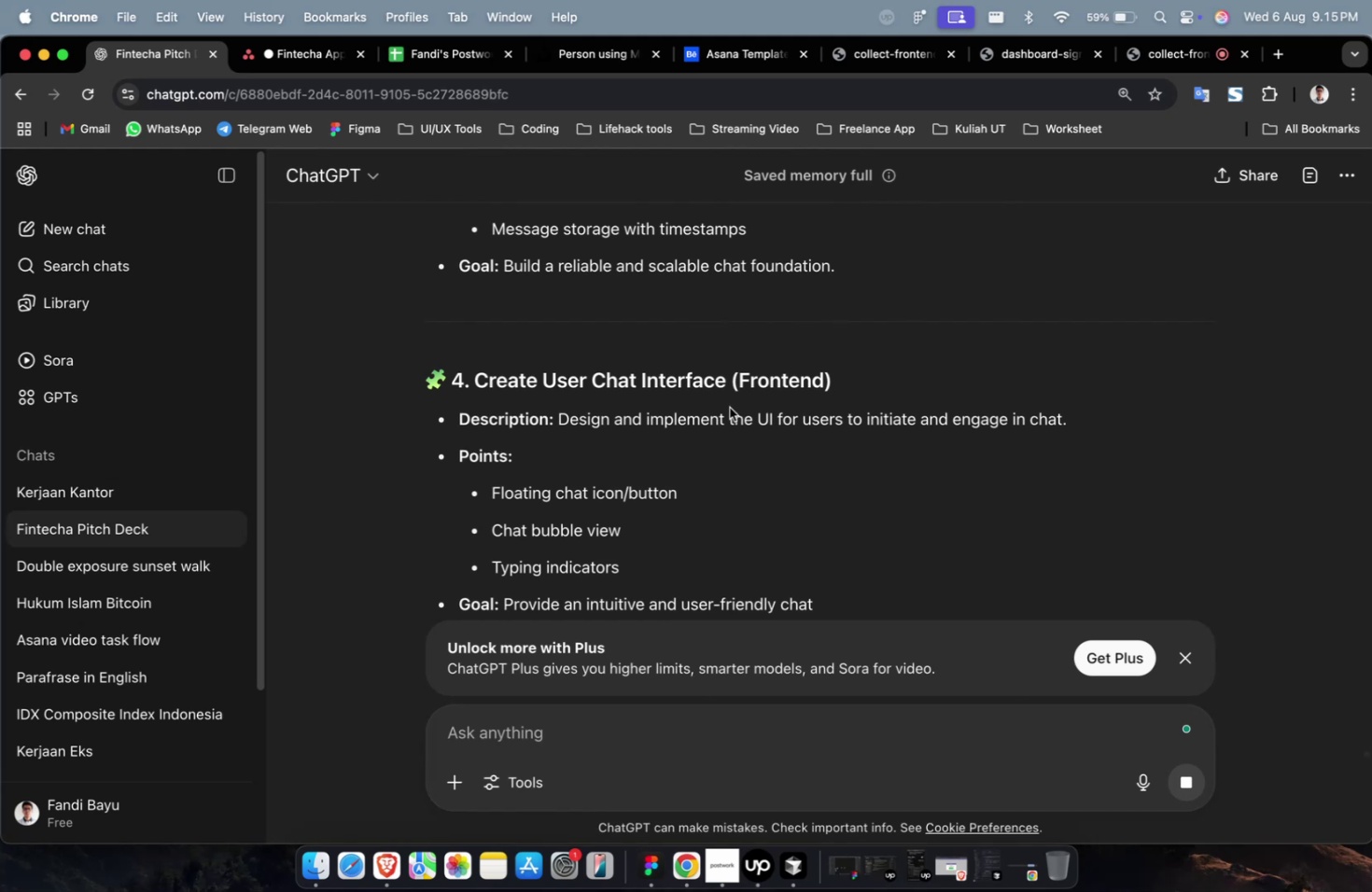 
left_click([729, 407])
 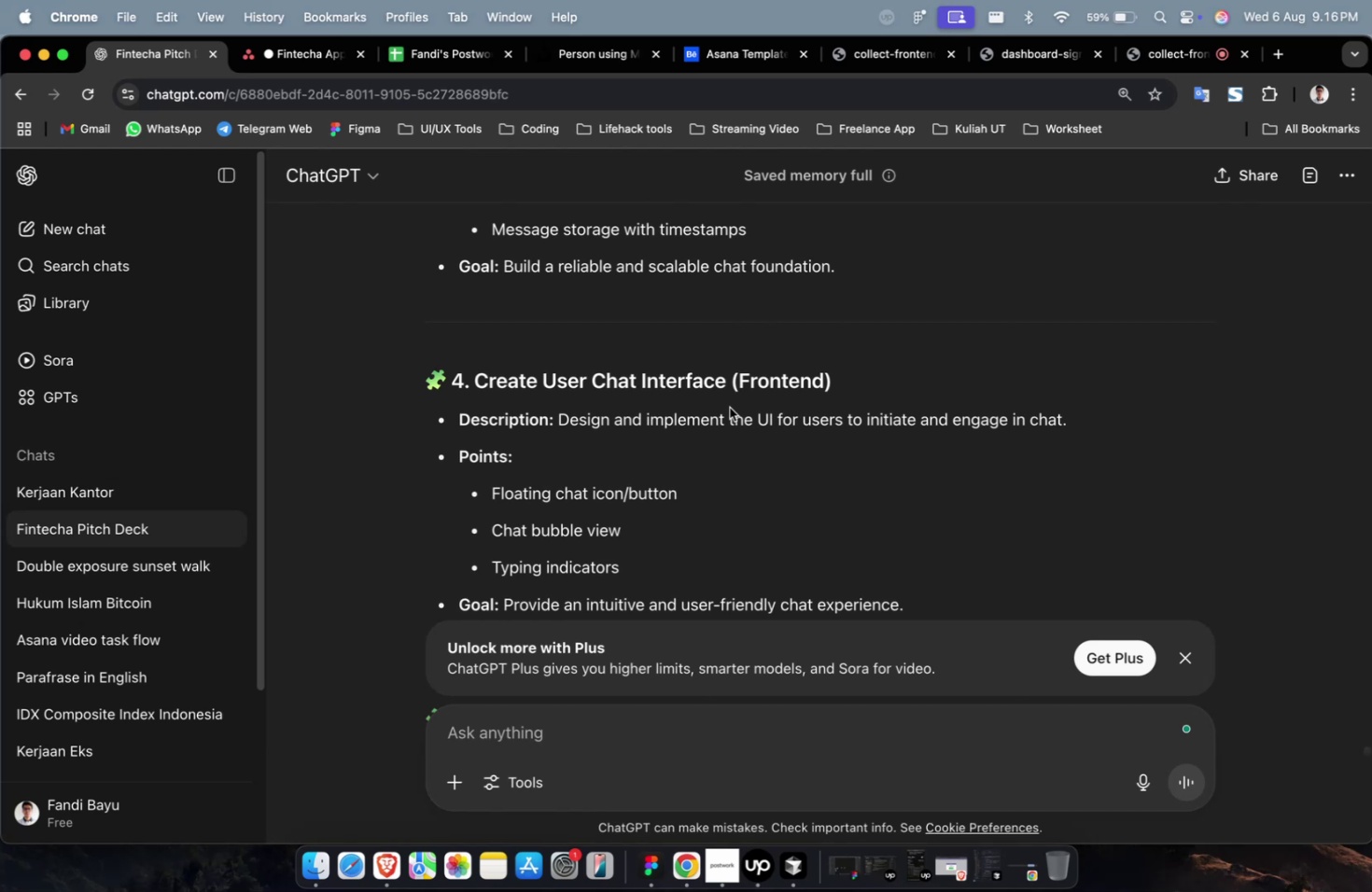 
wait(9.78)
 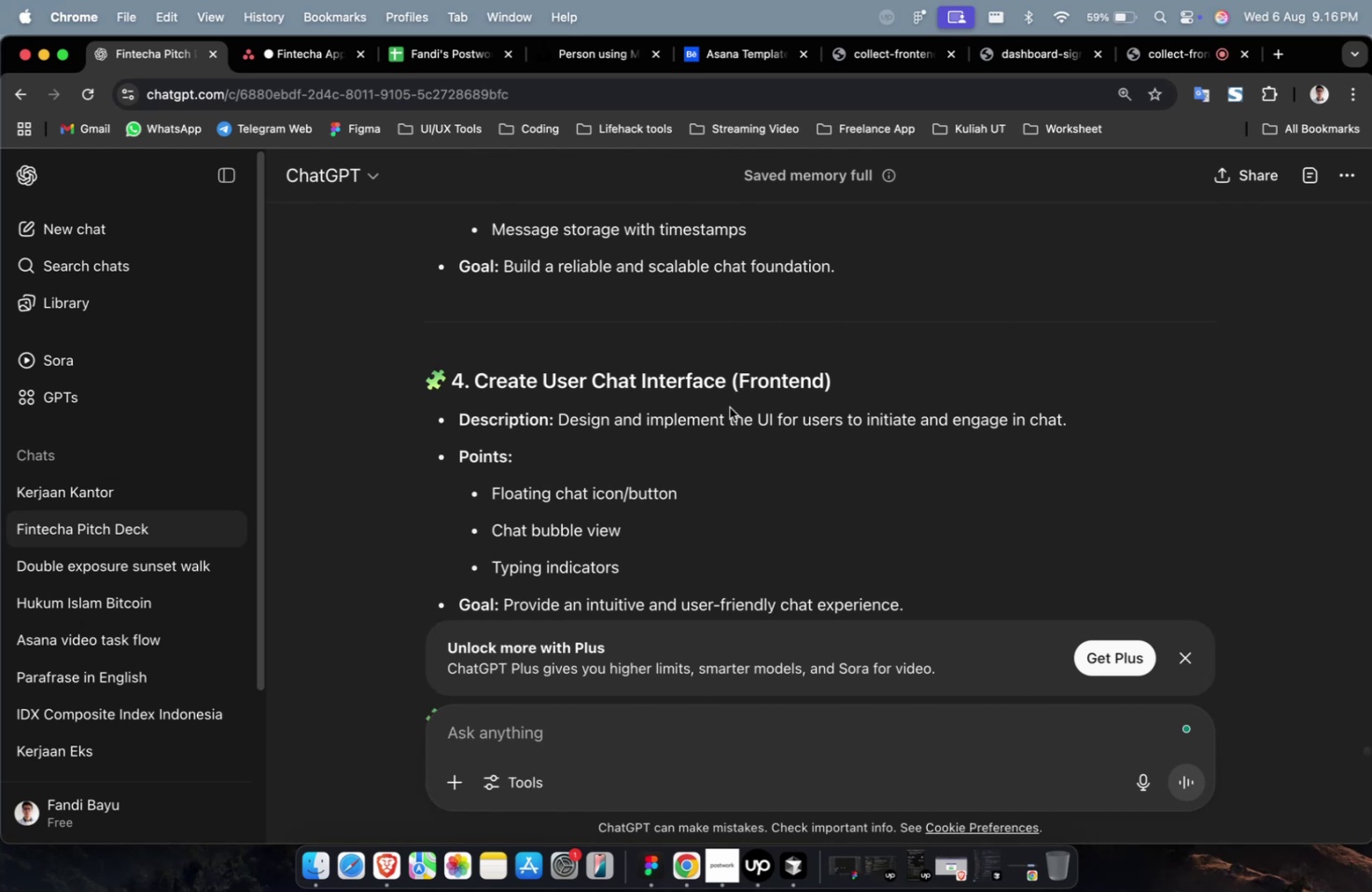 
scroll: coordinate [830, 480], scroll_direction: down, amount: 81.0
 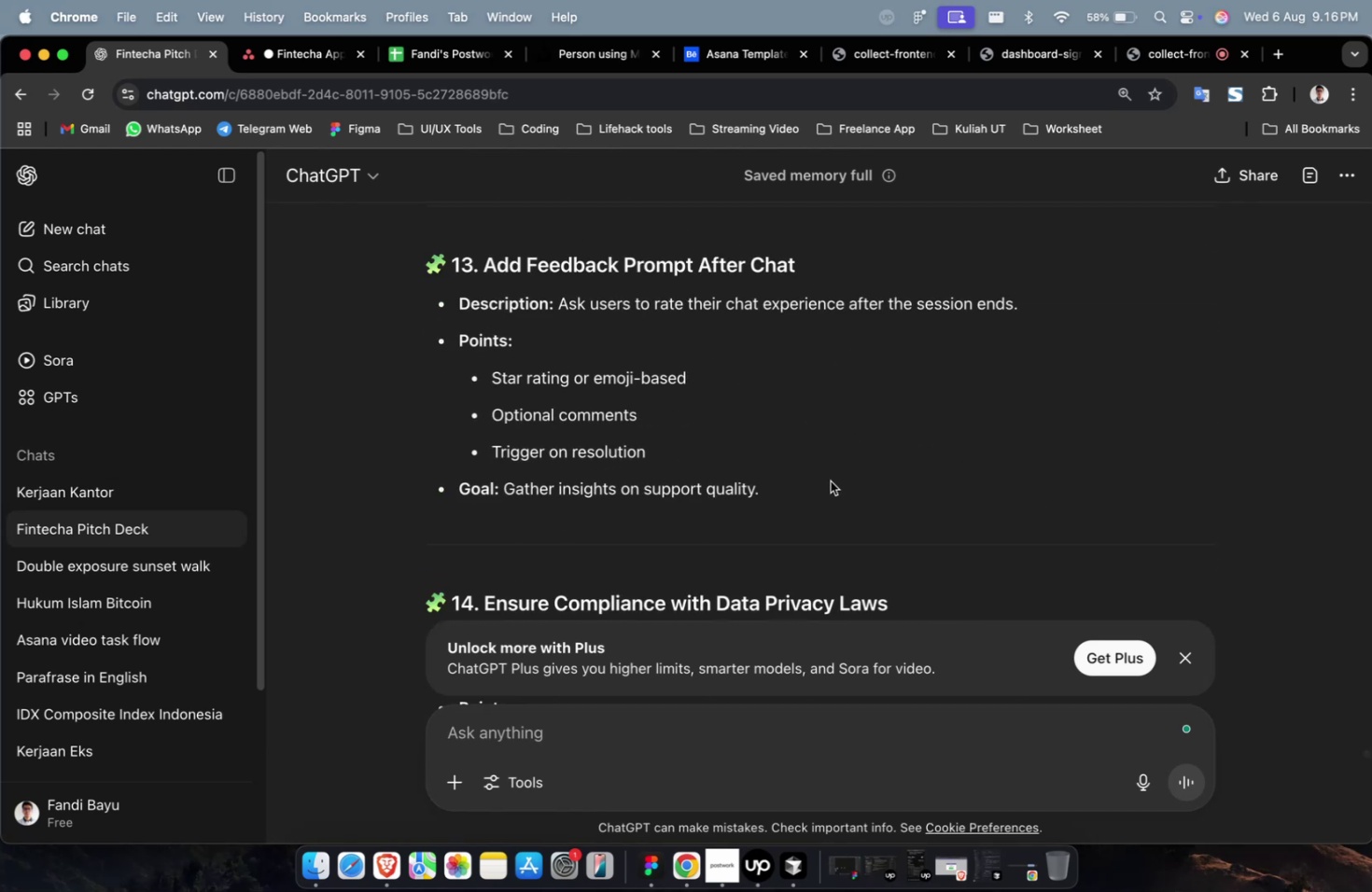 
scroll: coordinate [830, 481], scroll_direction: up, amount: 87.0
 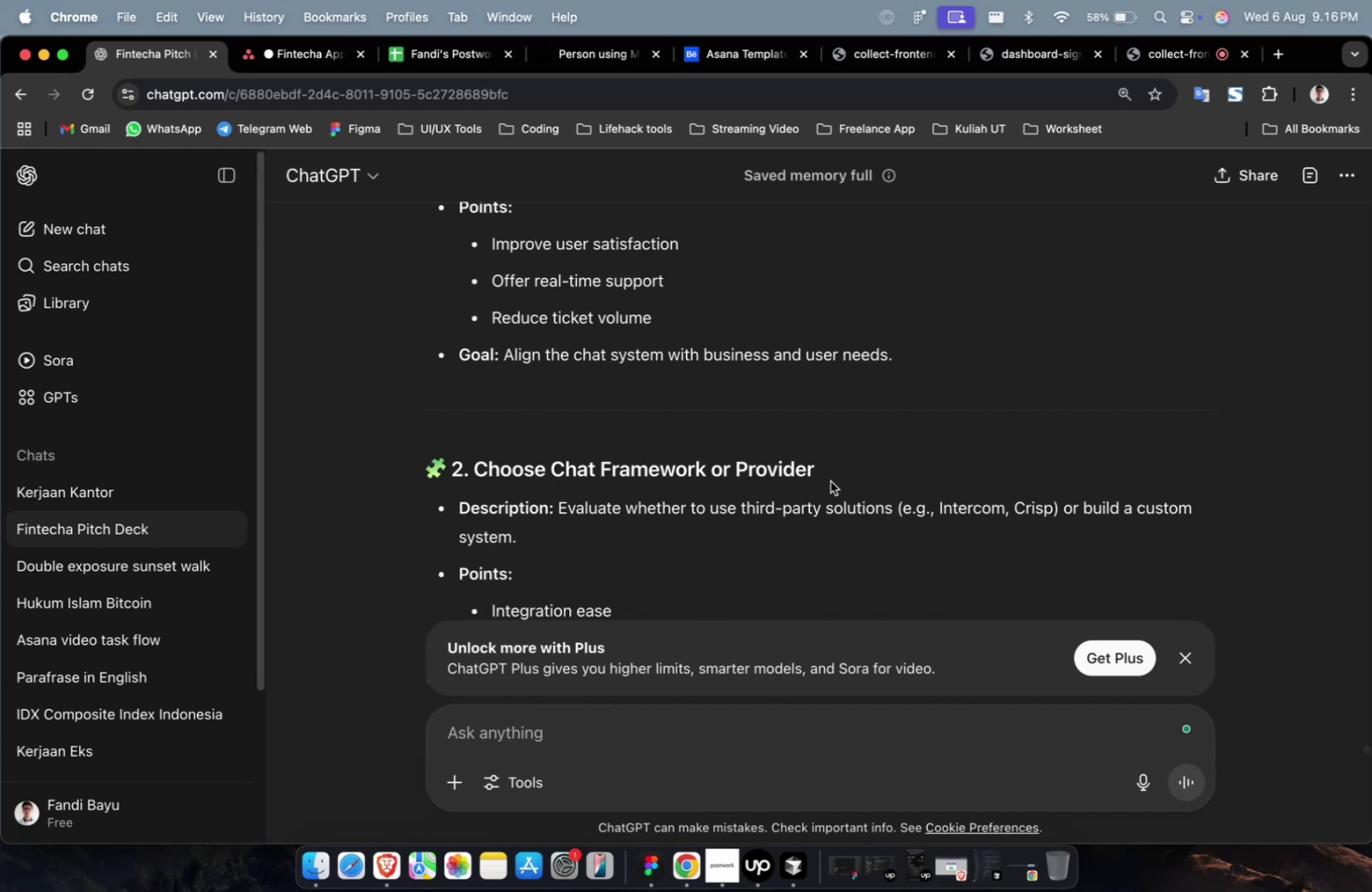 
wait(12.08)
 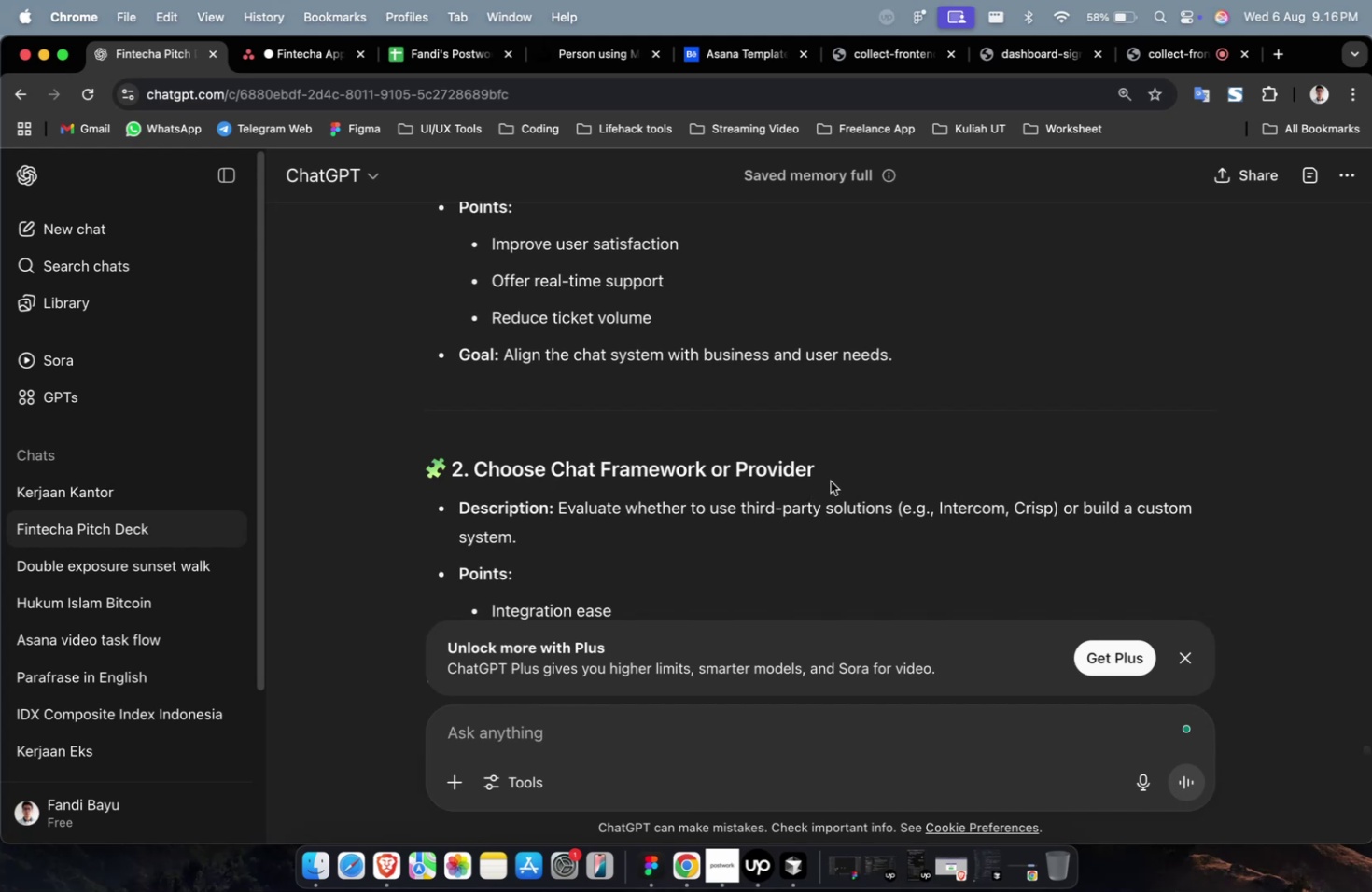 
scroll: coordinate [830, 481], scroll_direction: down, amount: 1.0
 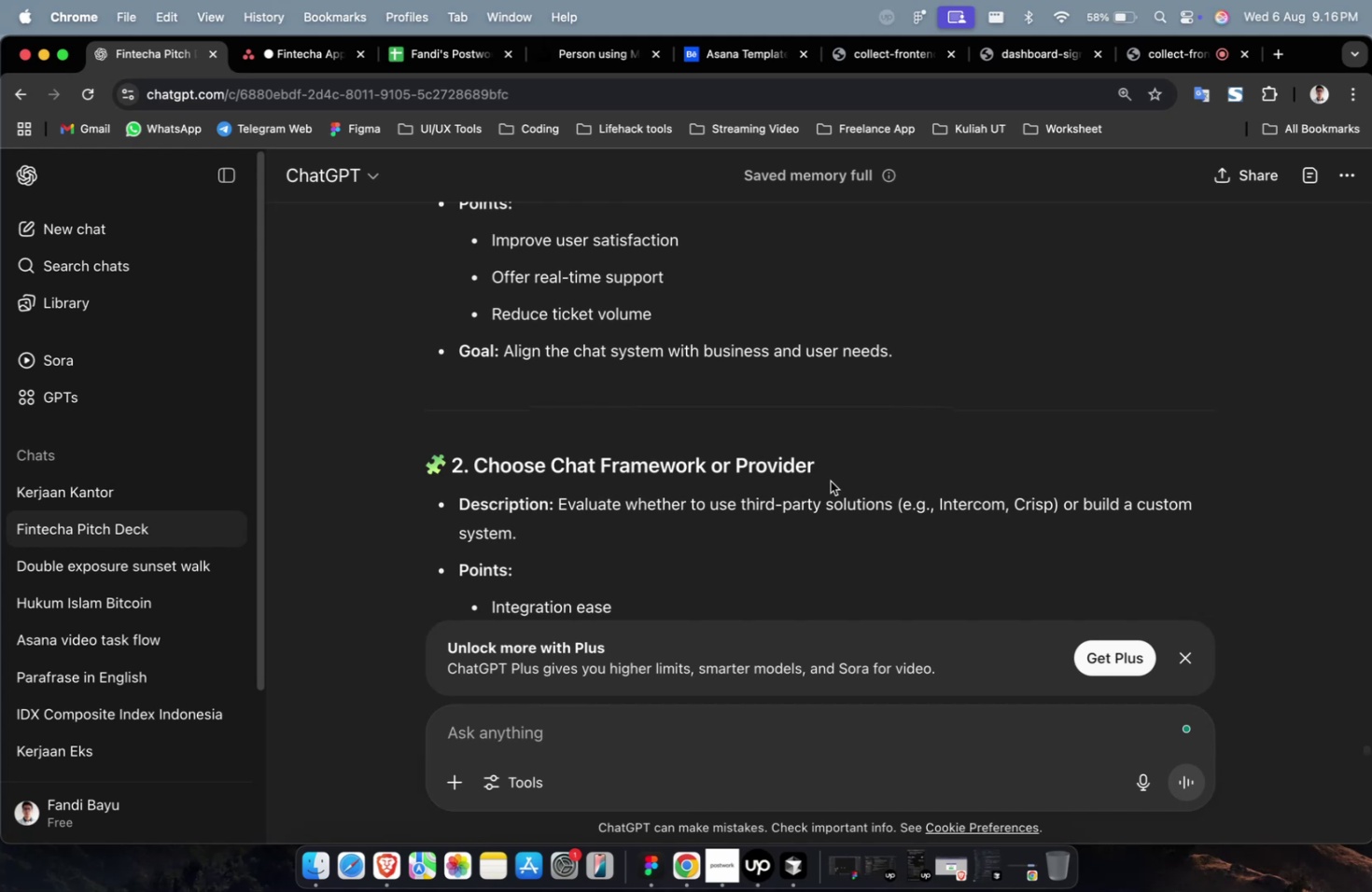 
wait(17.58)
 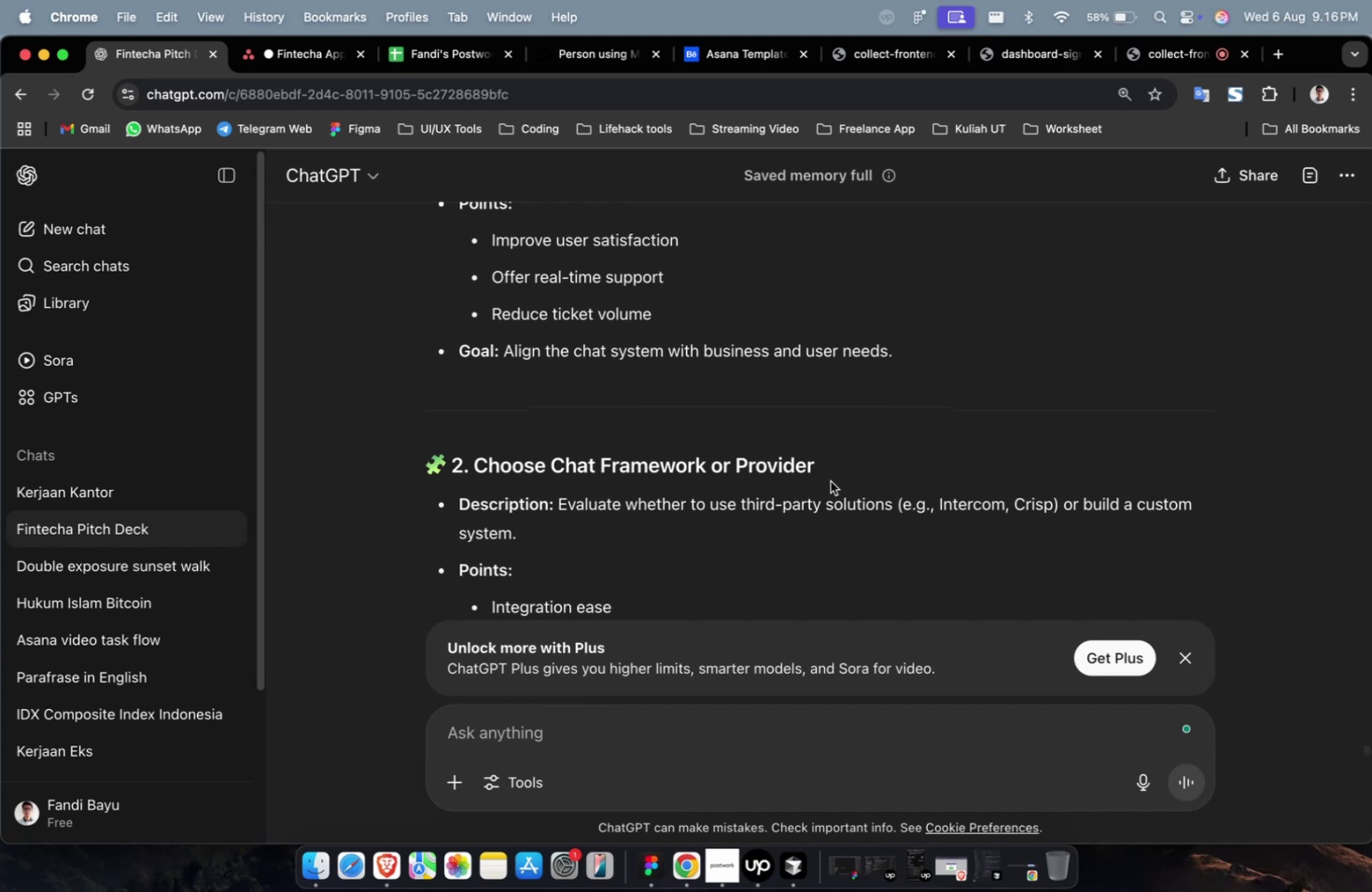 
scroll: coordinate [827, 481], scroll_direction: down, amount: 4.0
 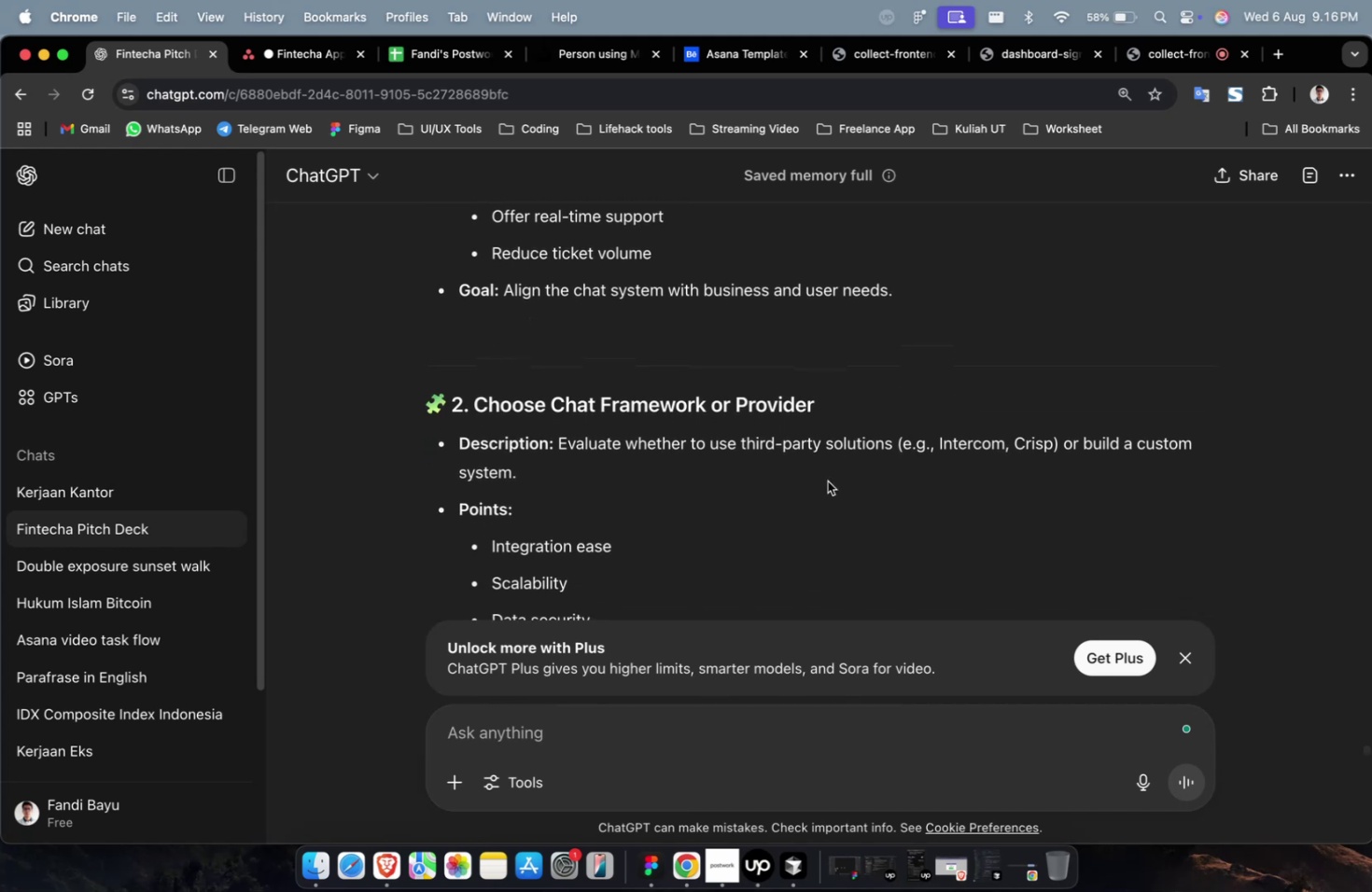 
scroll: coordinate [827, 481], scroll_direction: up, amount: 1.0
 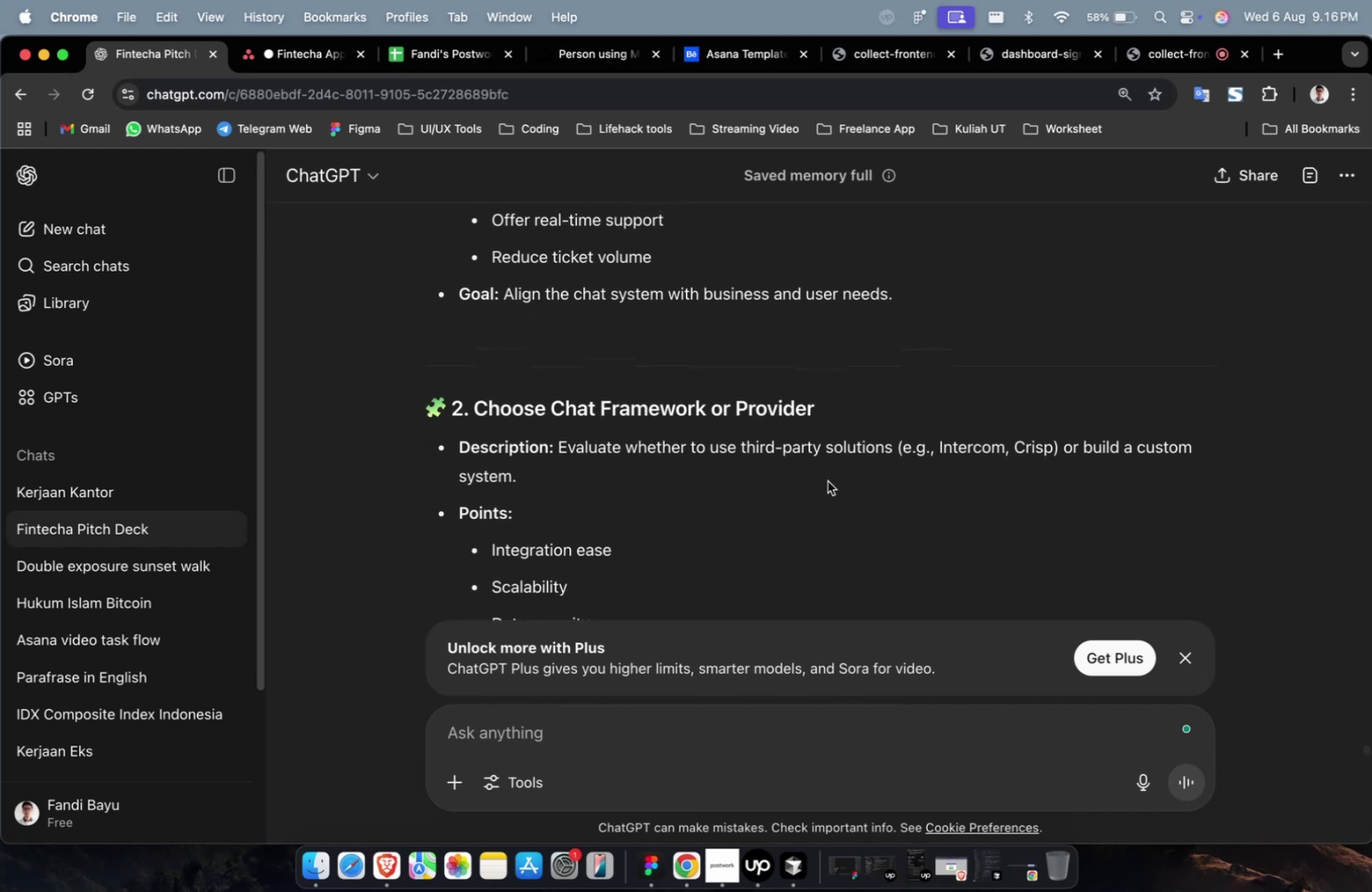 
scroll: coordinate [827, 481], scroll_direction: down, amount: 2.0
 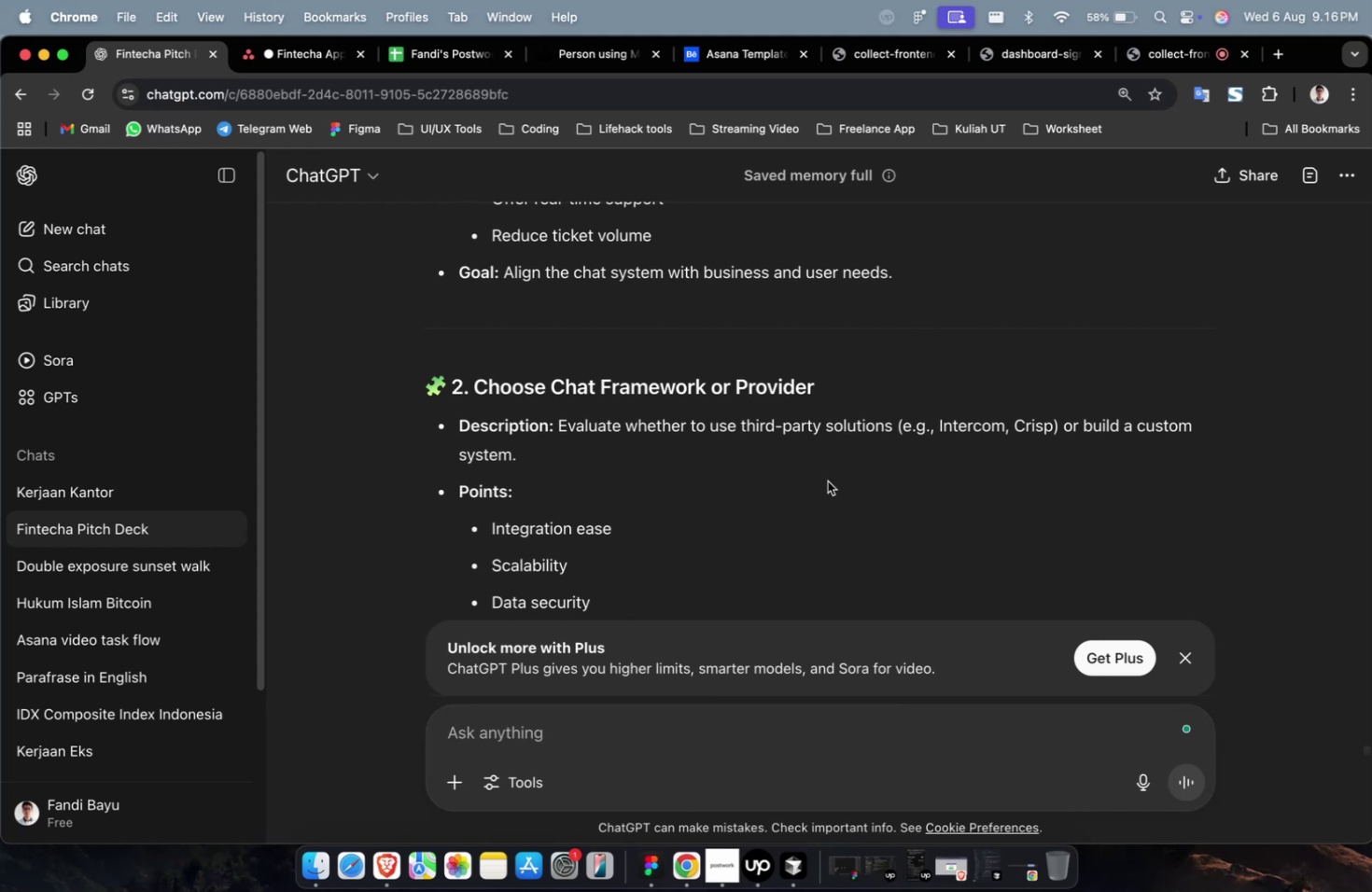 
scroll: coordinate [780, 473], scroll_direction: up, amount: 8.0
 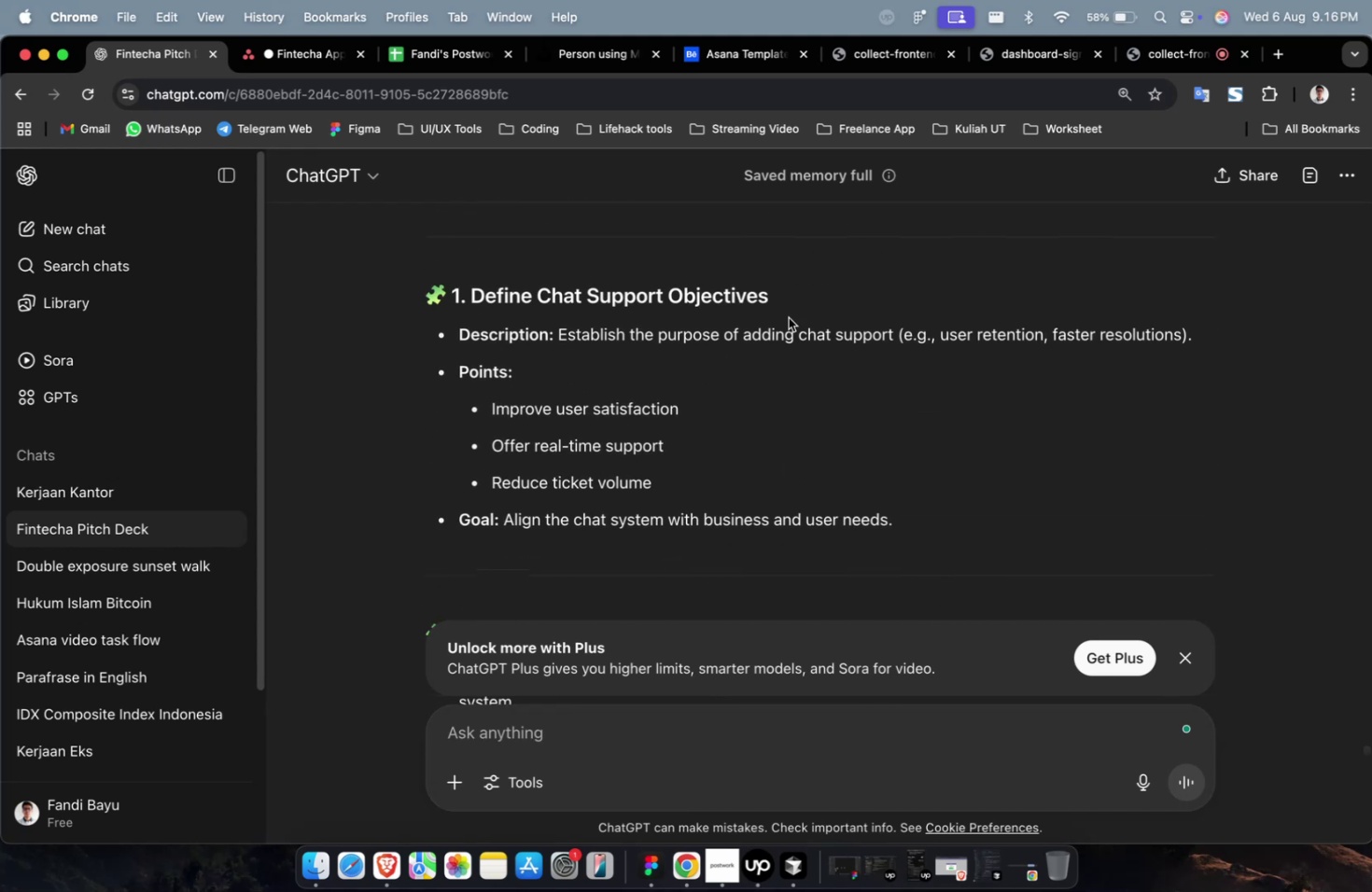 
left_click_drag(start_coordinate=[795, 294], to_coordinate=[472, 299])
 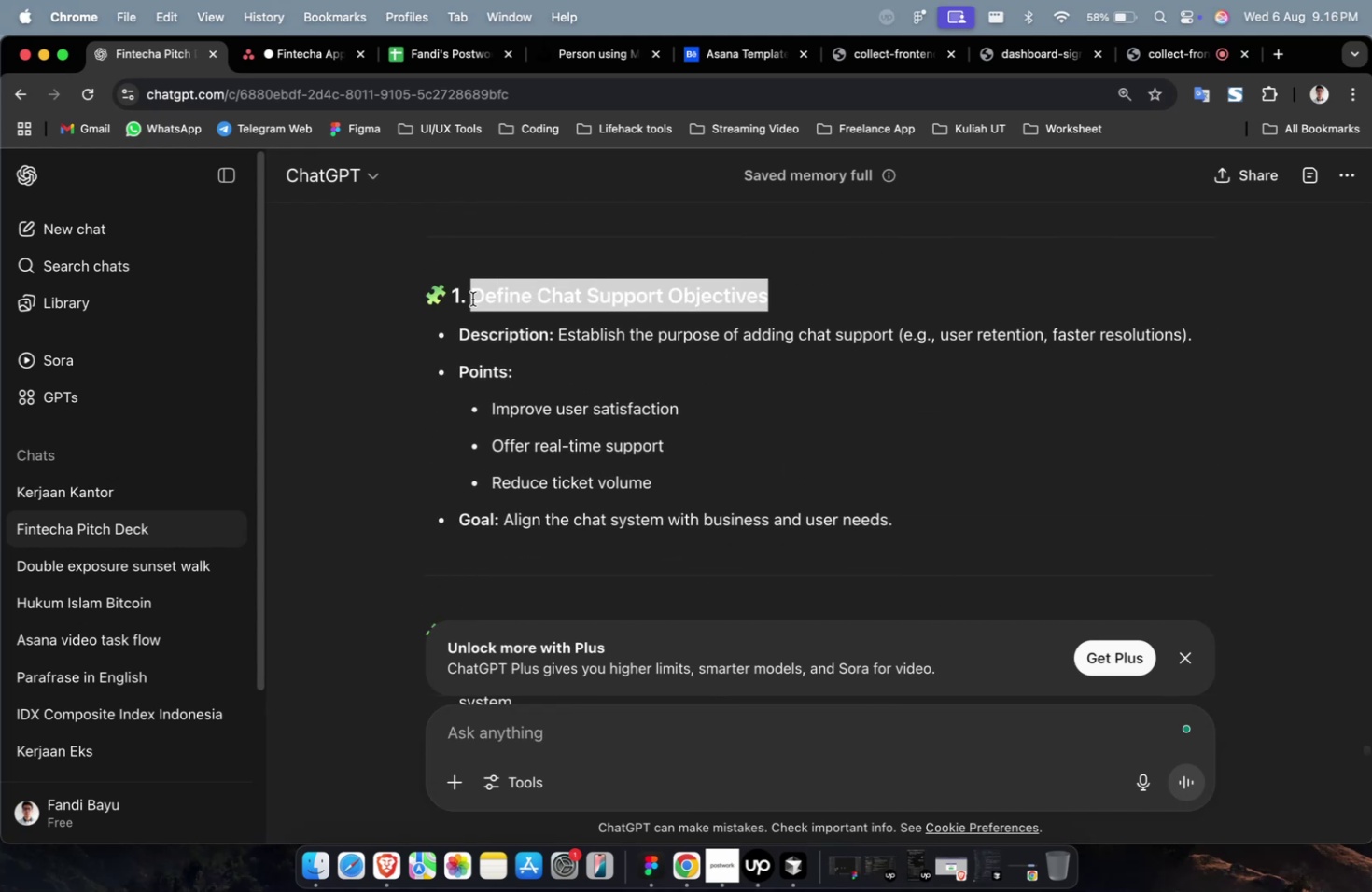 
key(Meta+CommandLeft)
 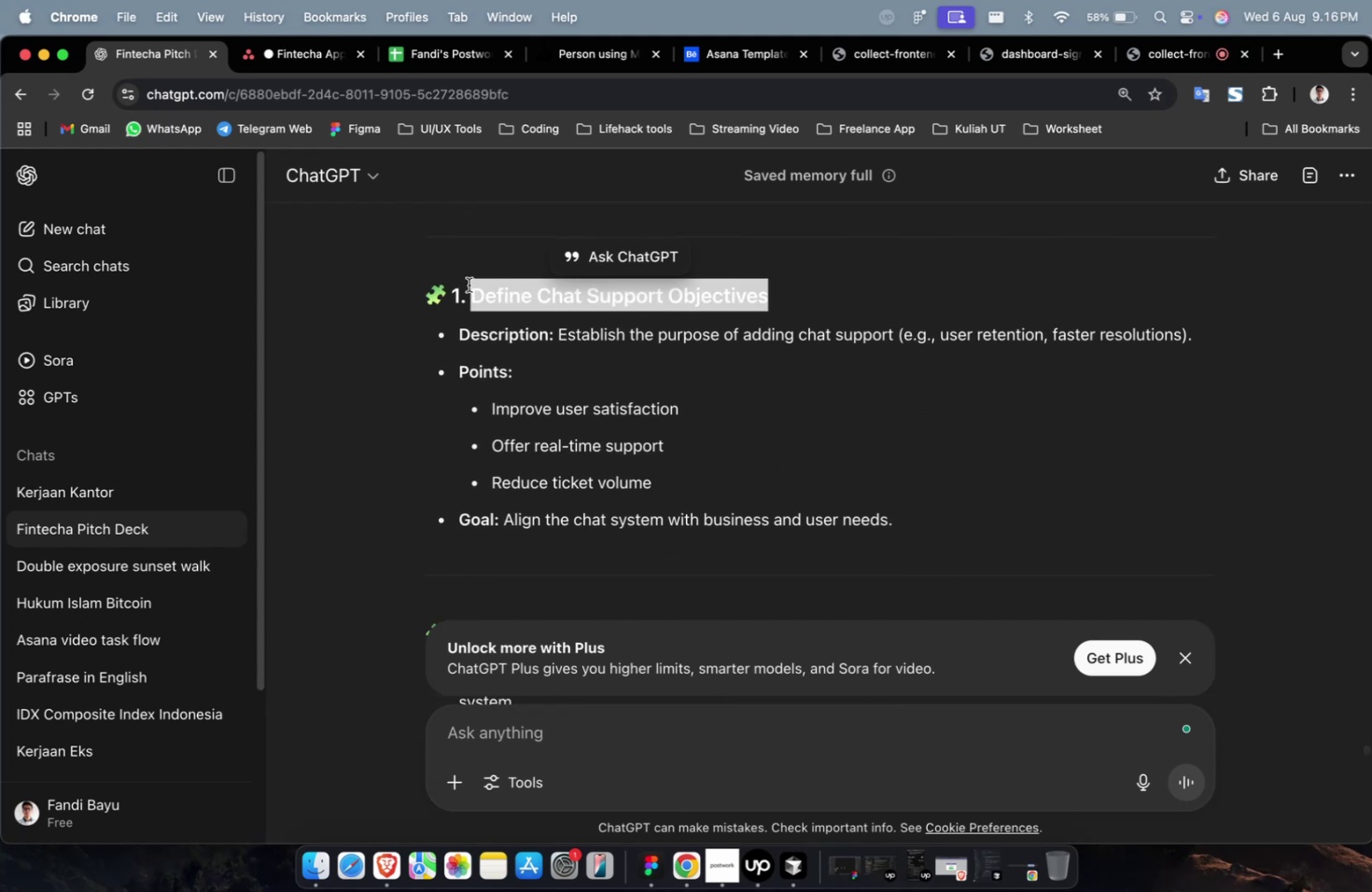 
key(Meta+C)
 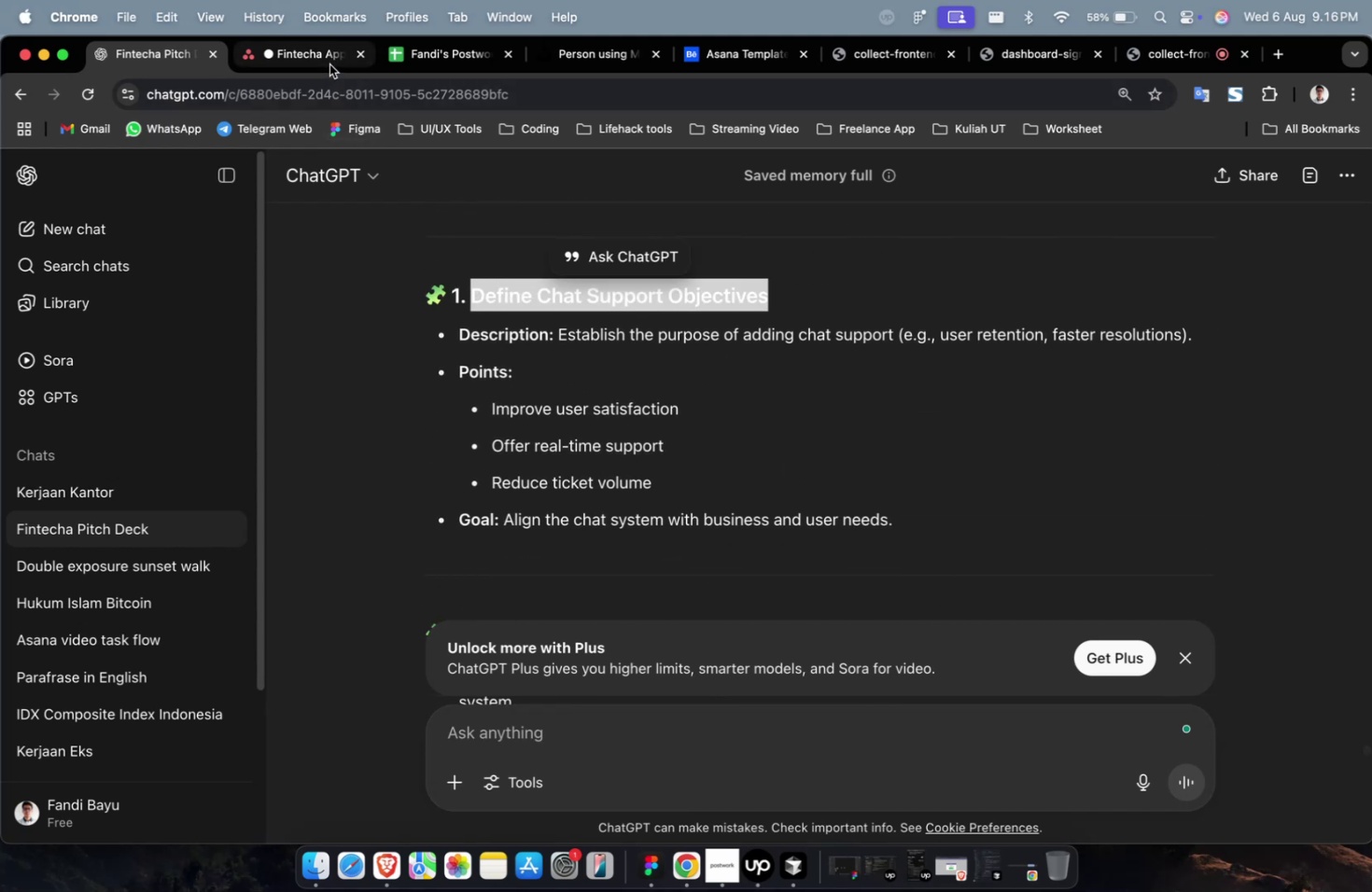 
left_click([325, 63])
 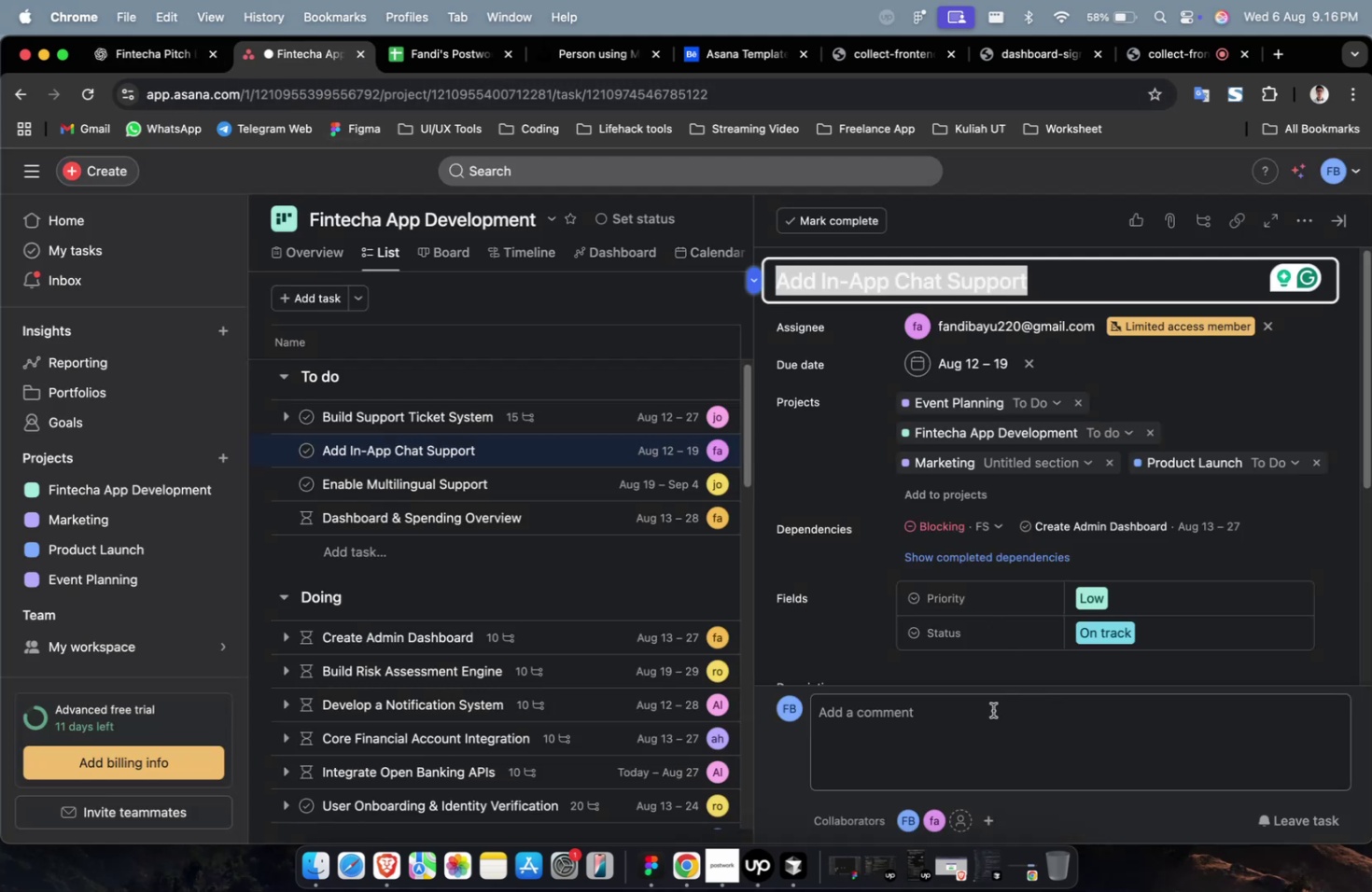 
scroll: coordinate [913, 642], scroll_direction: down, amount: 14.0
 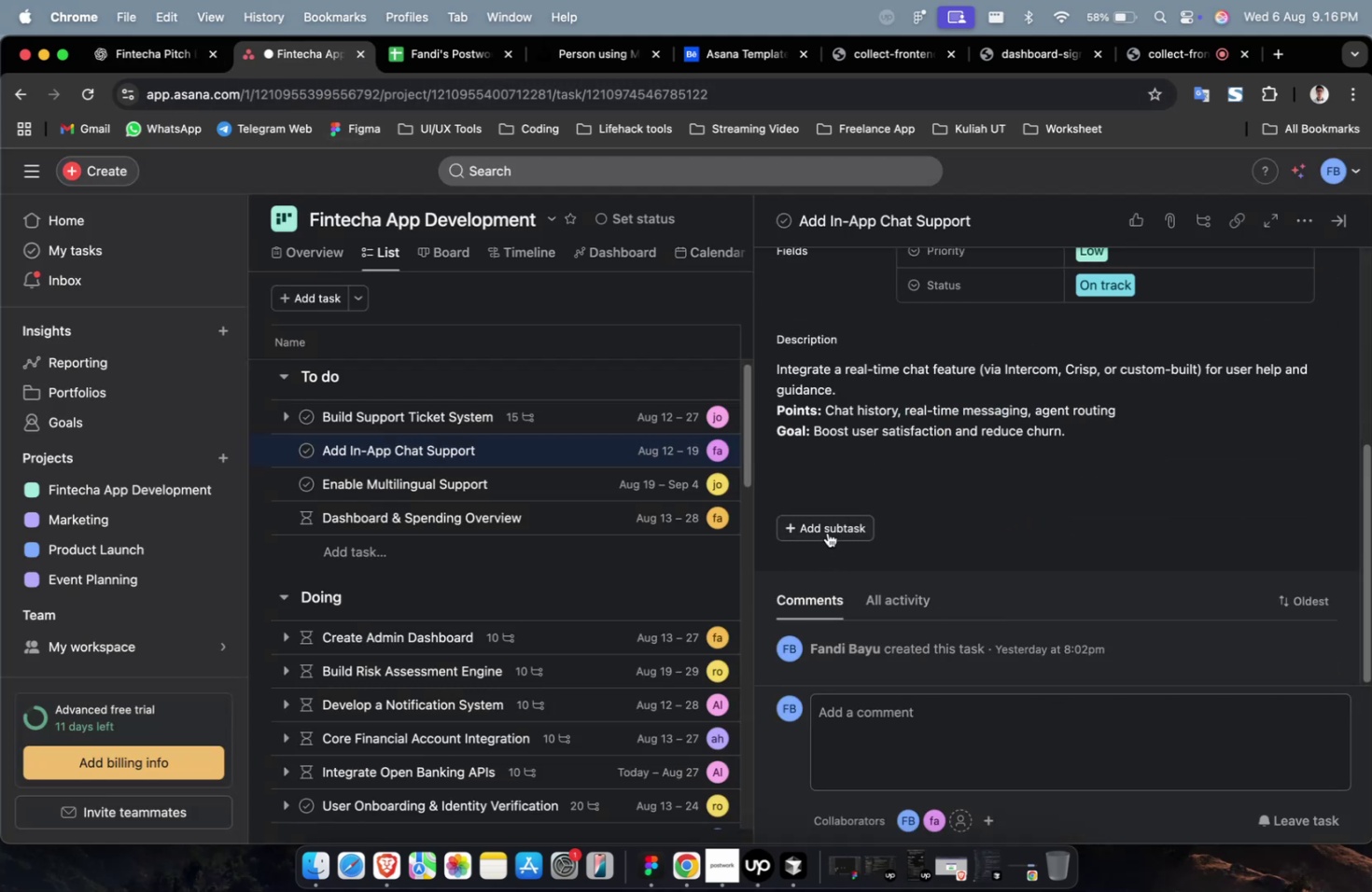 
left_click([829, 524])
 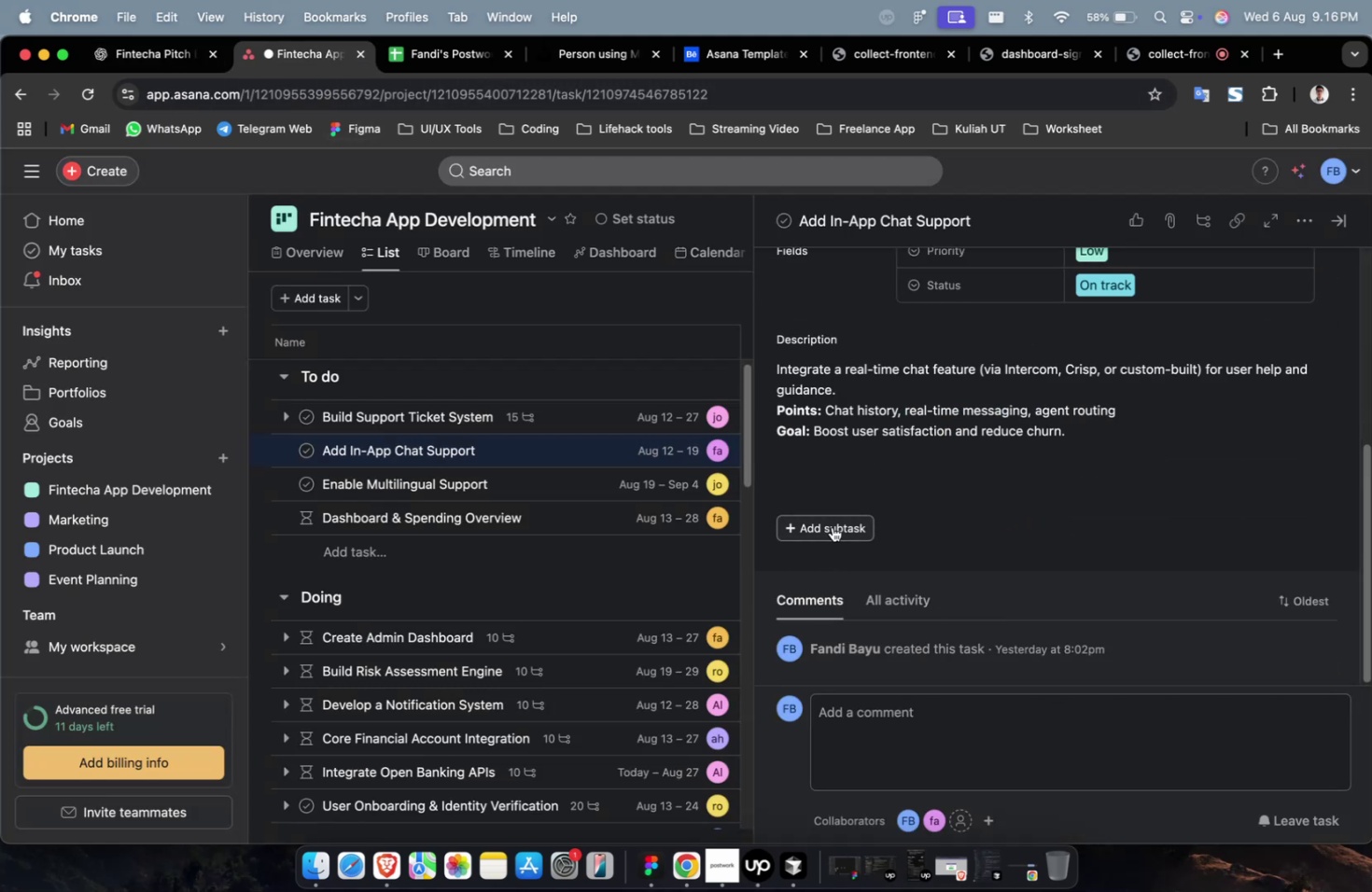 
key(Meta+V)
 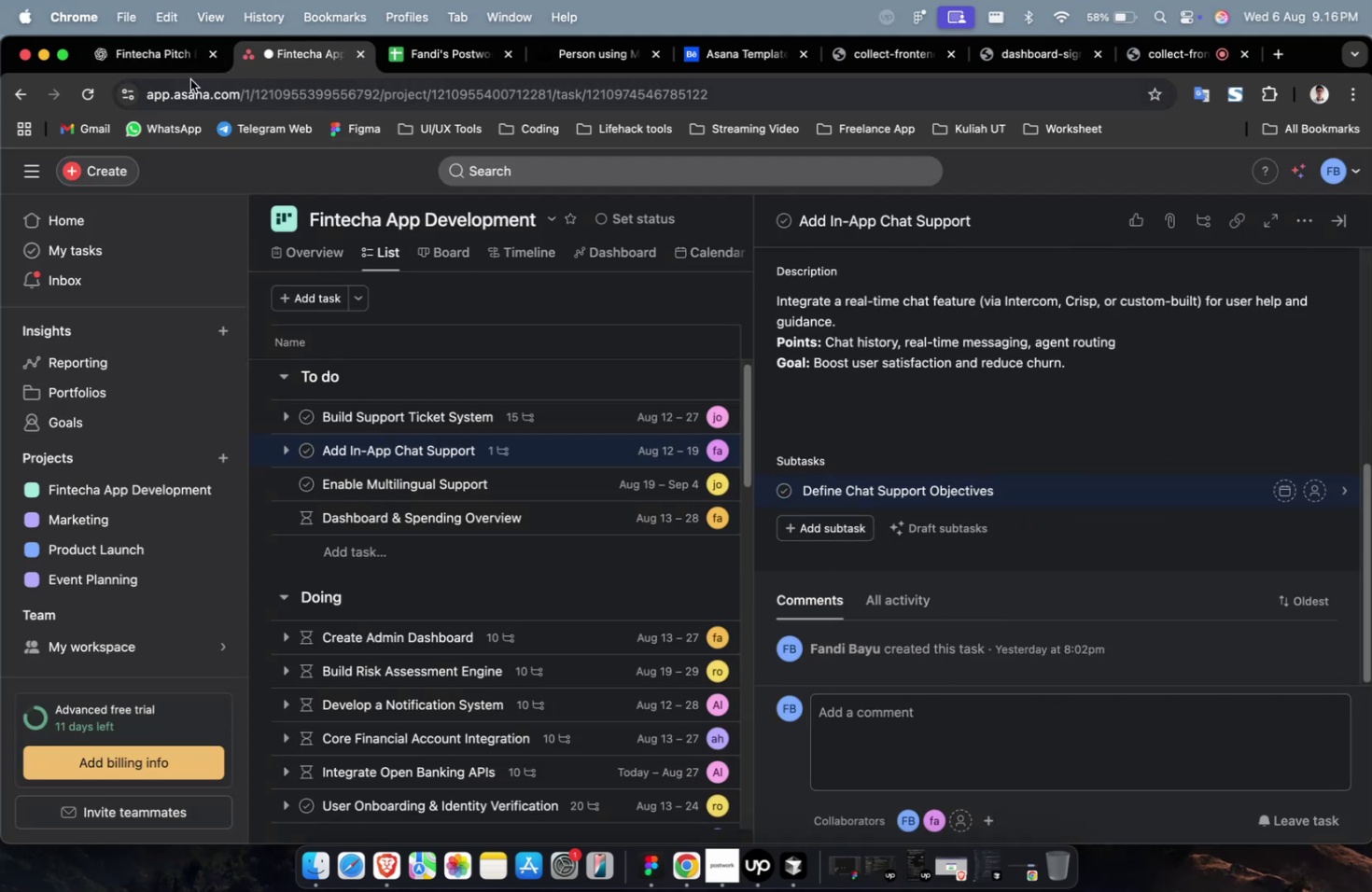 
left_click([168, 64])
 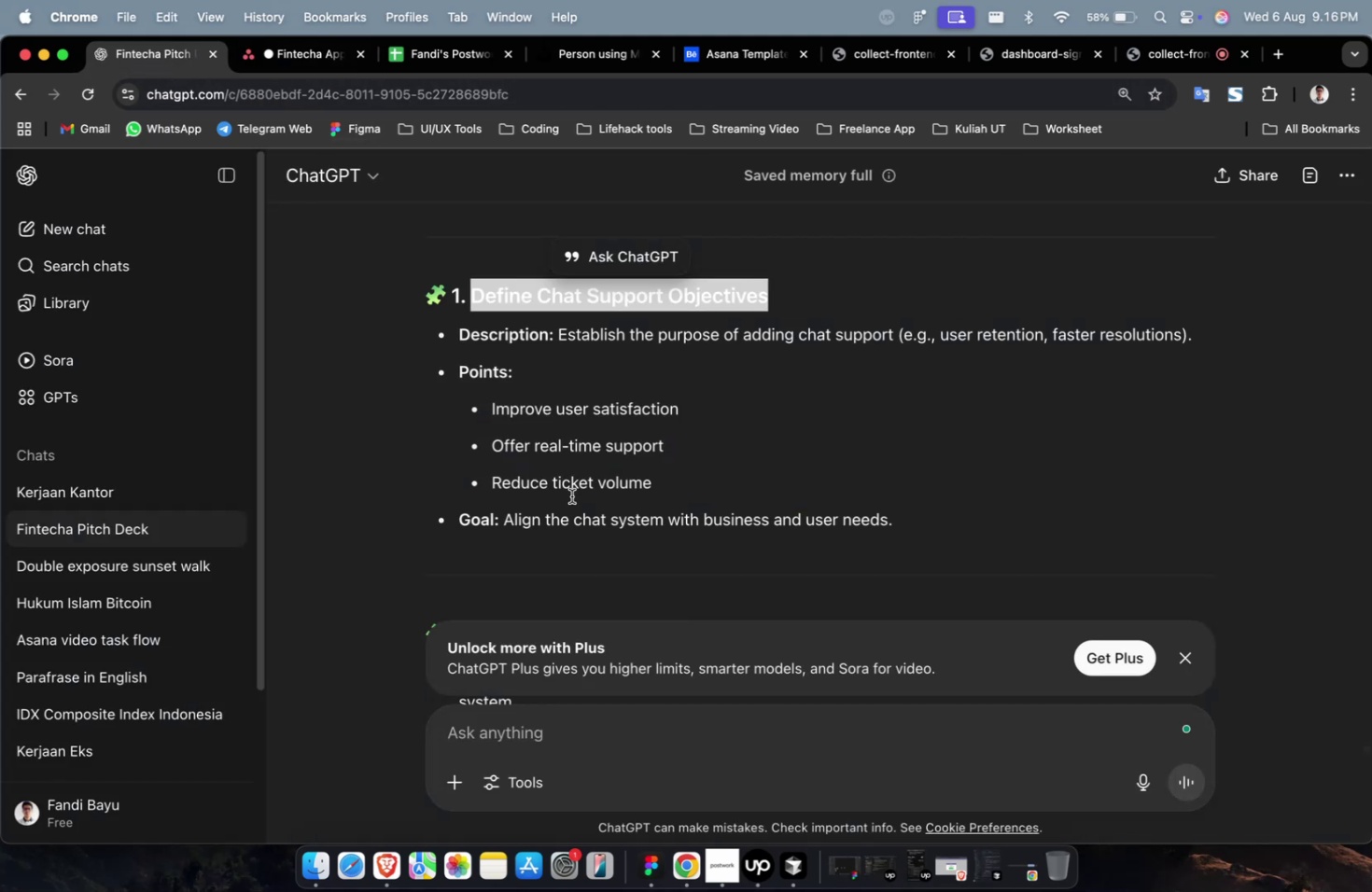 
scroll: coordinate [591, 518], scroll_direction: down, amount: 6.0
 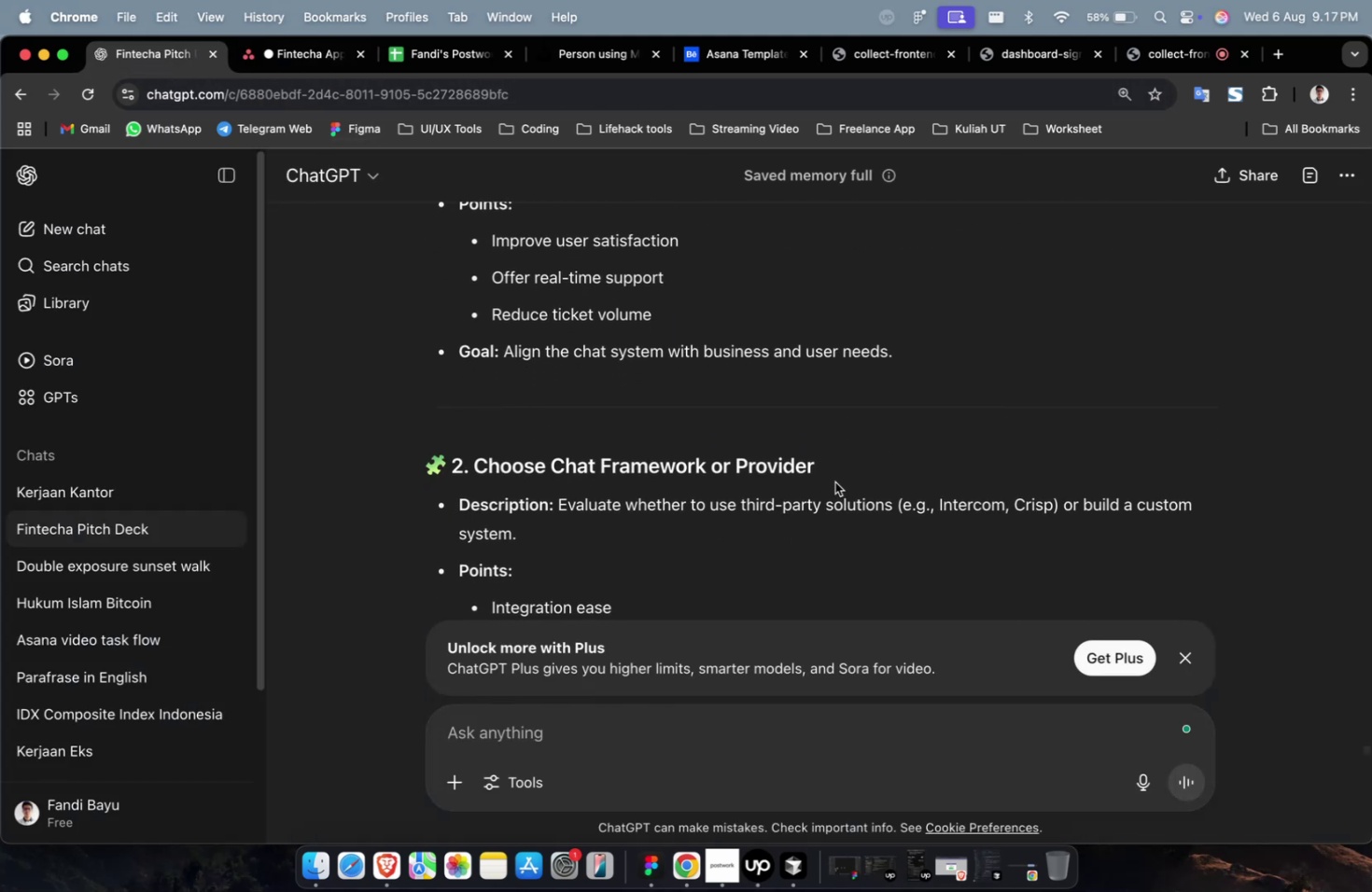 
left_click_drag(start_coordinate=[826, 473], to_coordinate=[473, 466])
 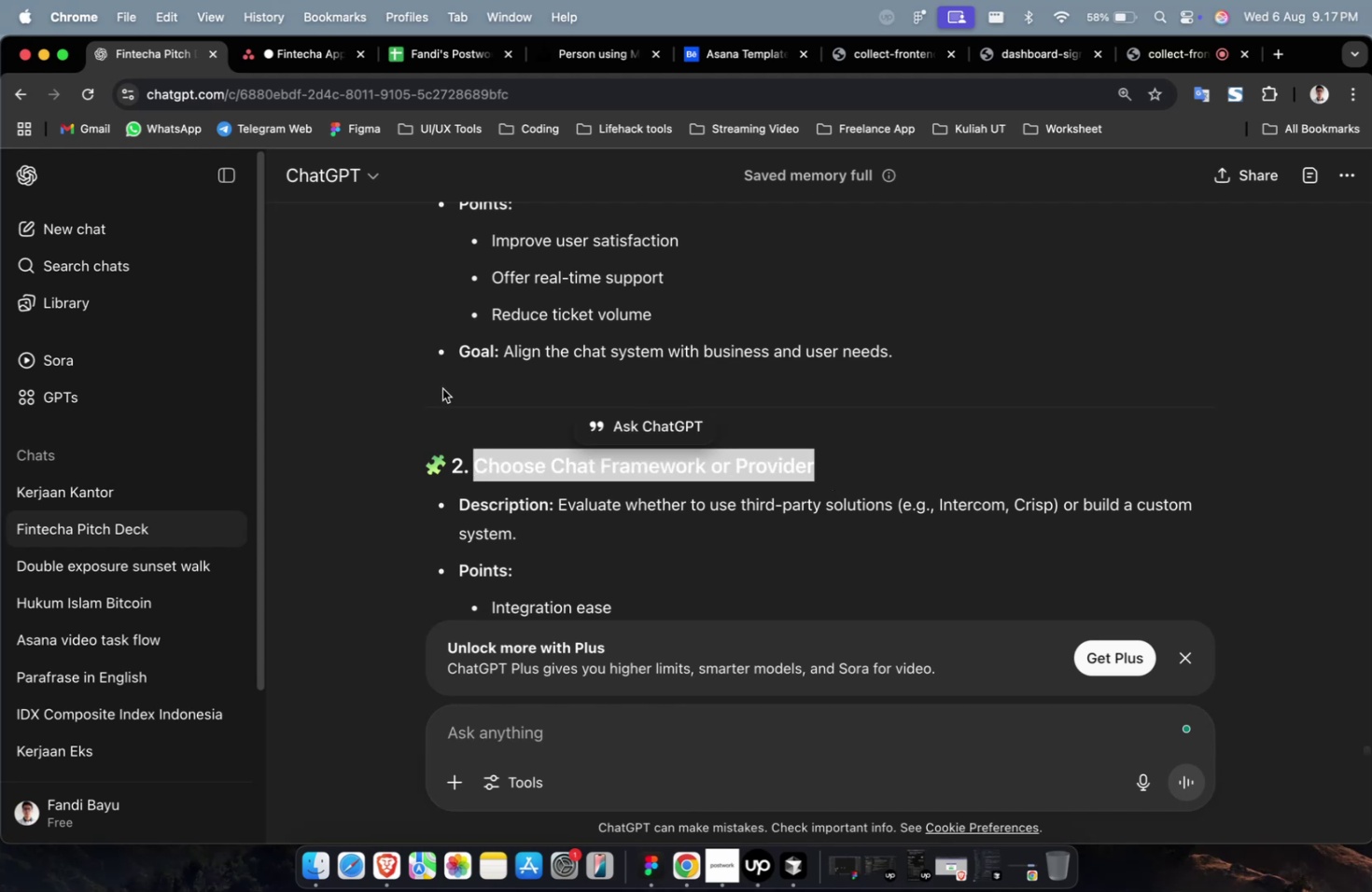 
key(Meta+CommandLeft)
 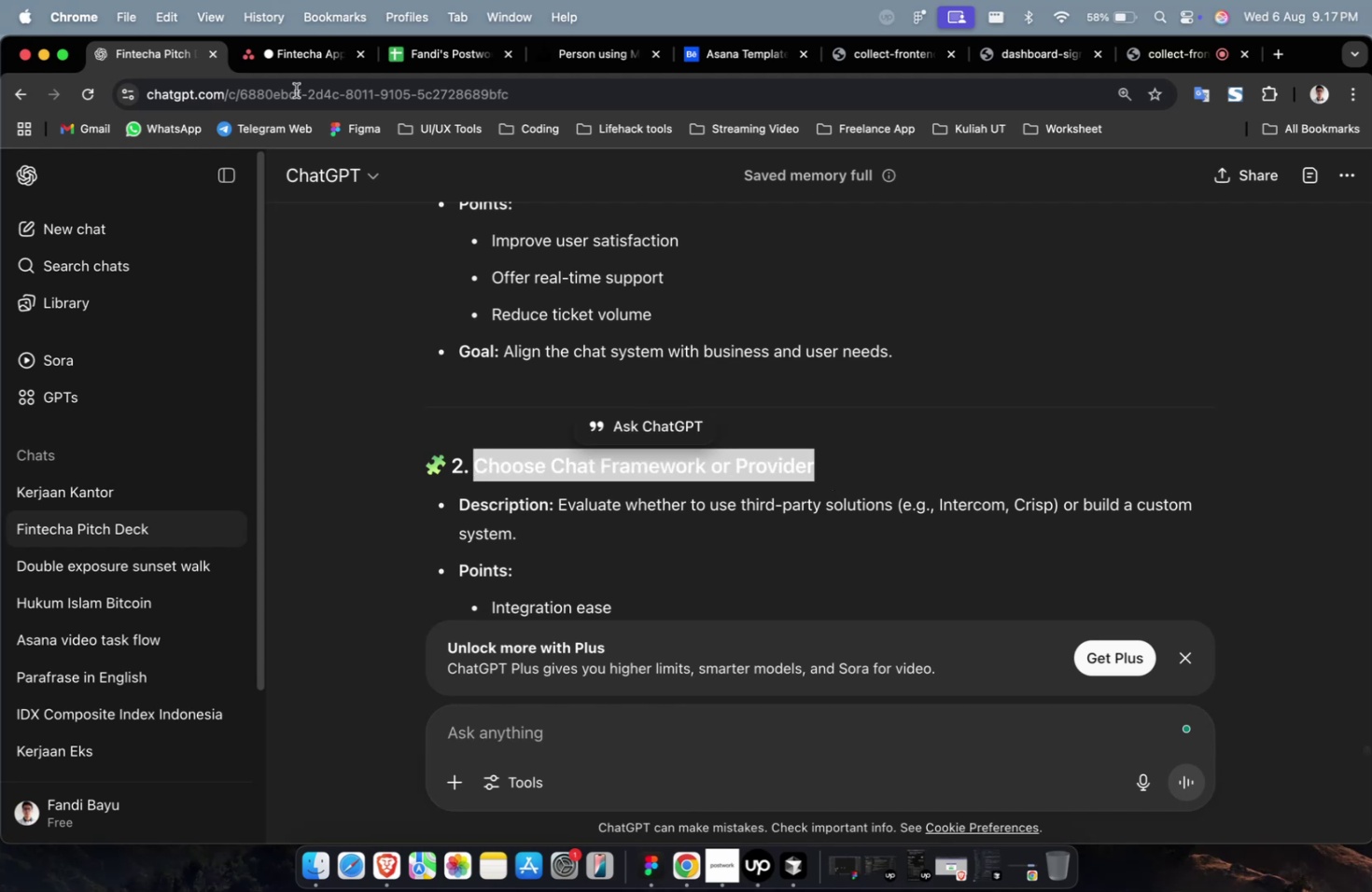 
key(Meta+C)
 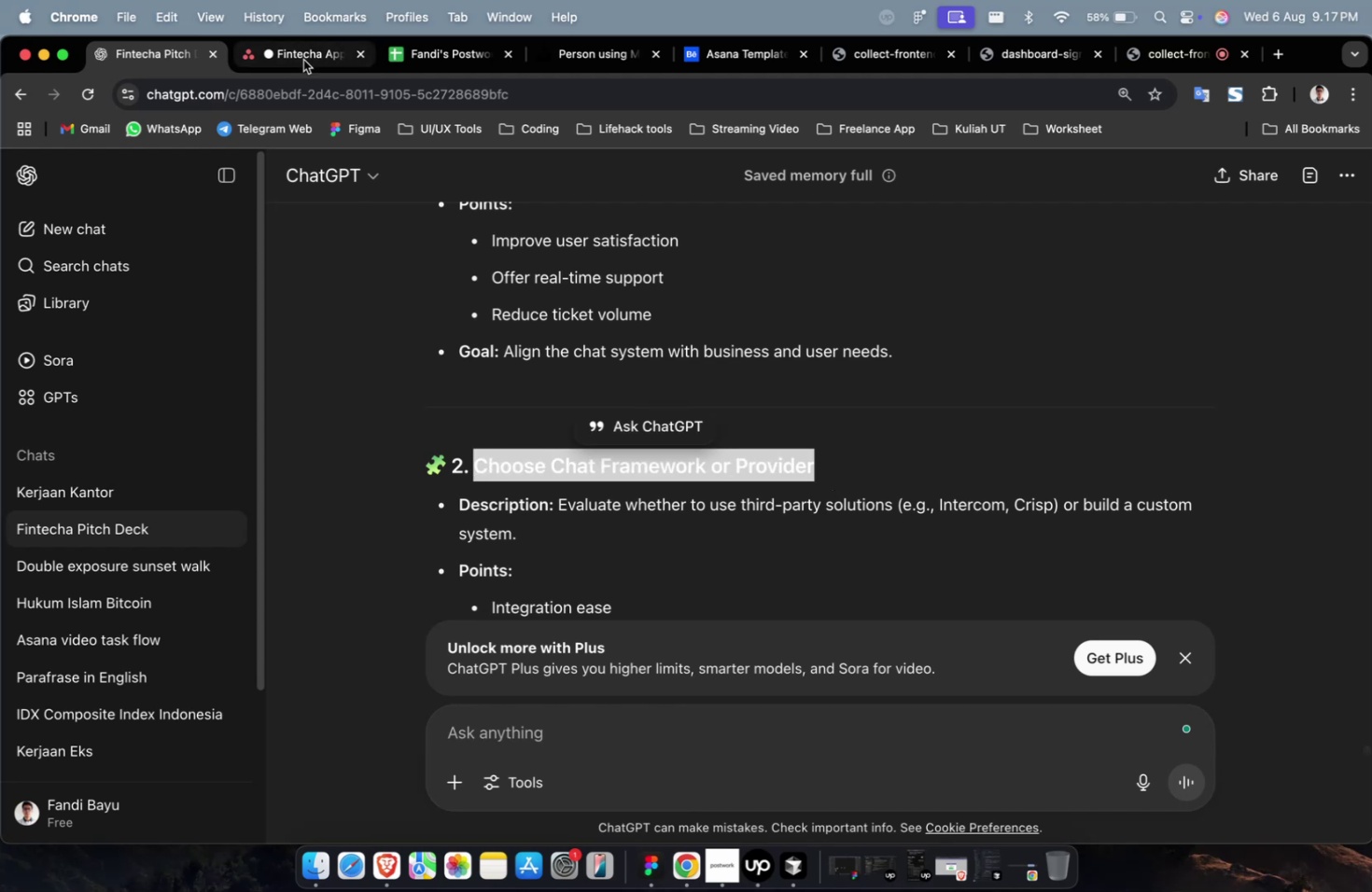 
left_click([303, 61])
 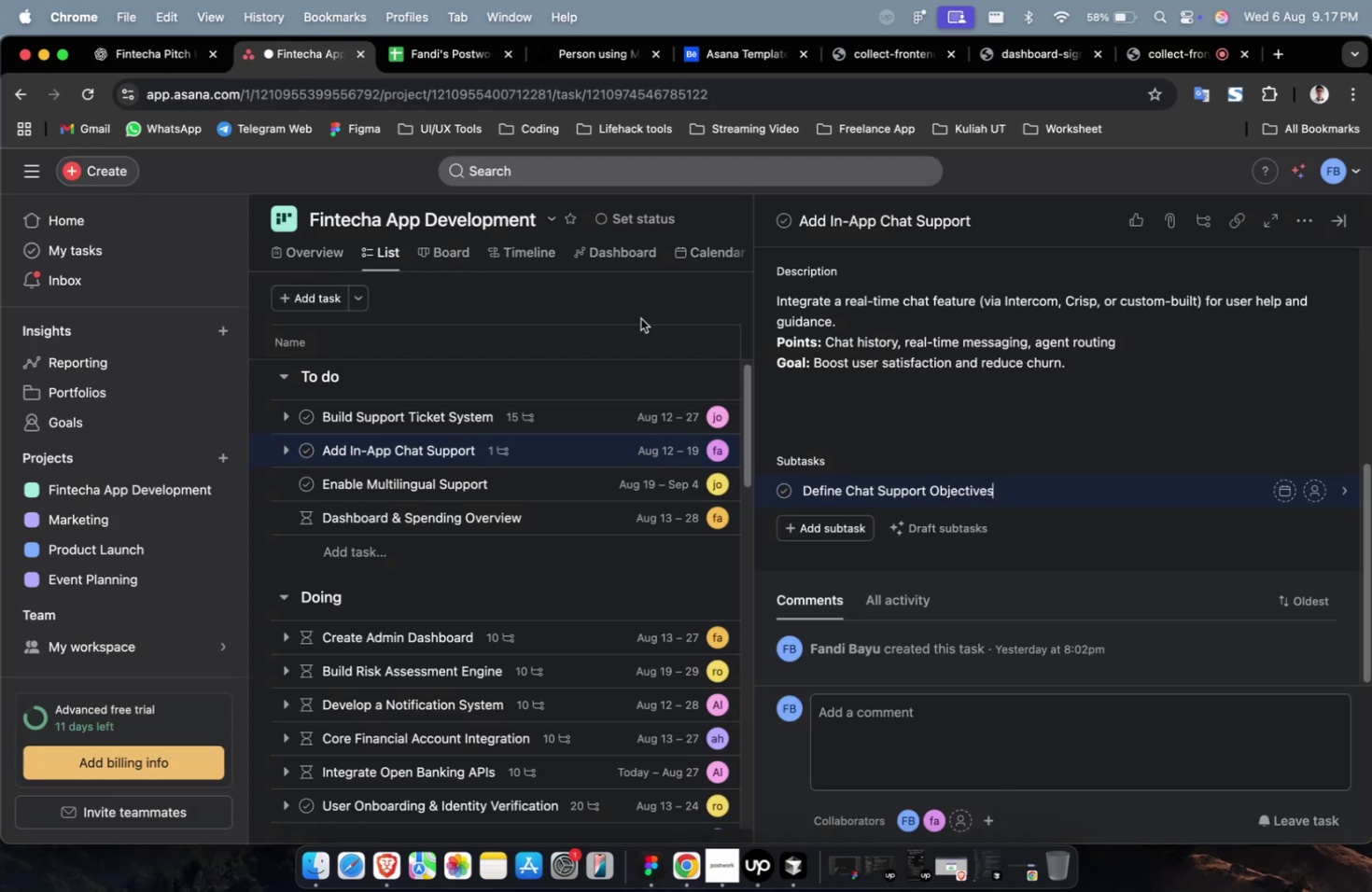 
key(Meta+CommandLeft)
 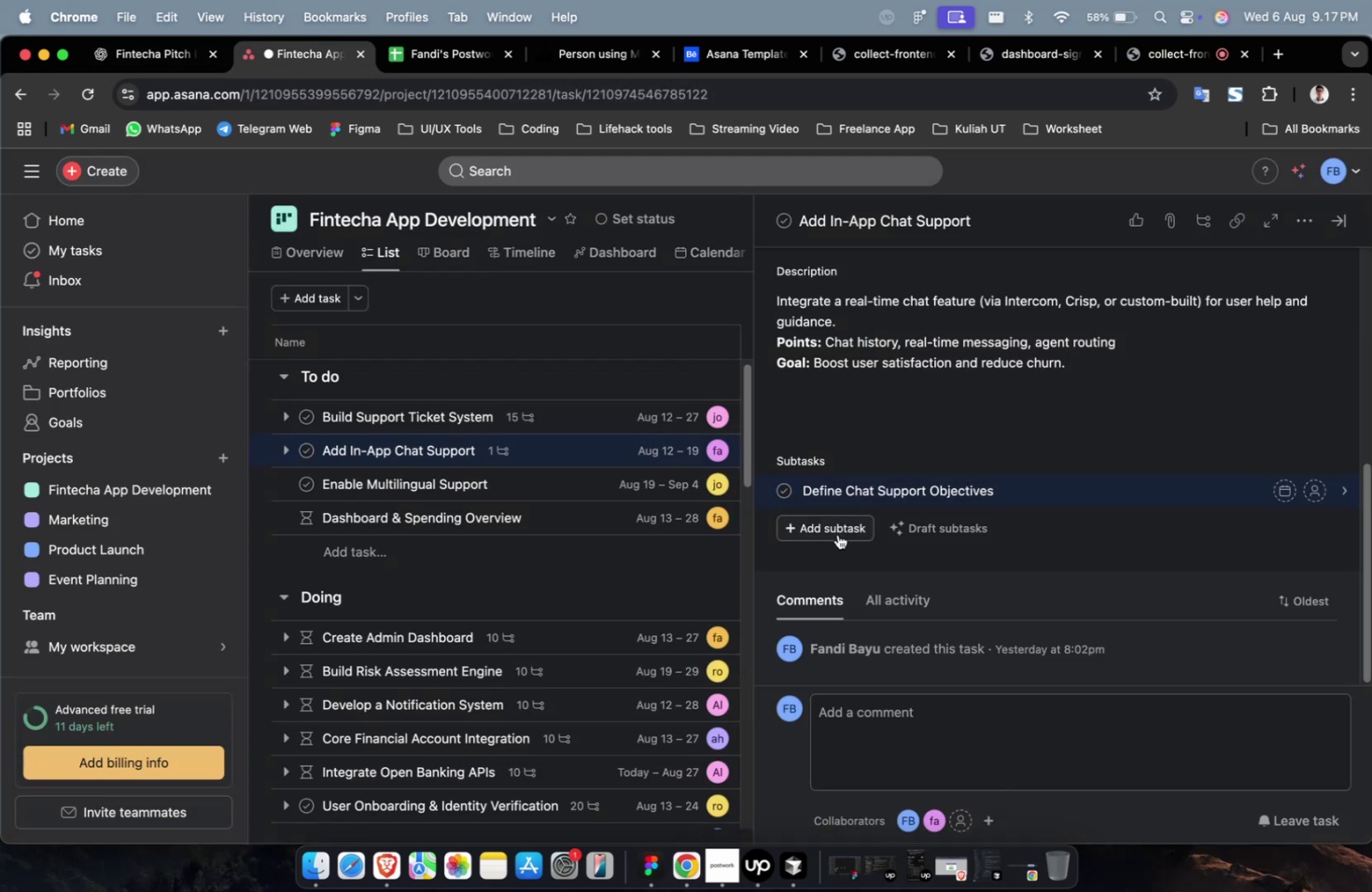 
left_click([837, 534])
 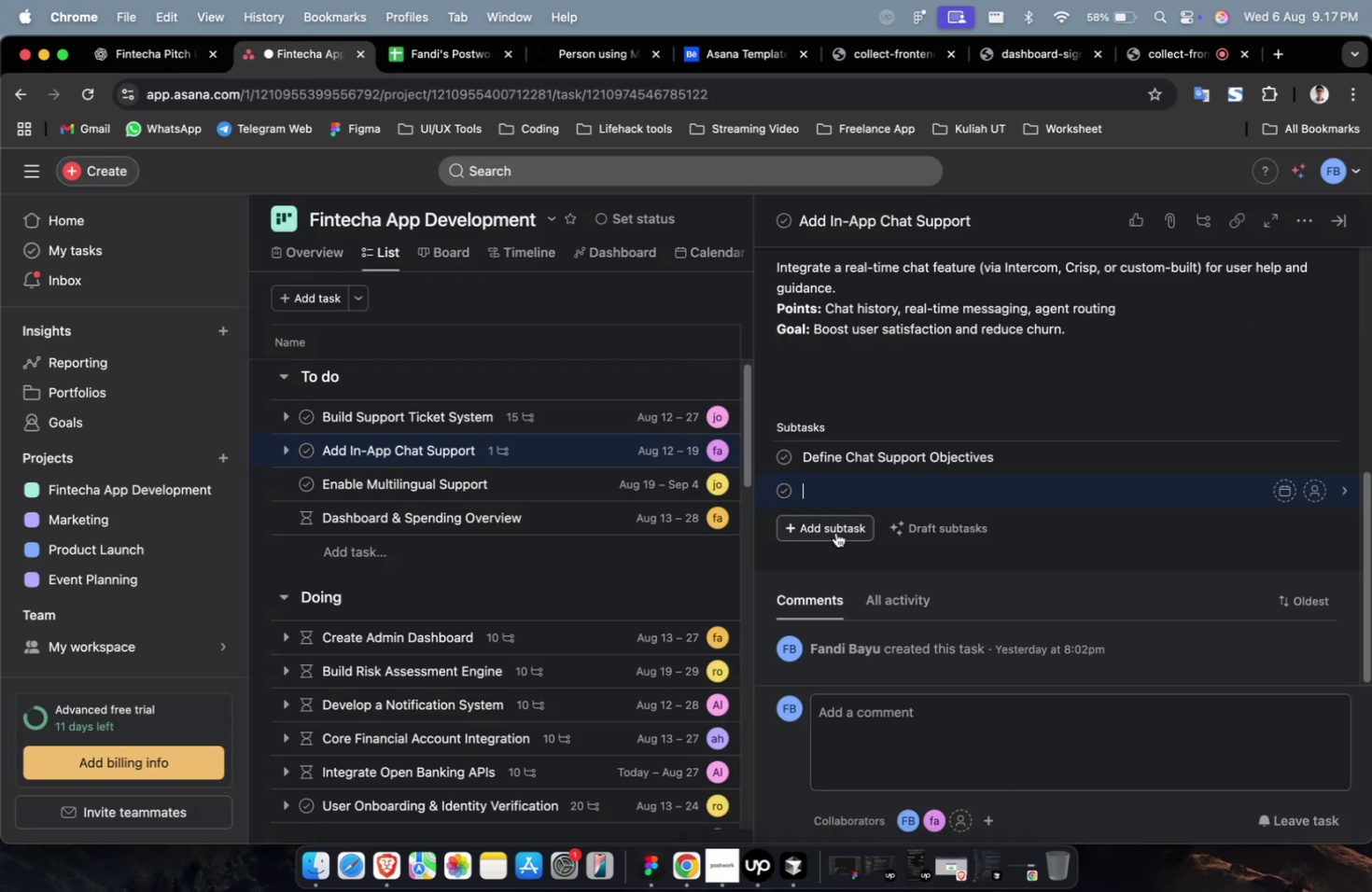 
key(Meta+V)
 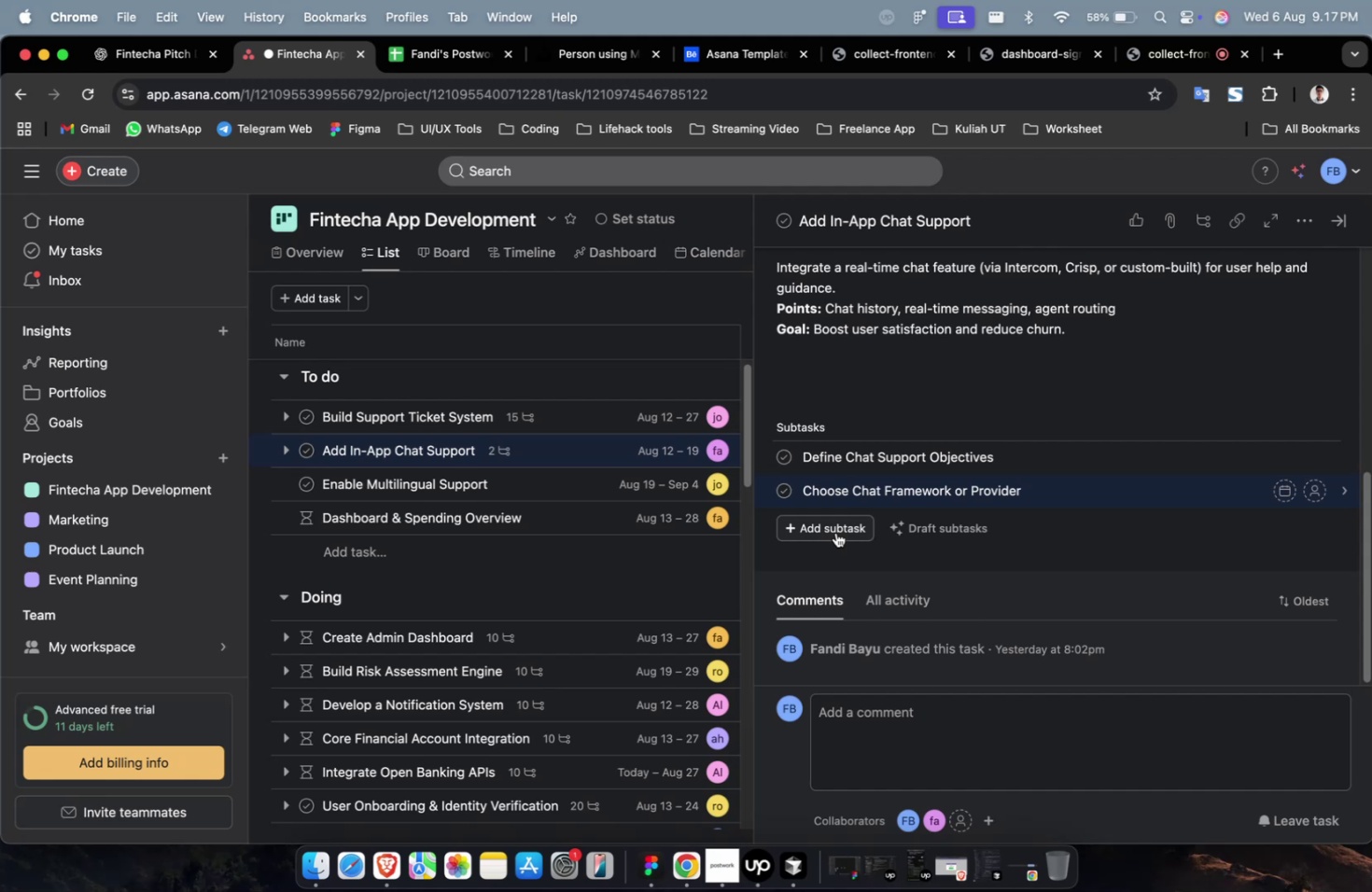 
wait(37.7)
 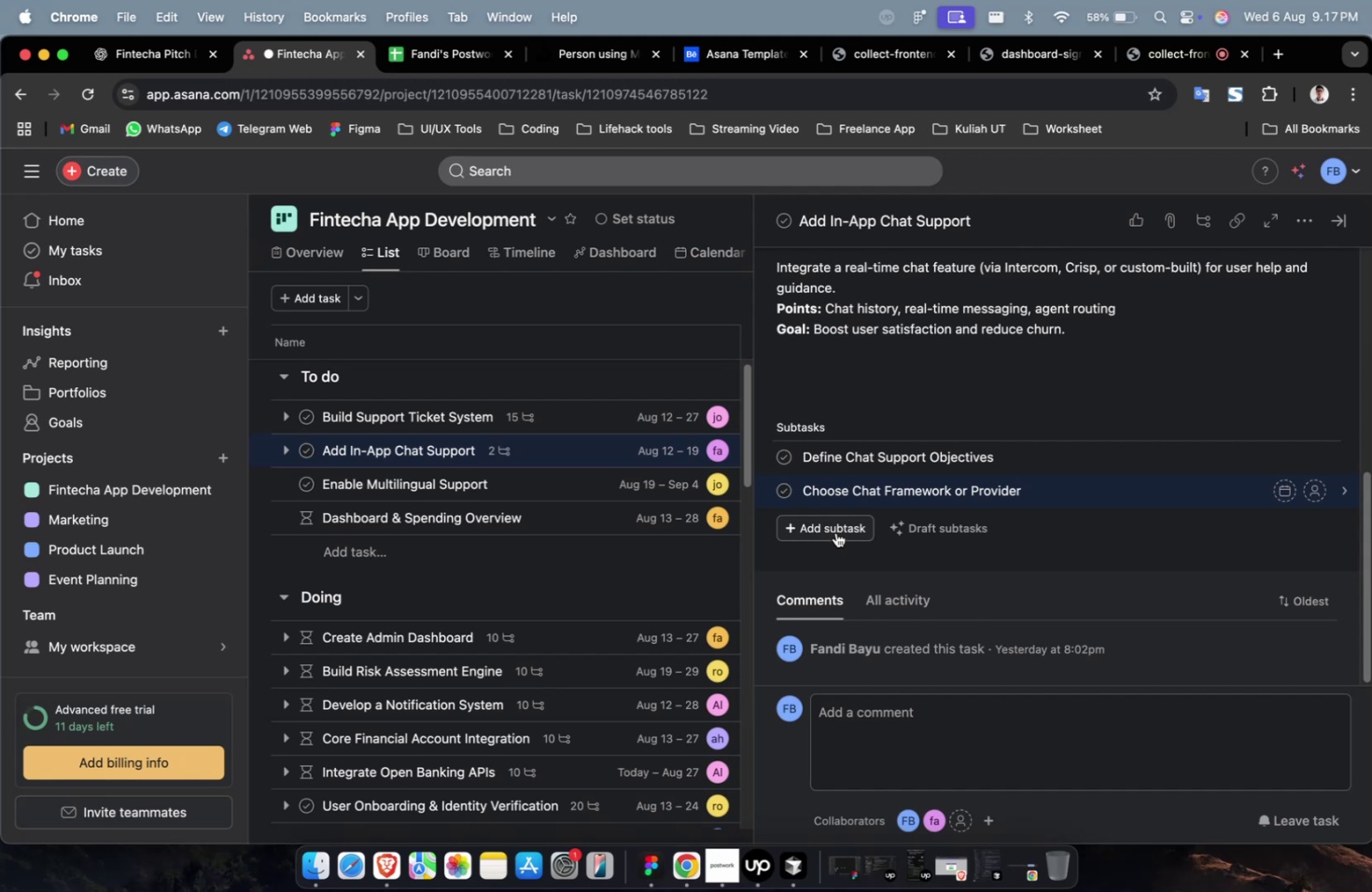 
left_click([835, 532])
 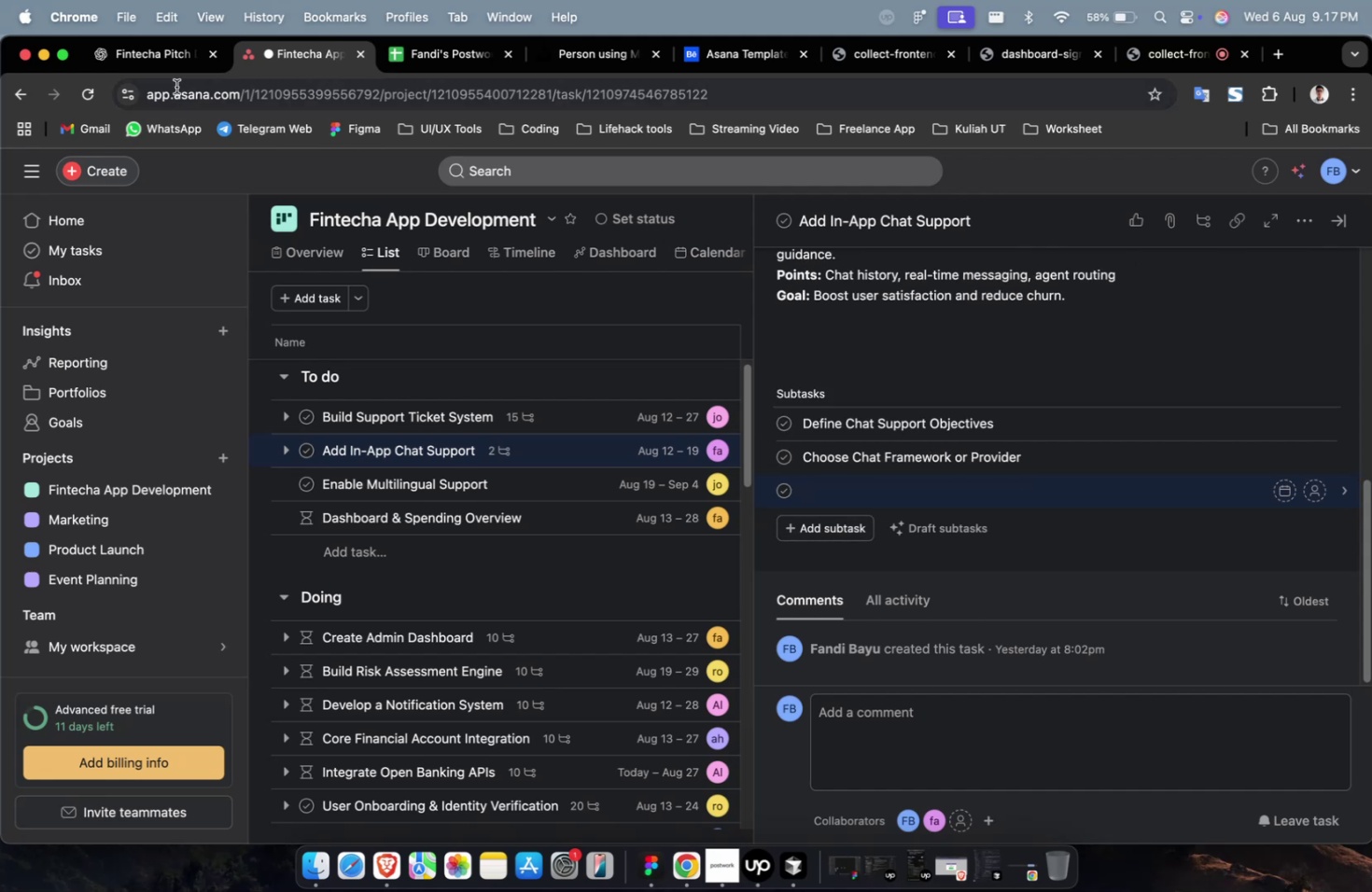 
left_click([156, 63])
 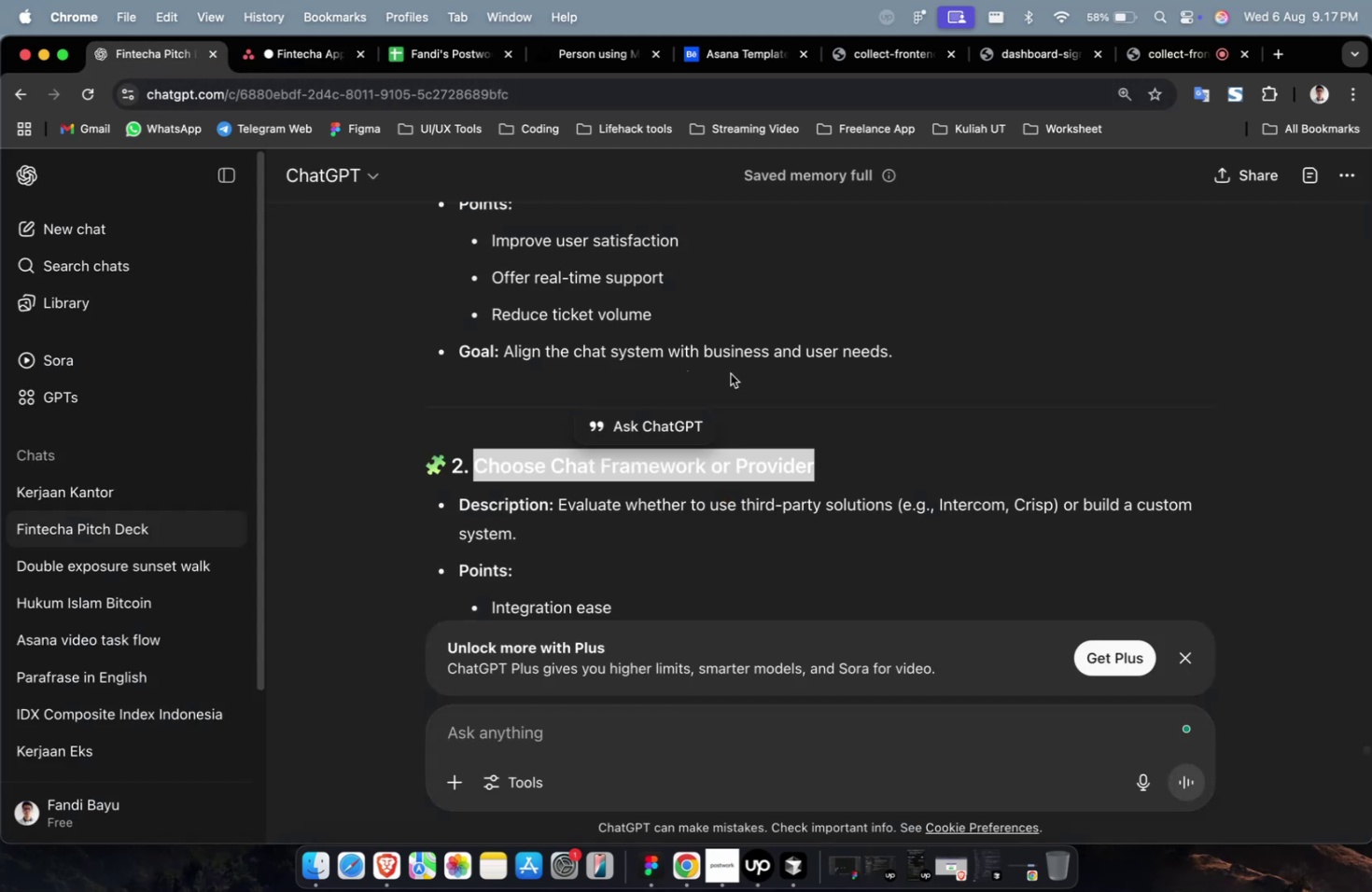 
scroll: coordinate [731, 374], scroll_direction: down, amount: 10.0
 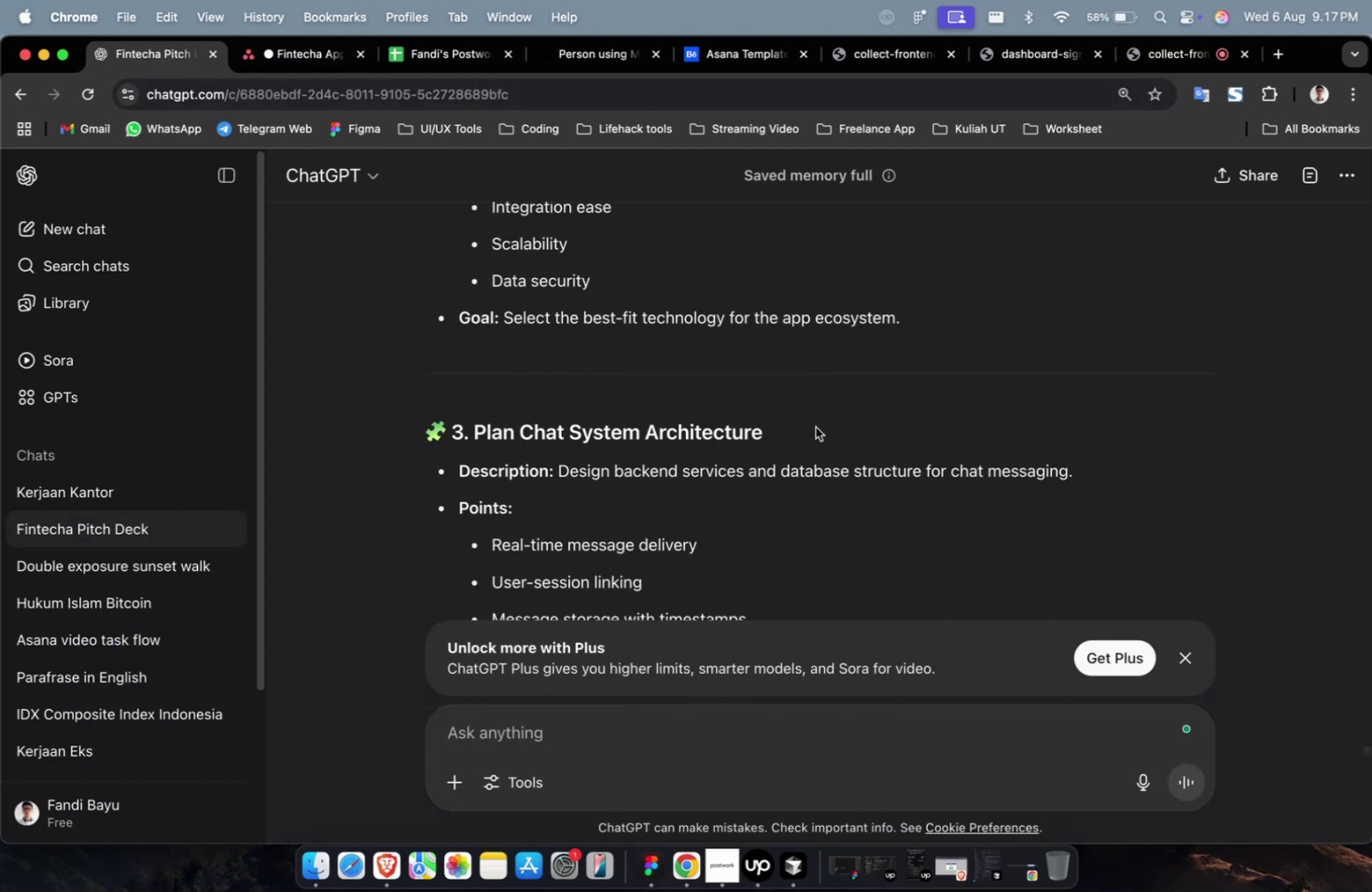 
left_click_drag(start_coordinate=[806, 432], to_coordinate=[478, 439])
 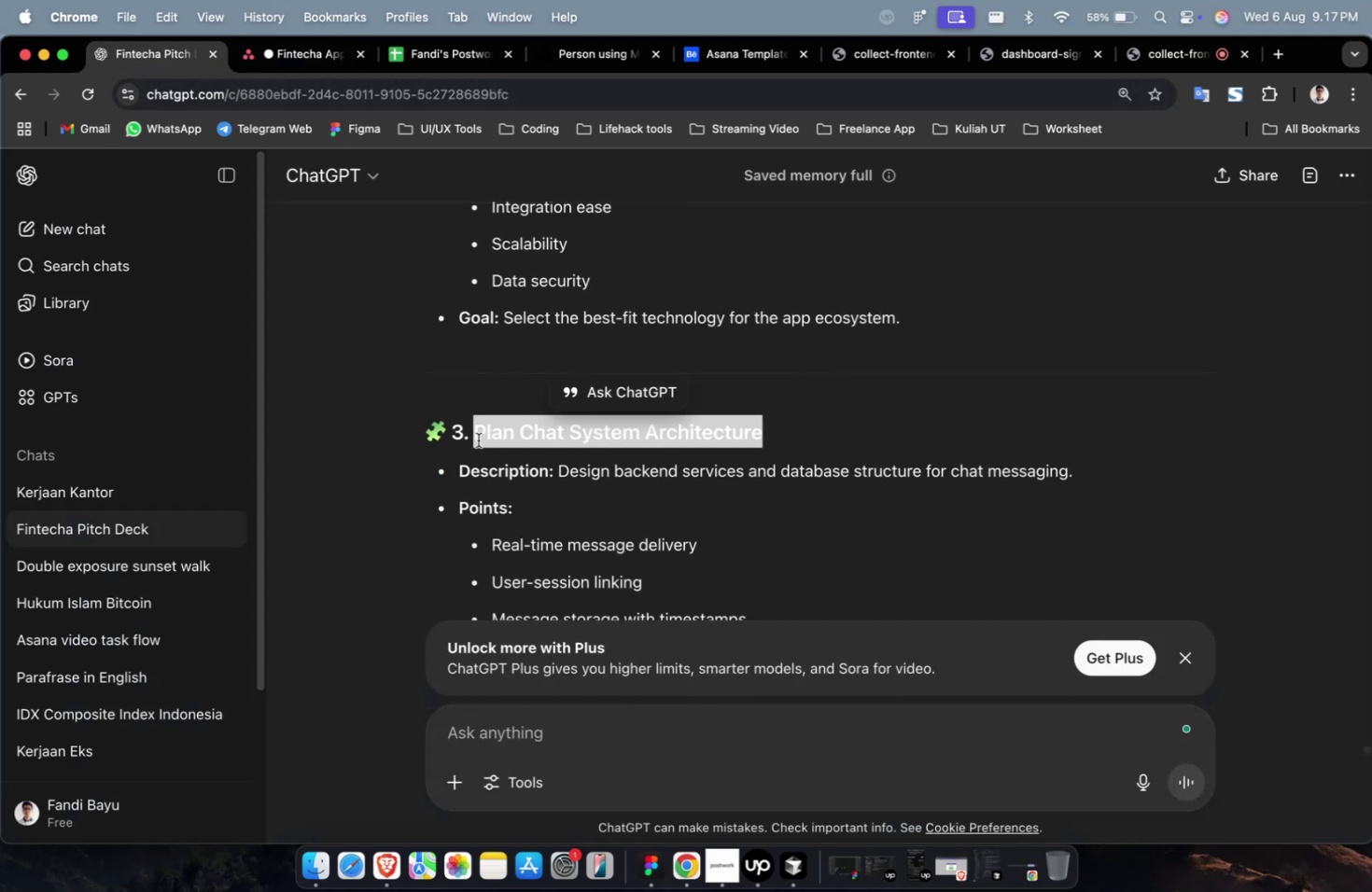 
key(Meta+C)
 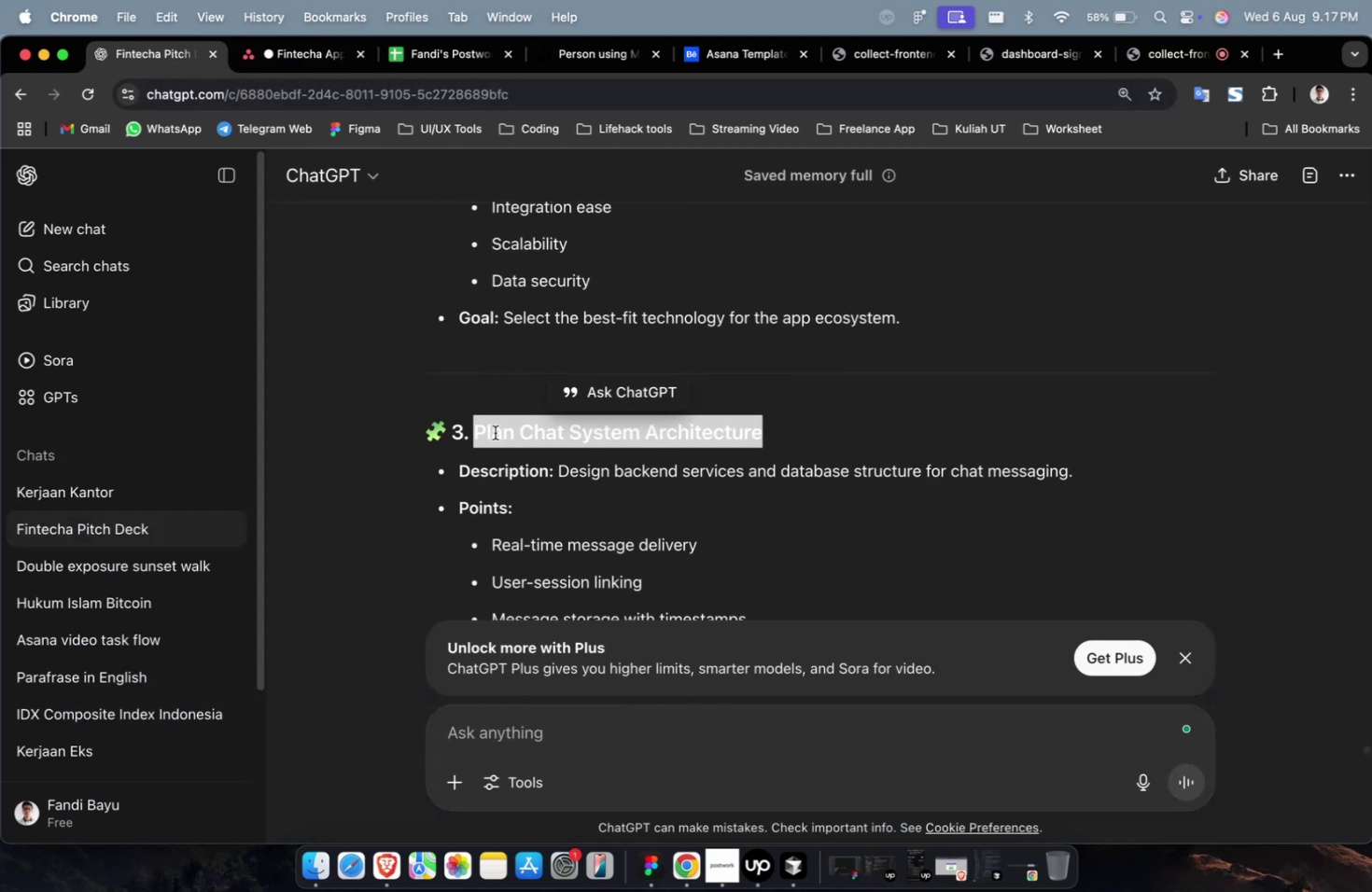 
key(Meta+C)
 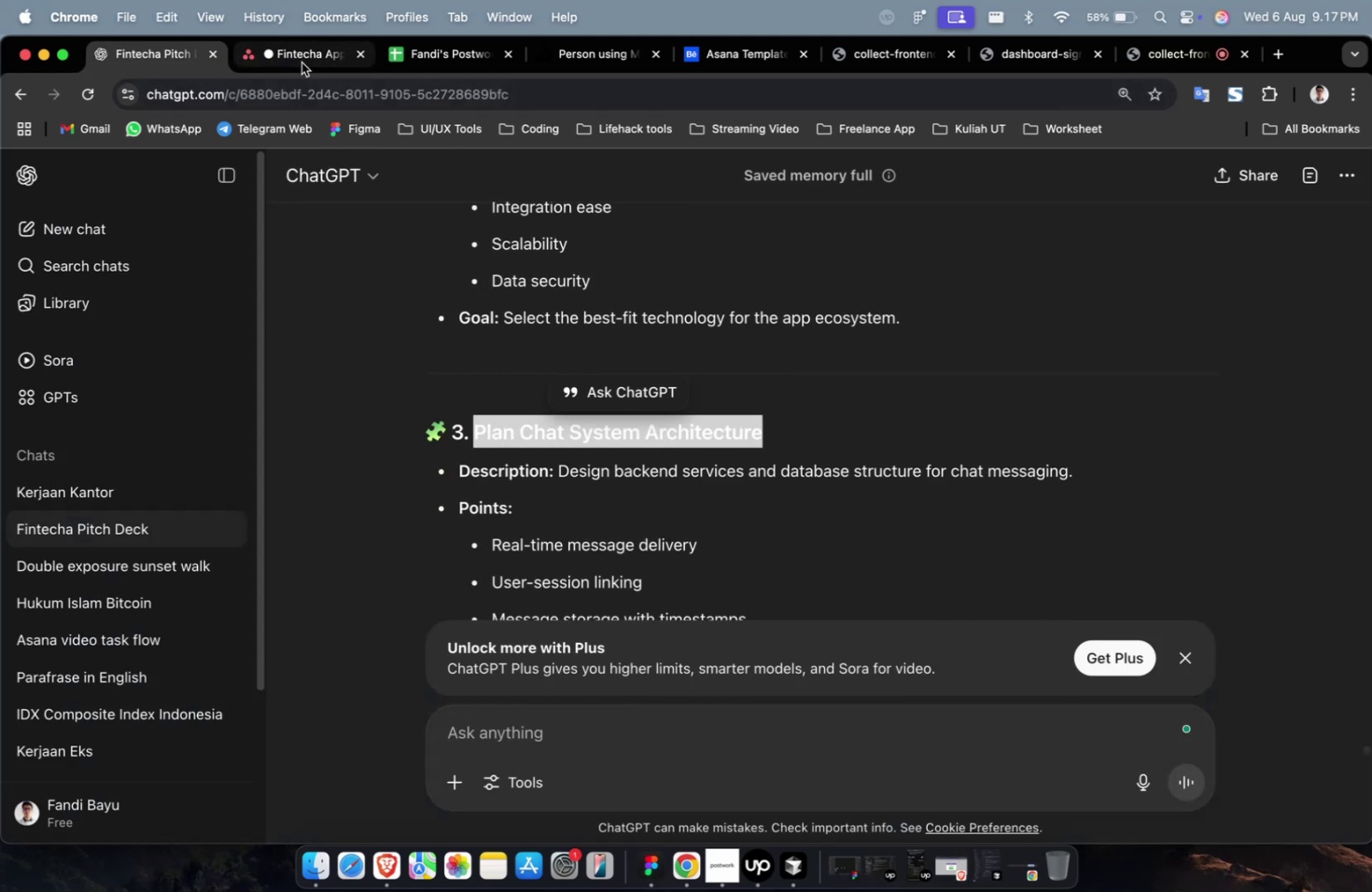 
left_click([289, 62])
 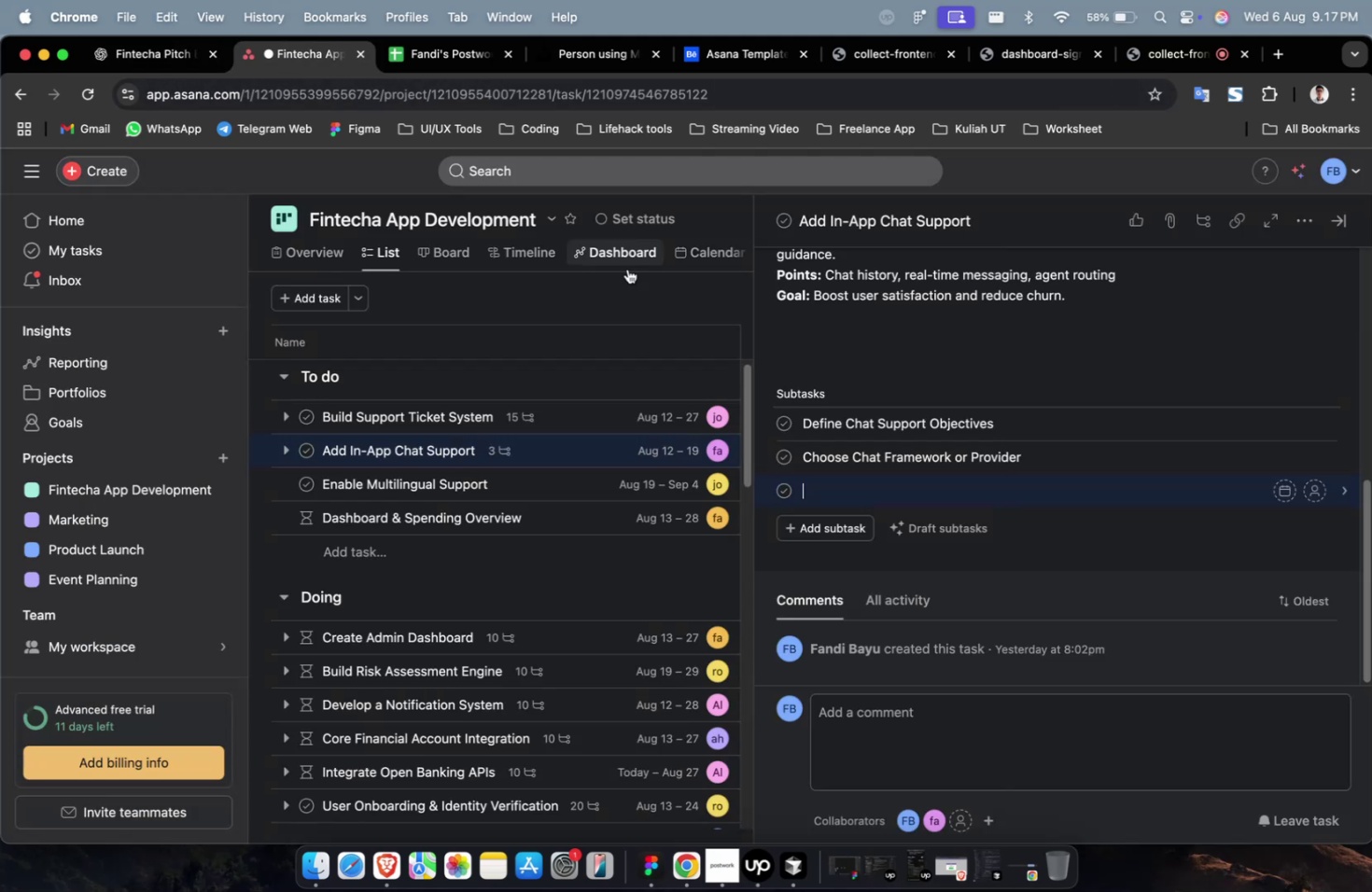 
key(Meta+V)
 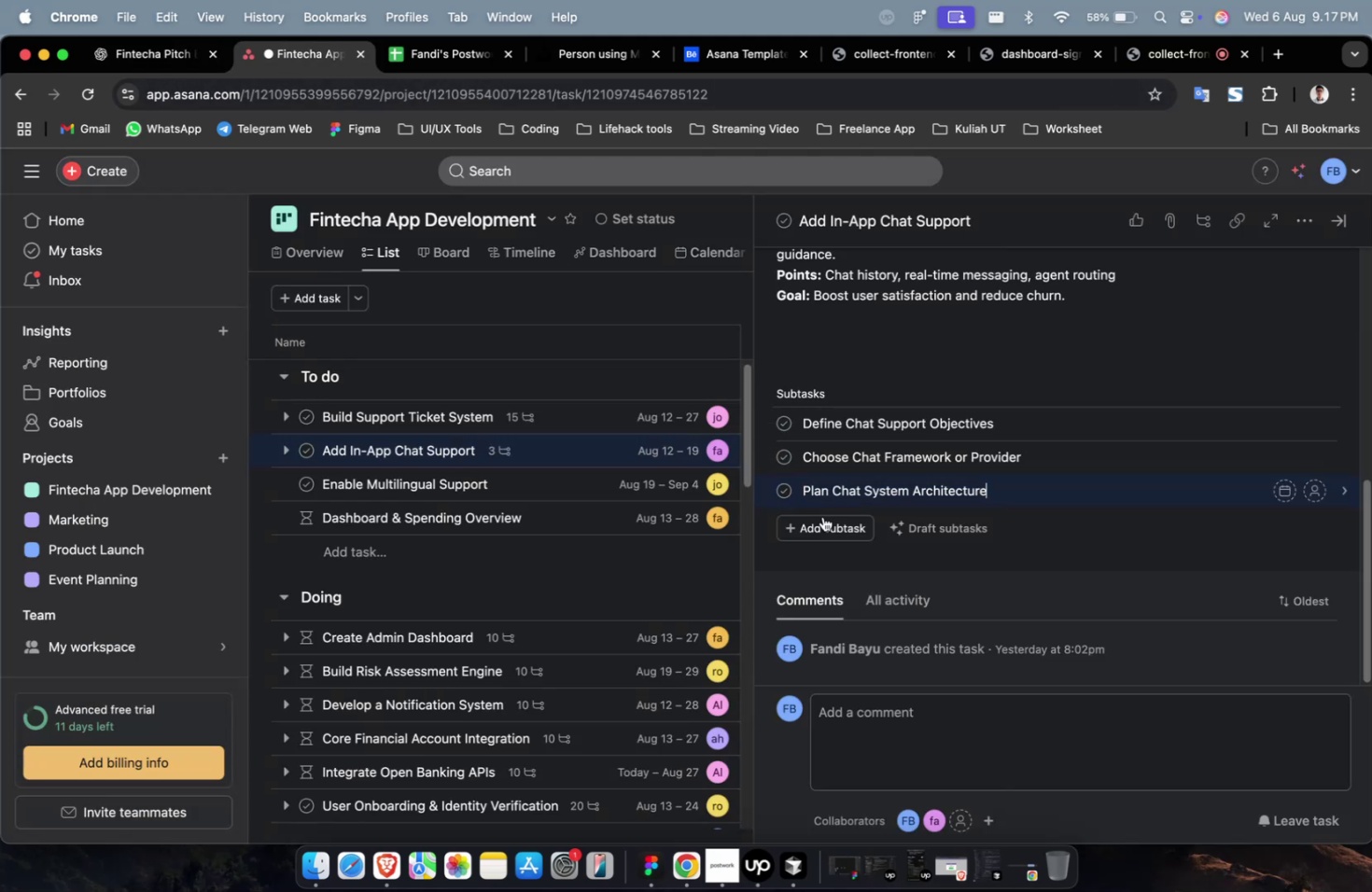 
left_click([820, 520])
 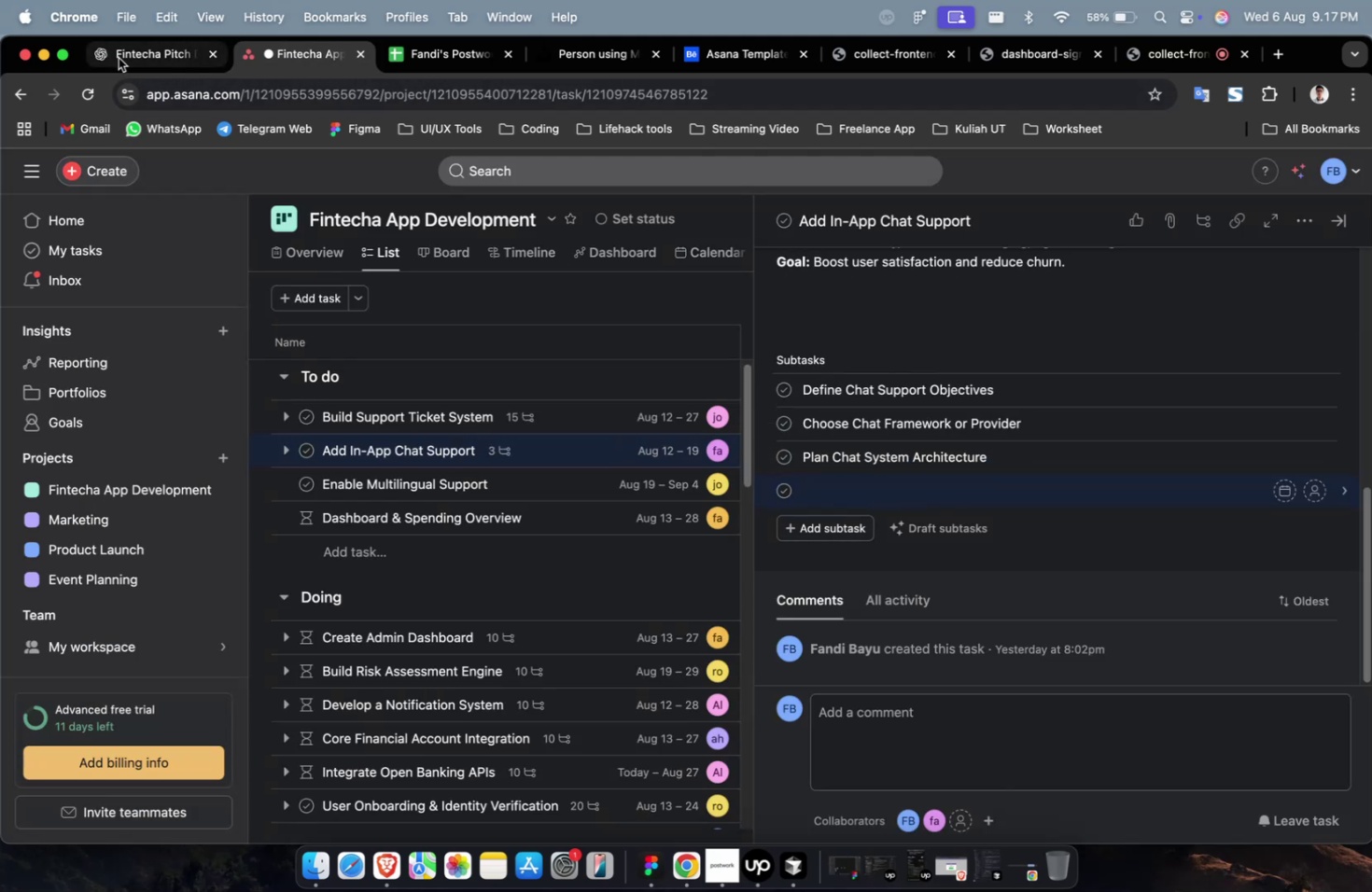 
left_click([127, 62])
 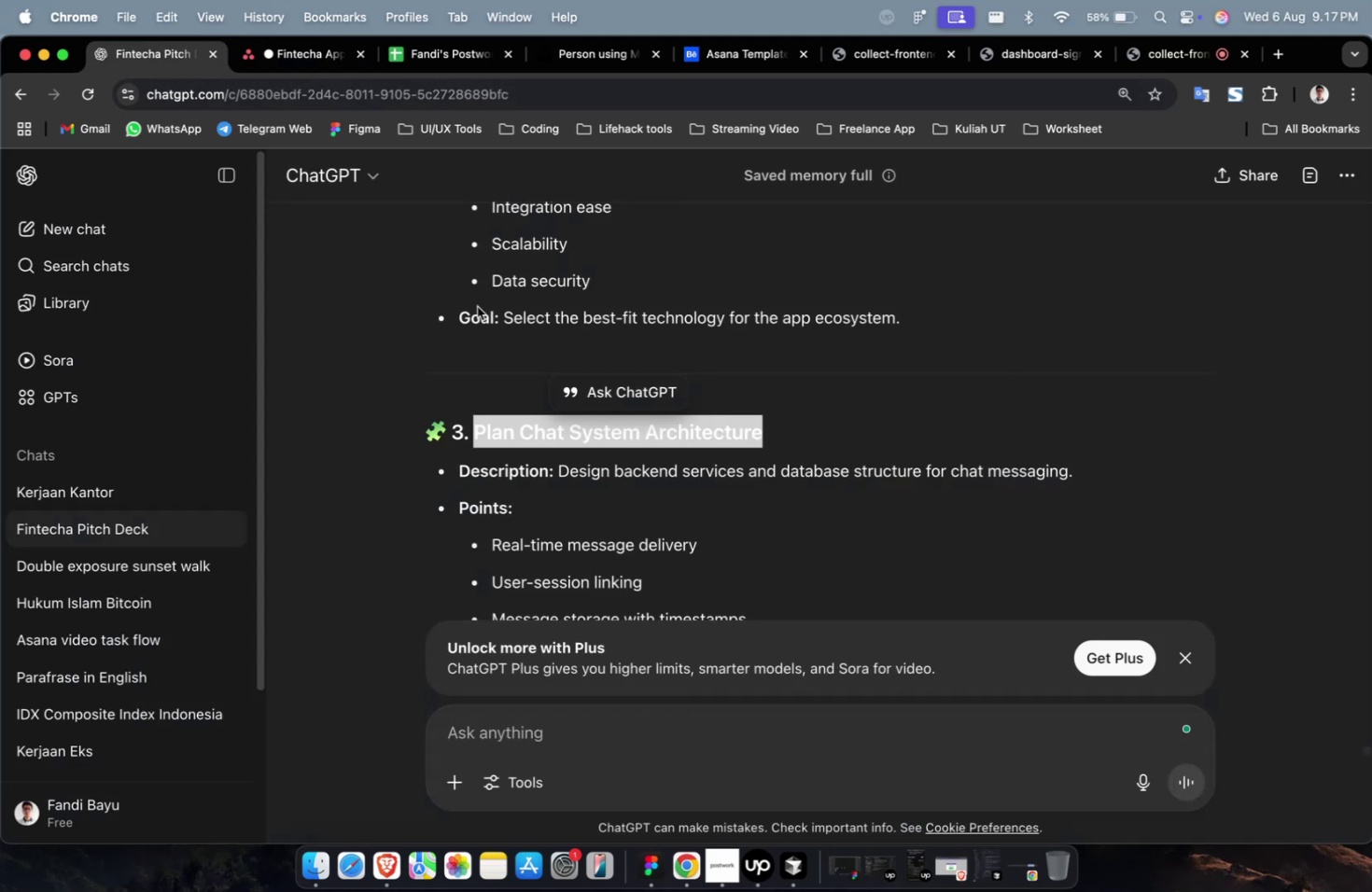 
scroll: coordinate [505, 340], scroll_direction: down, amount: 8.0
 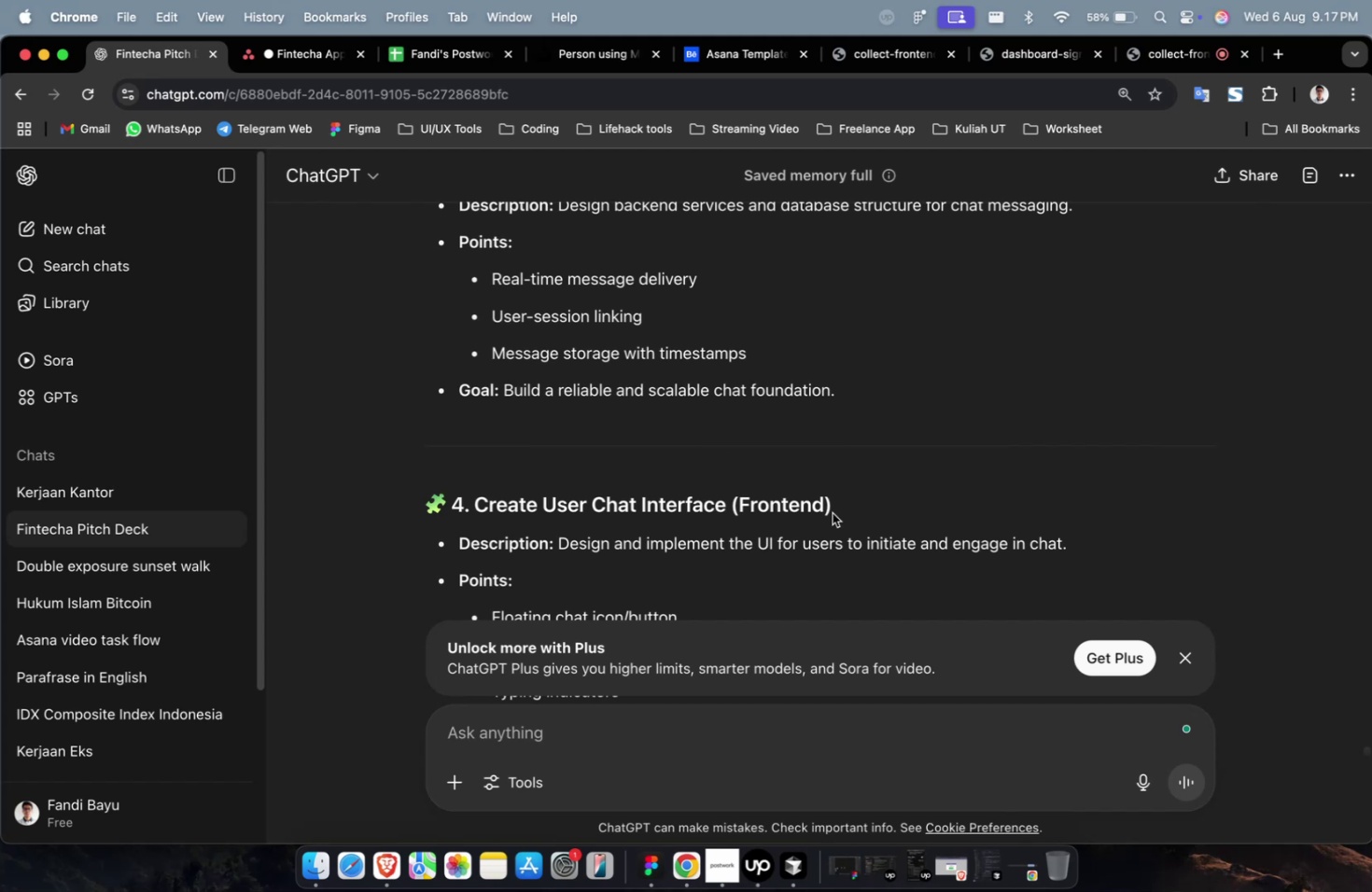 
scroll: coordinate [831, 506], scroll_direction: up, amount: 4.0
 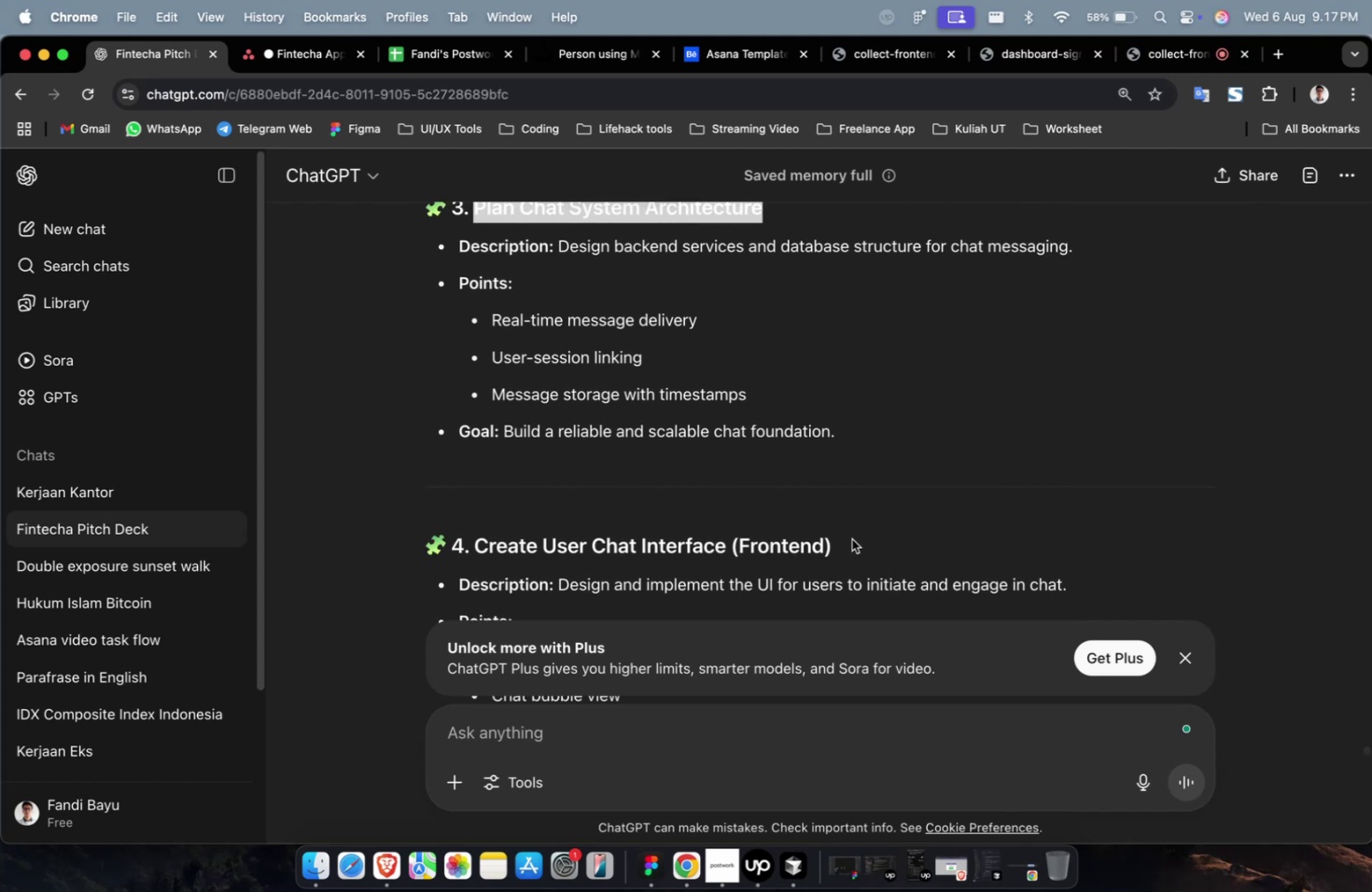 
left_click_drag(start_coordinate=[845, 538], to_coordinate=[477, 551])
 